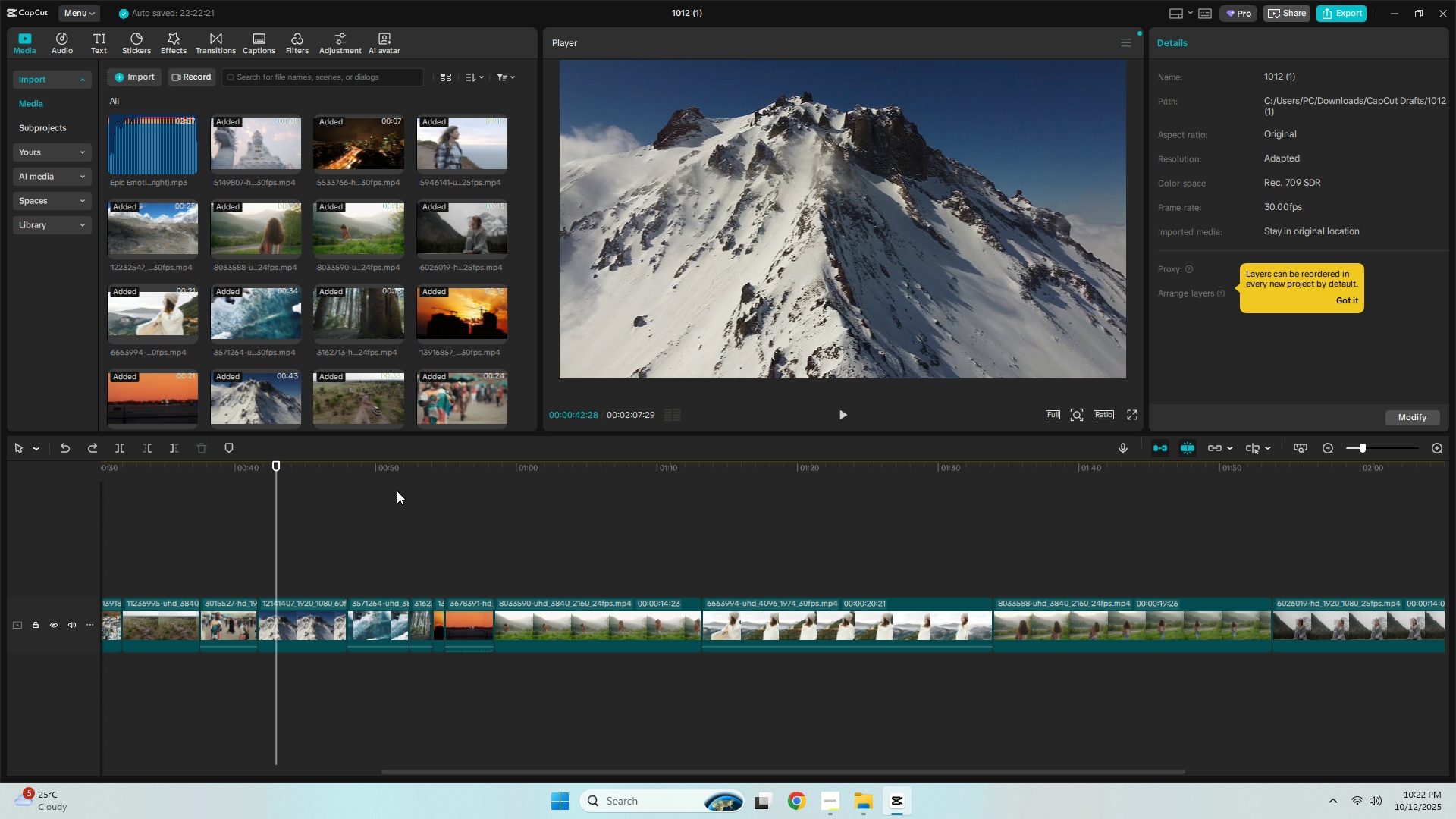 
double_click([359, 469])
 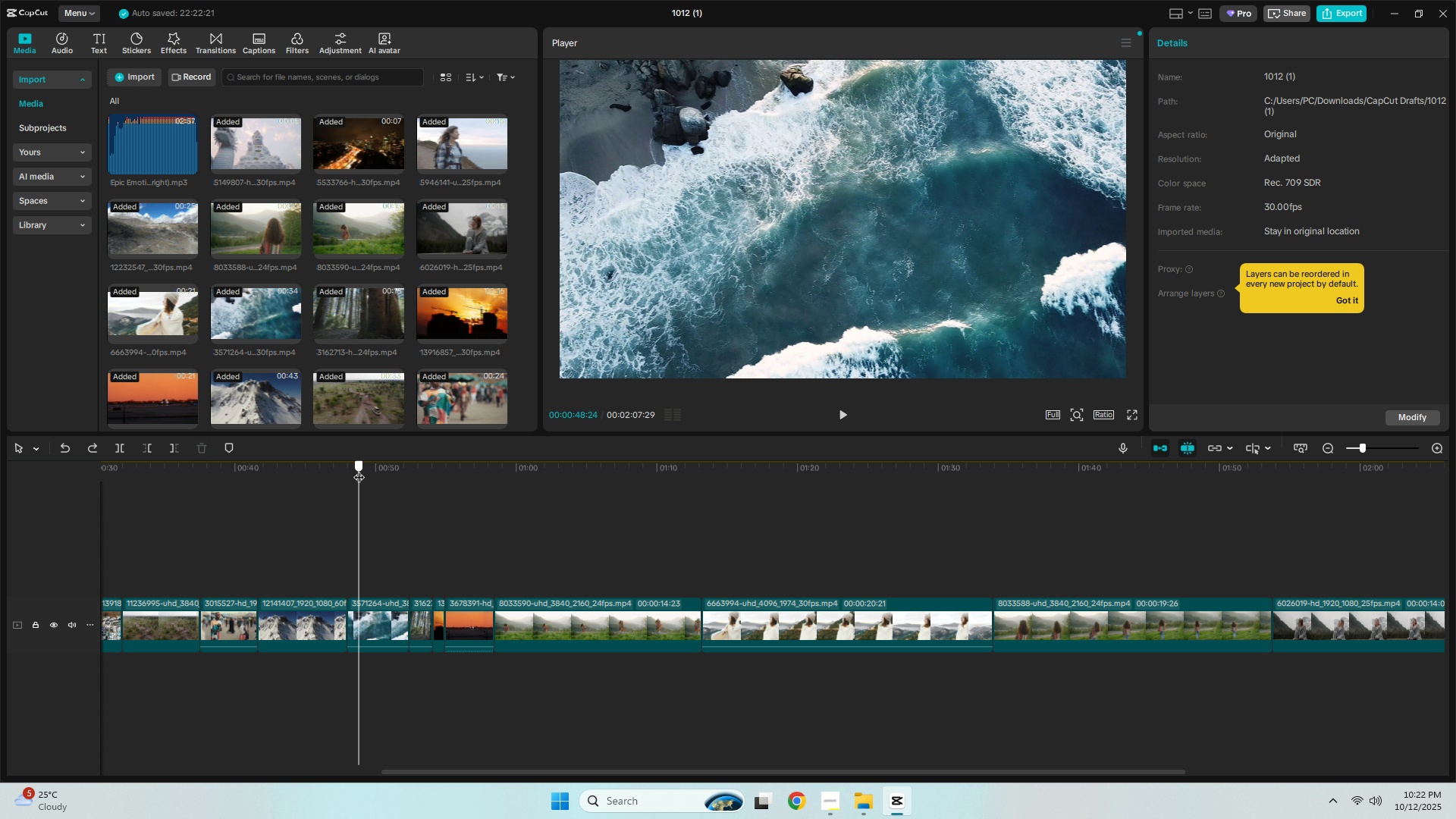 
triple_click([359, 469])
 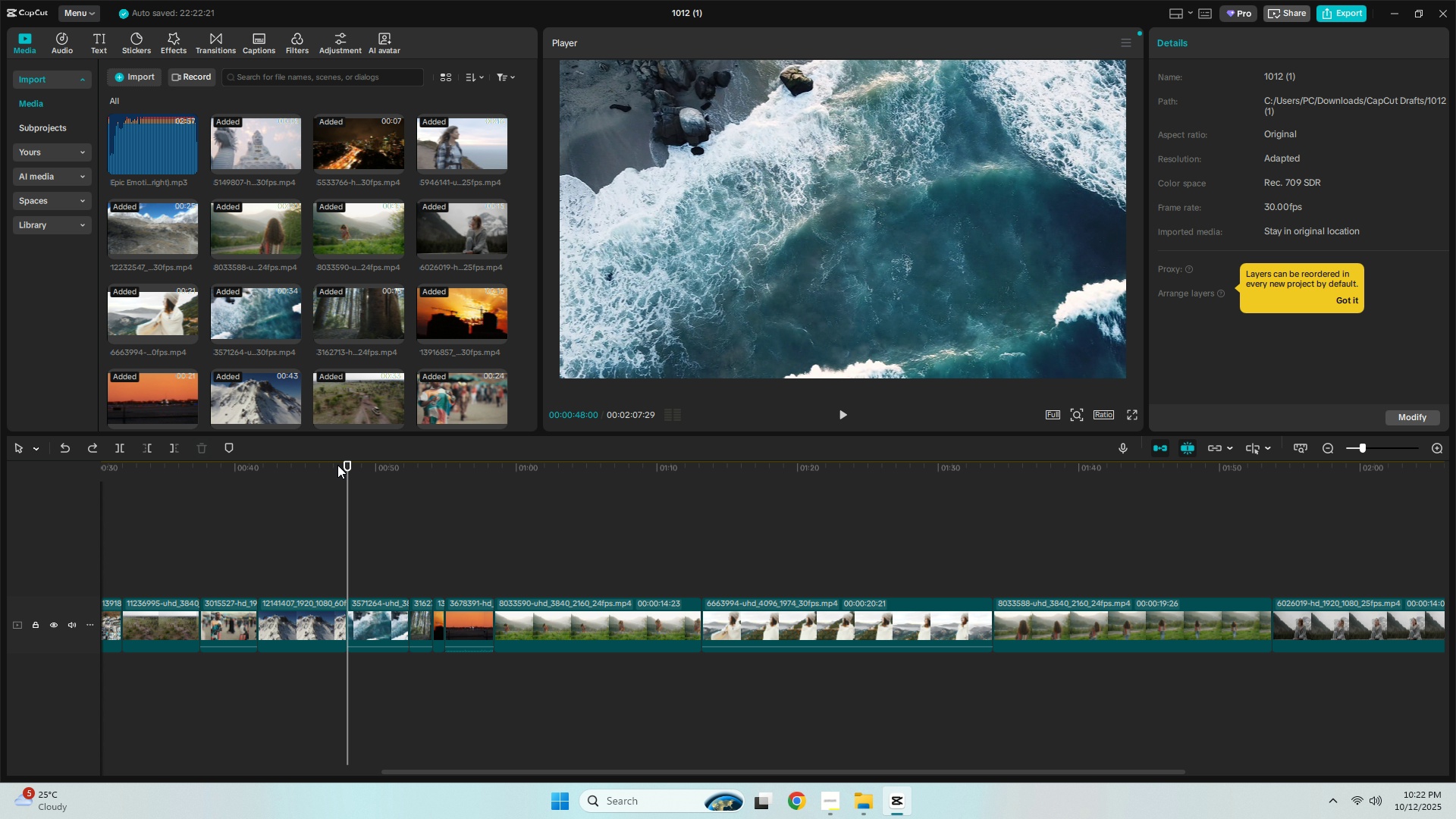 
left_click([337, 465])
 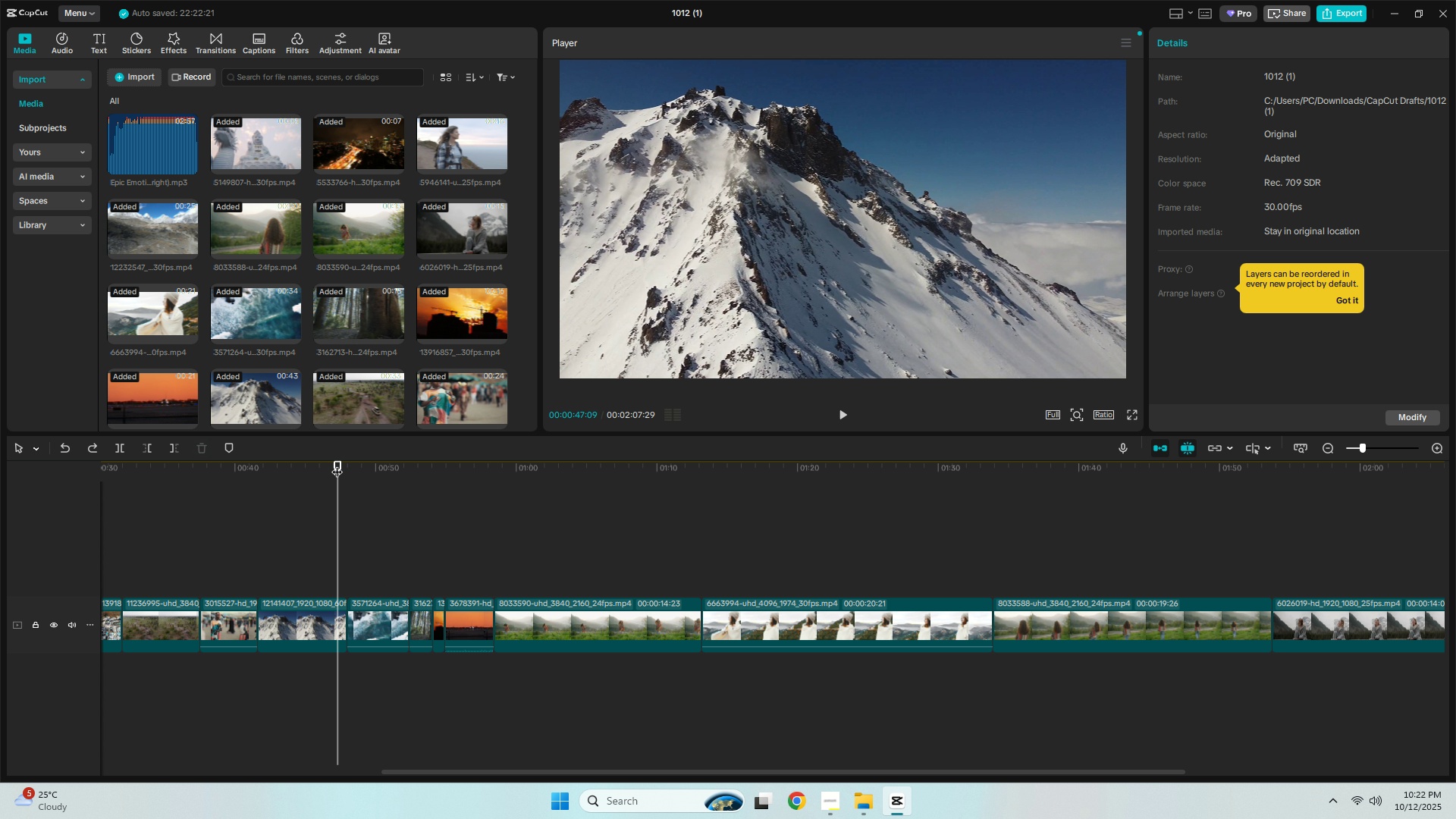 
key(Space)
 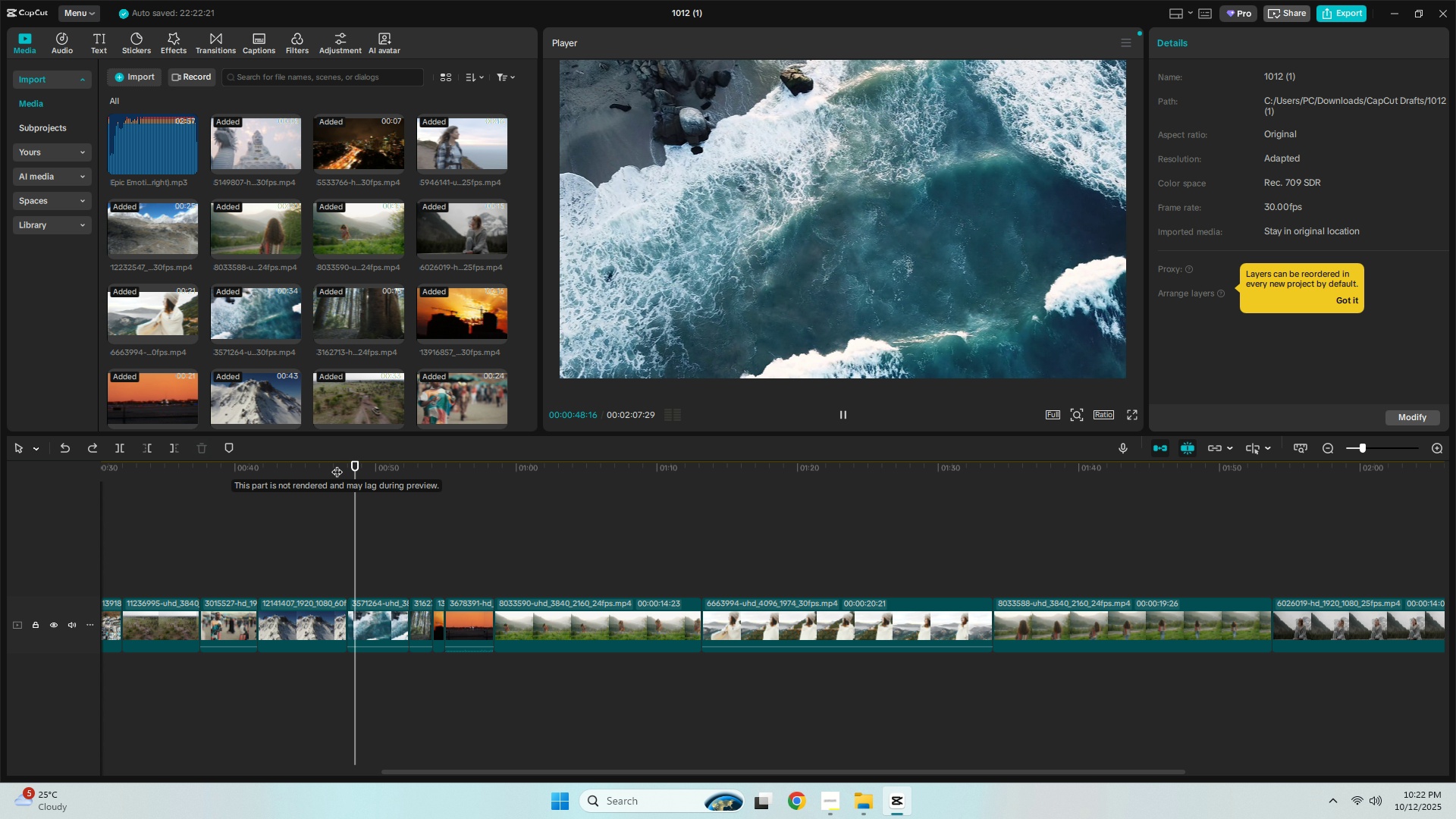 
key(Space)
 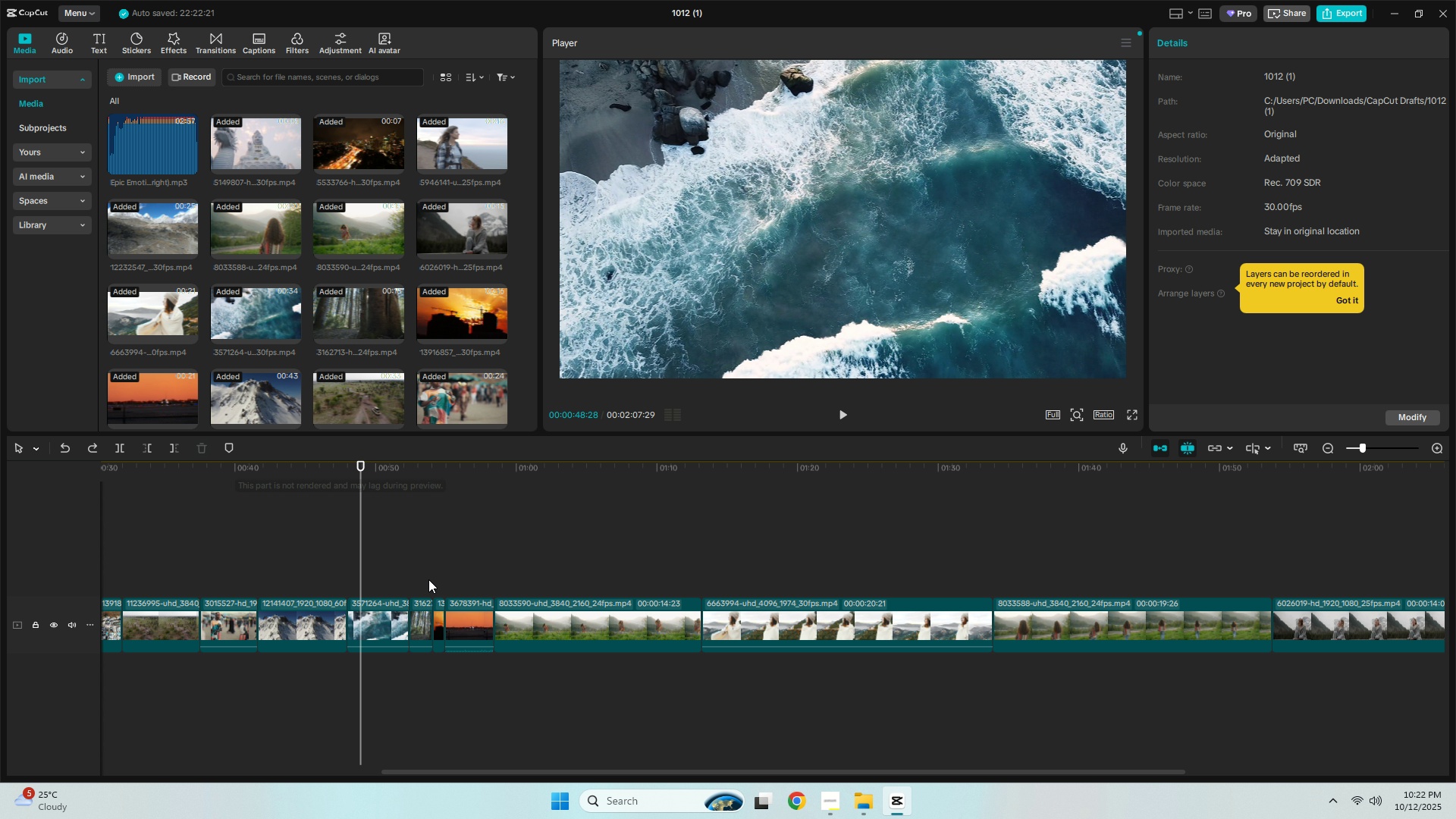 
key(Control+ControlLeft)
 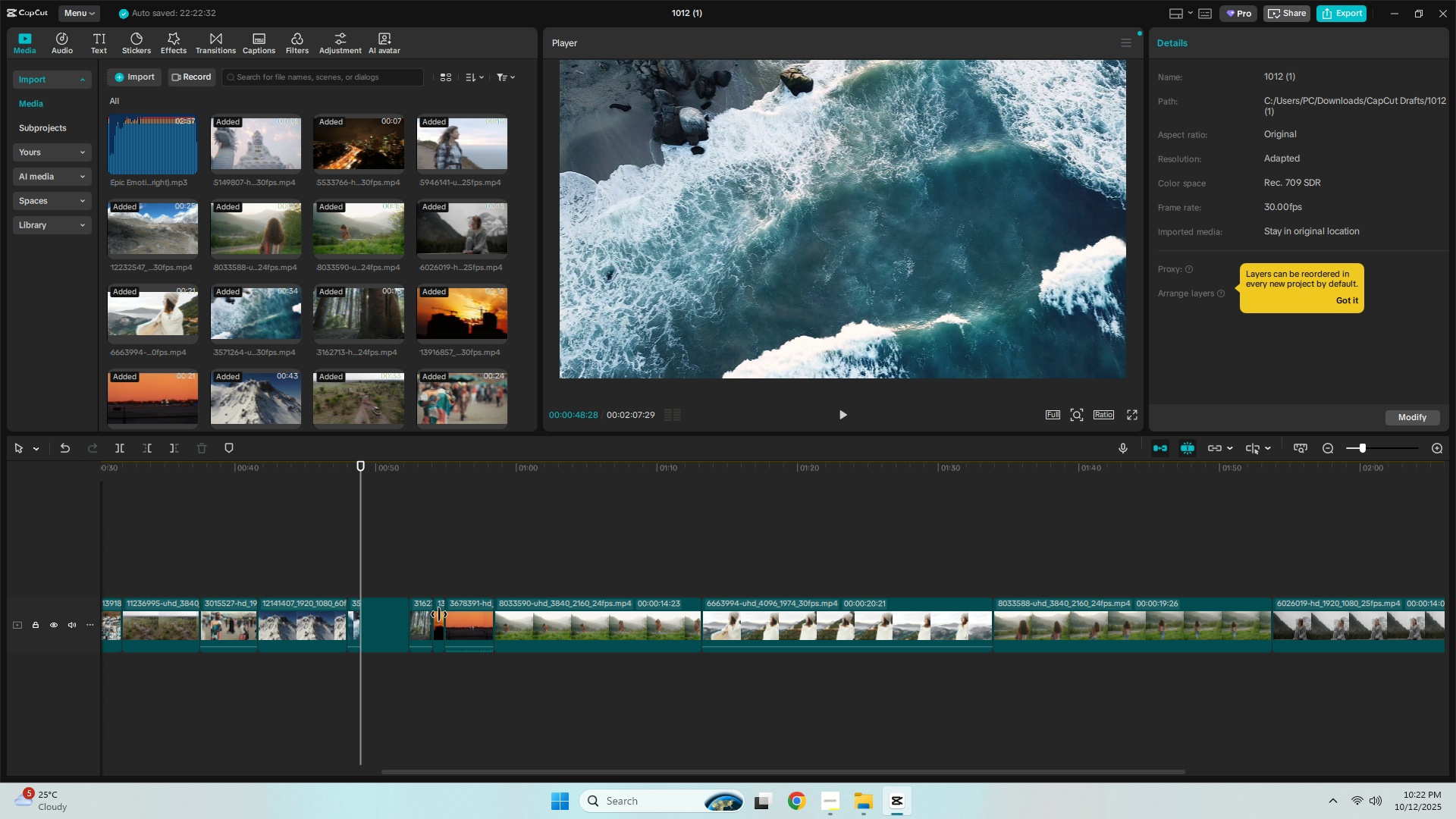 
key(Control+B)
 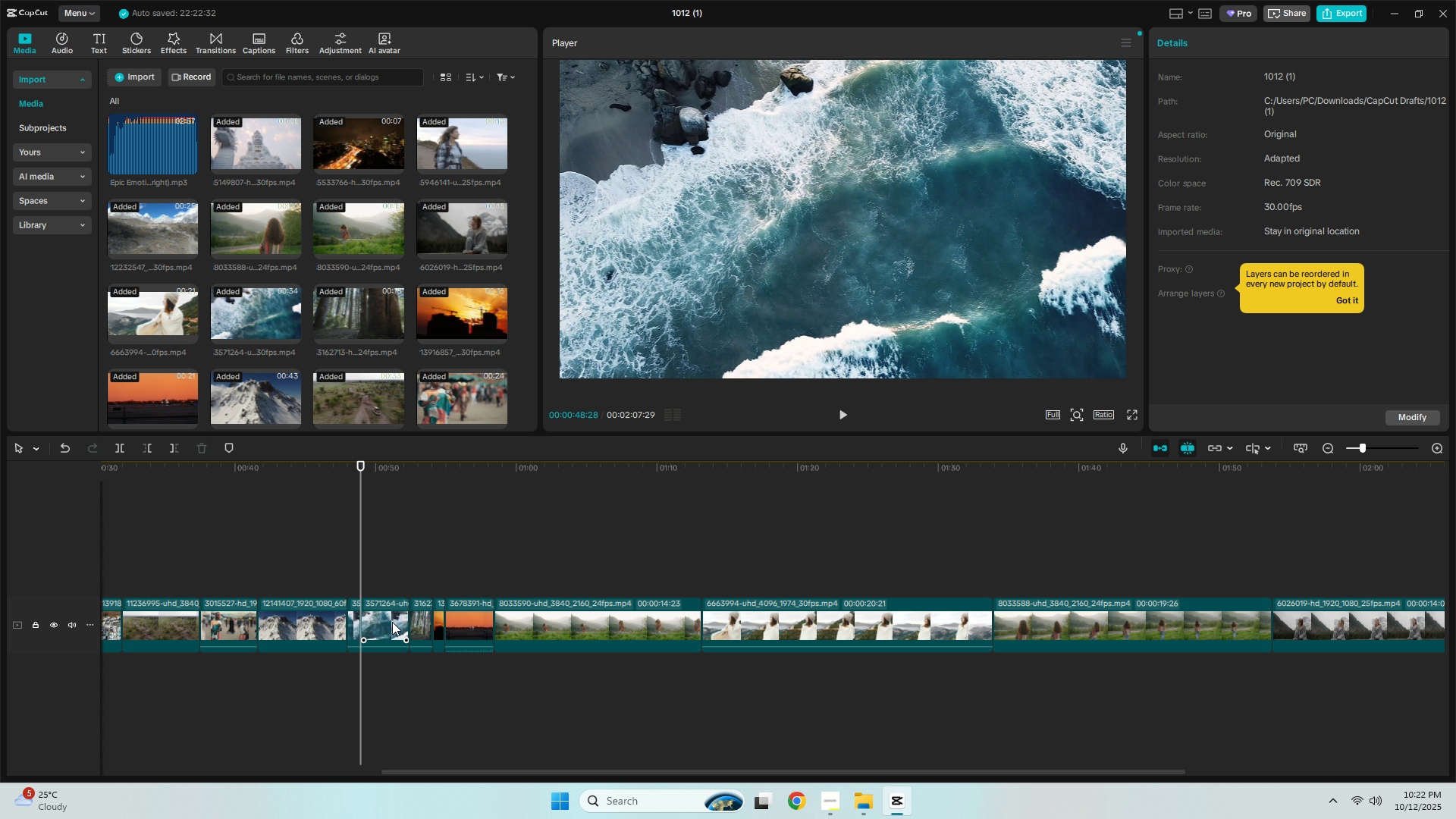 
left_click([392, 622])
 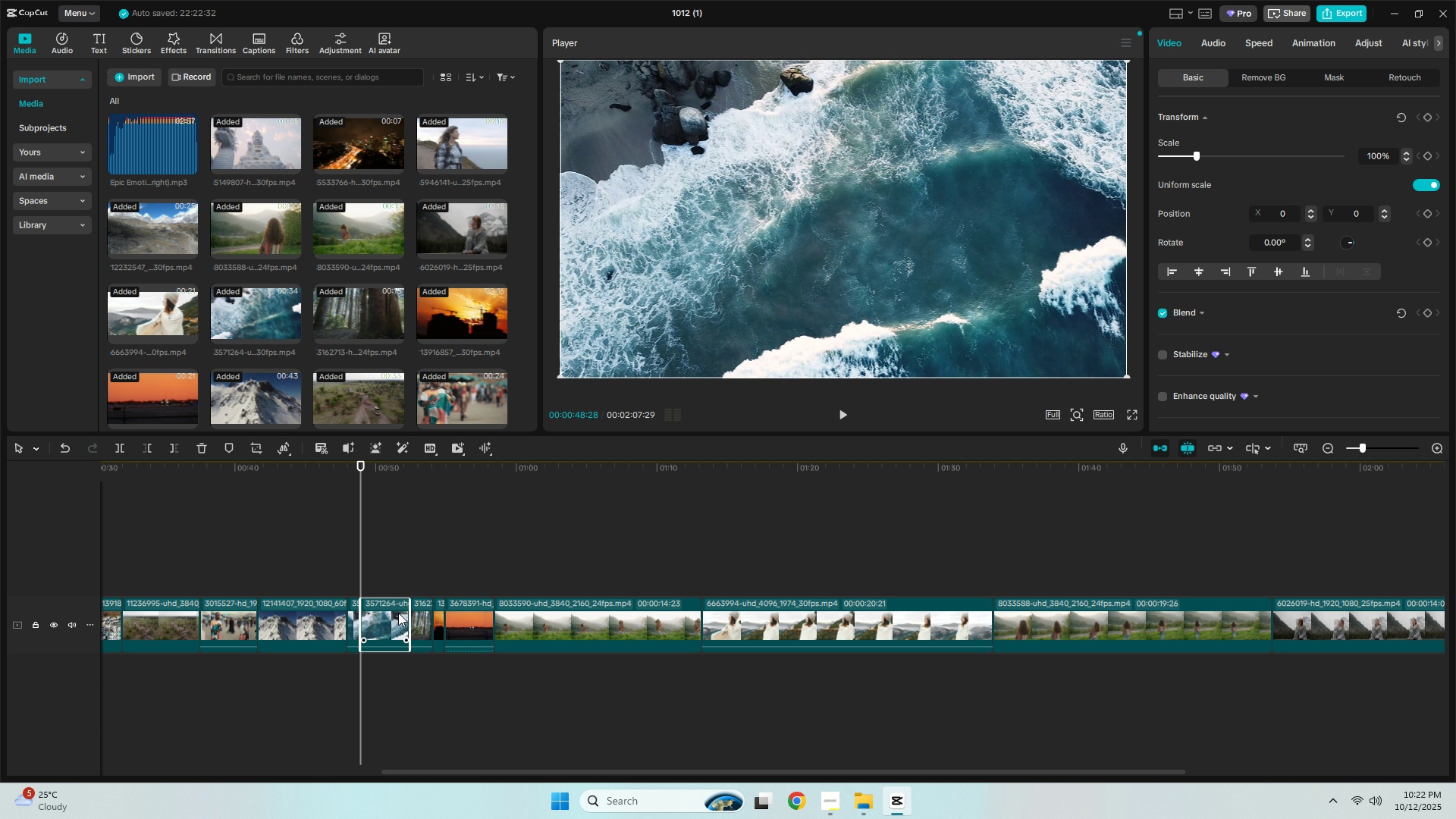 
key(Delete)
 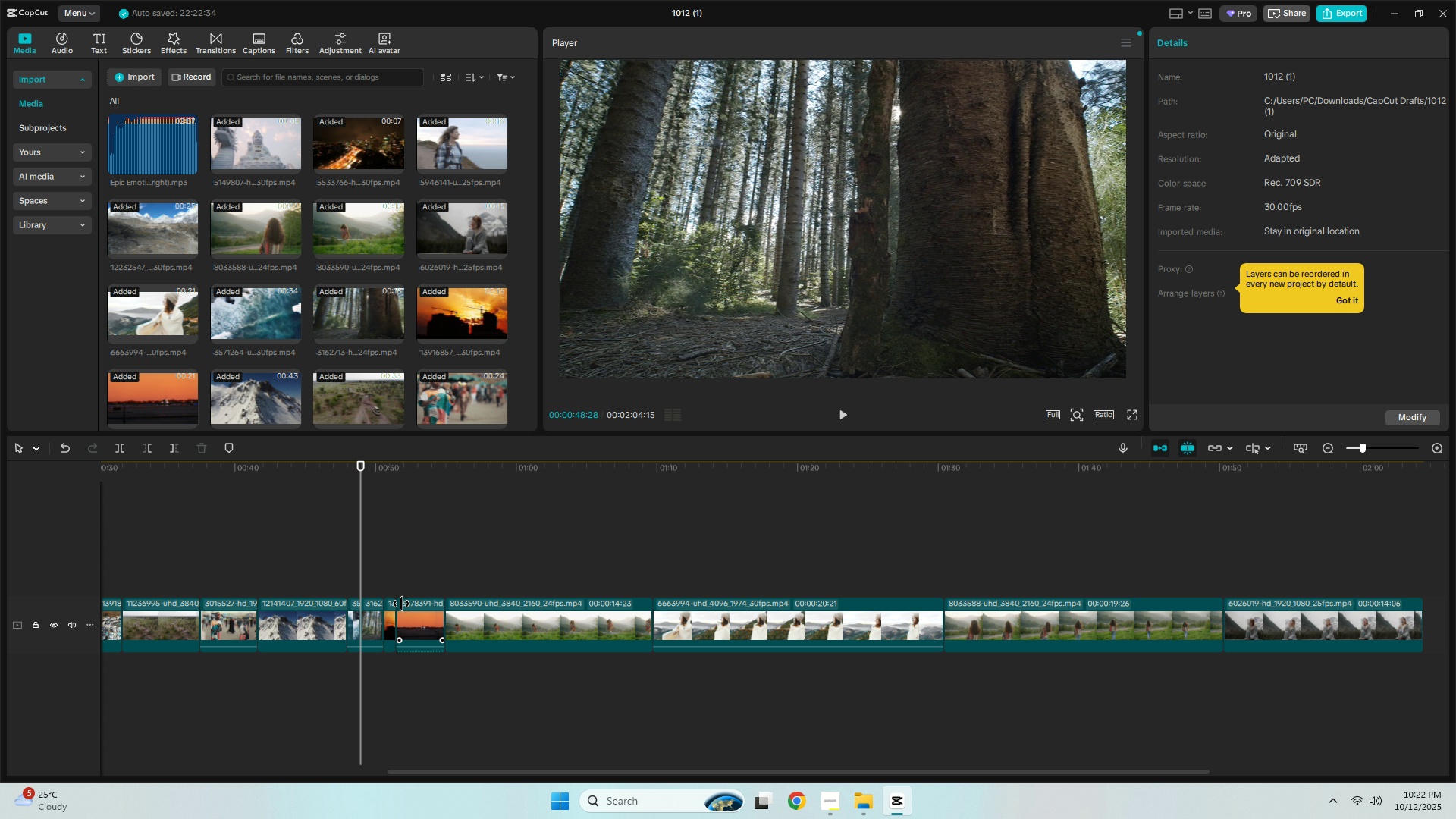 
key(Space)
 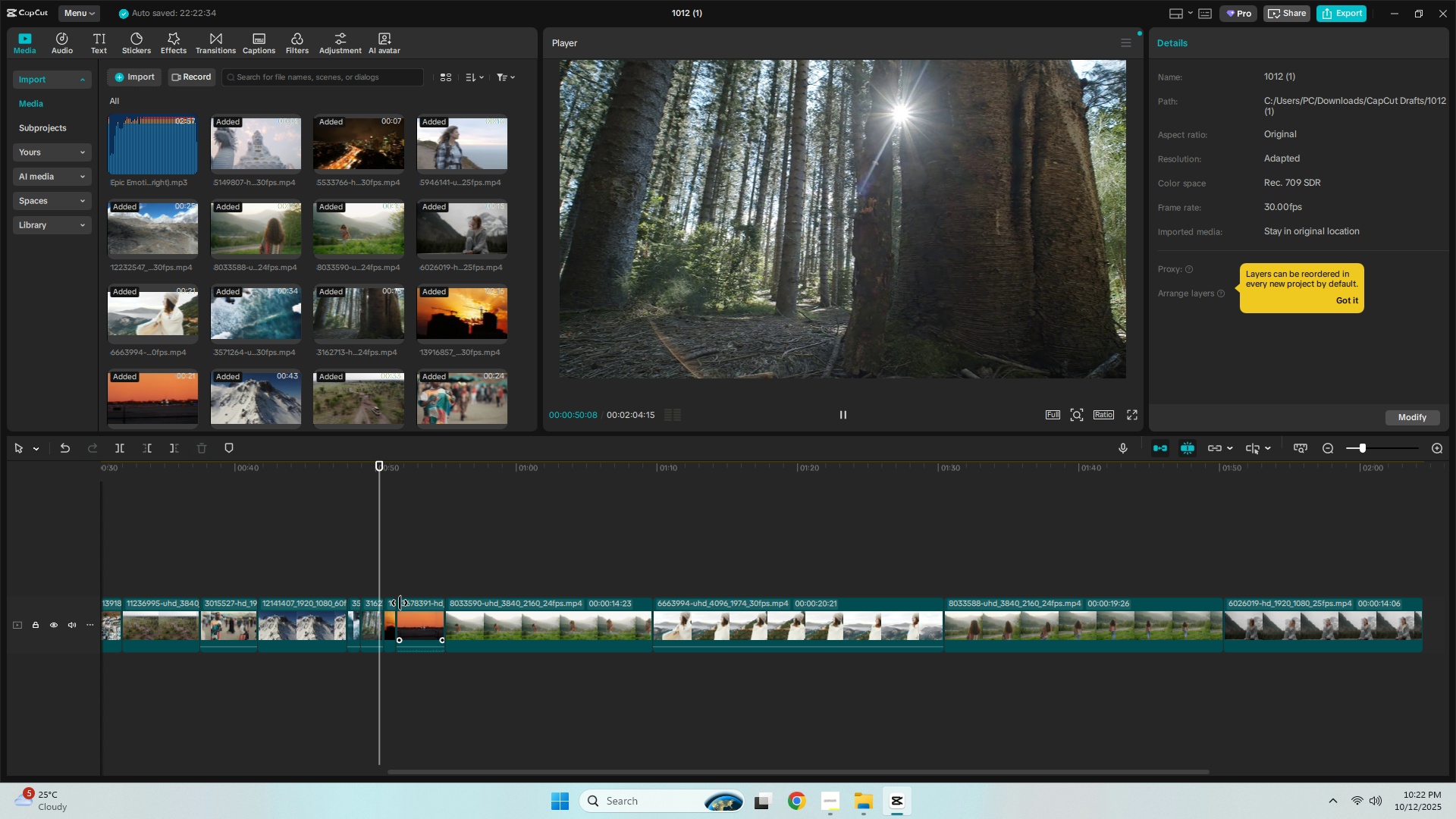 
key(Space)
 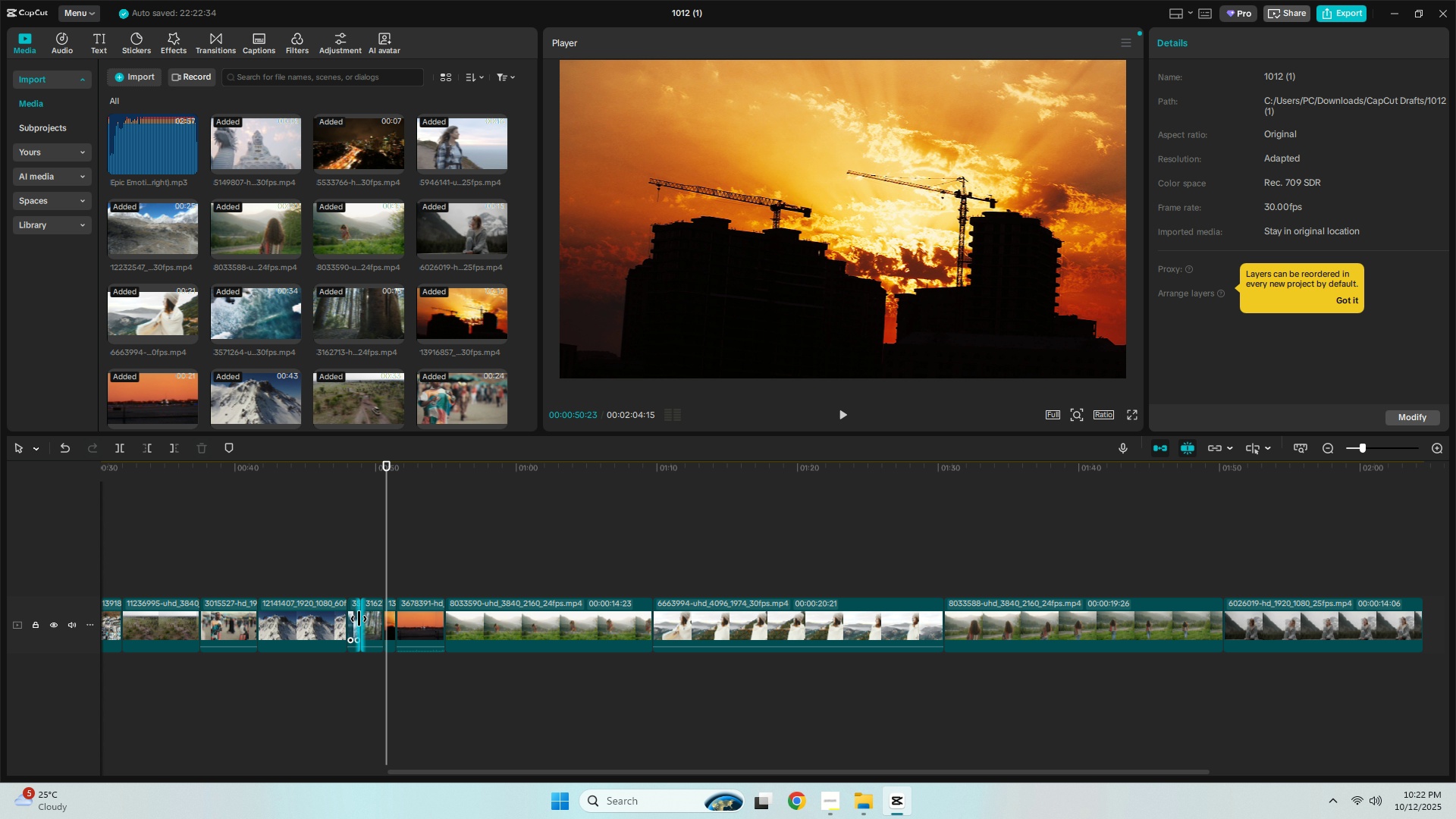 
left_click([359, 619])
 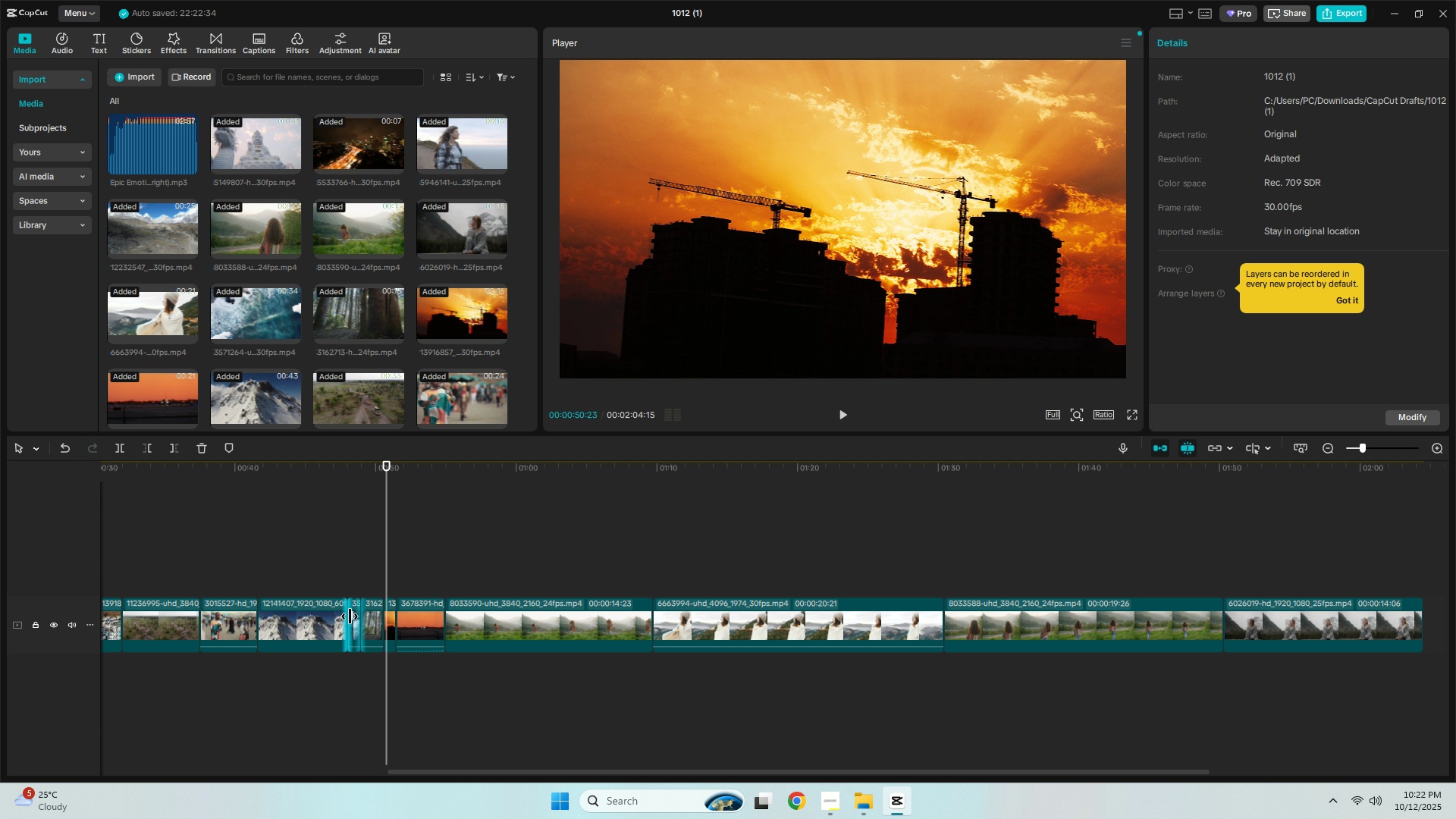 
double_click([350, 617])
 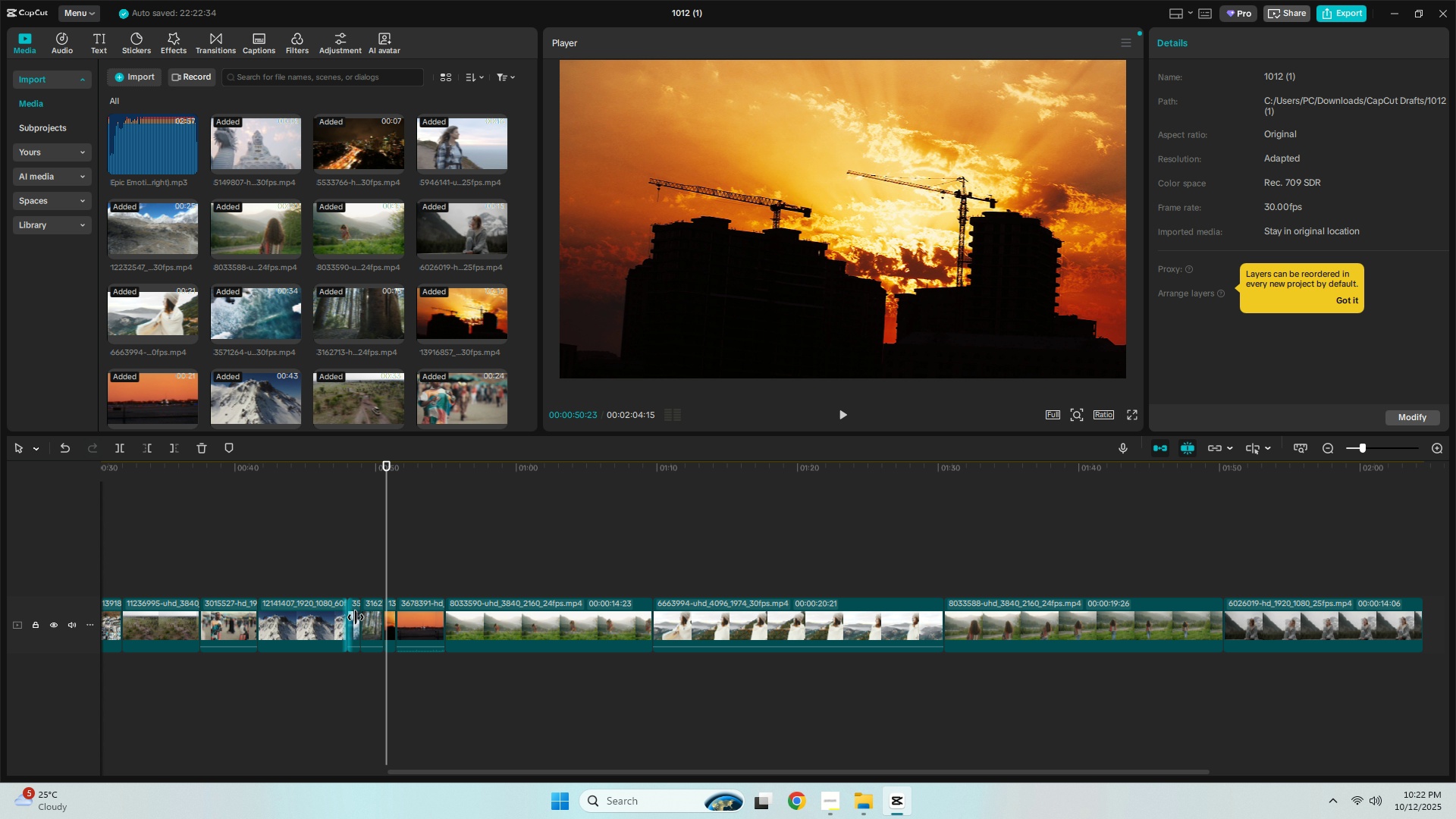 
left_click([356, 617])
 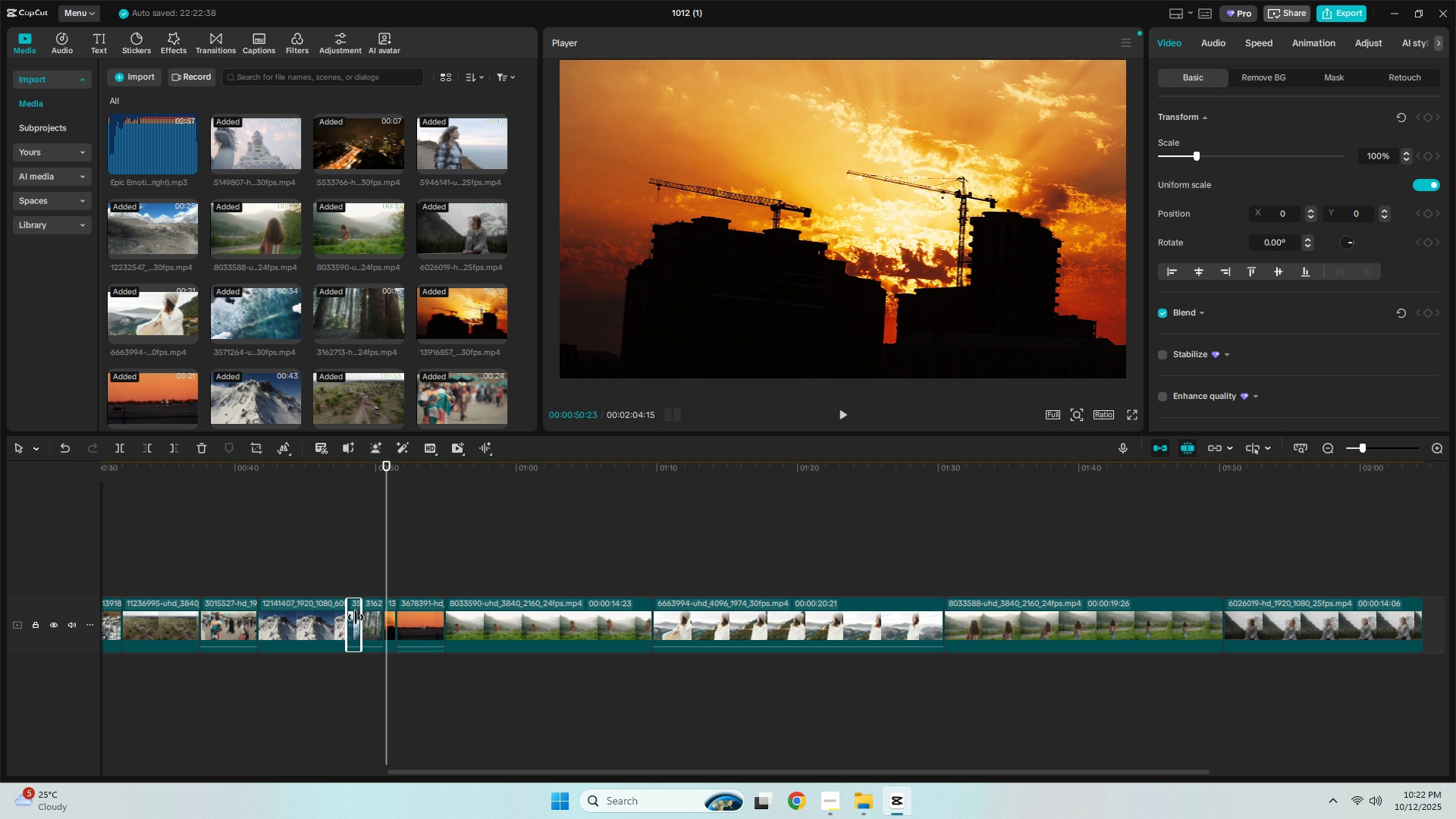 
wait(6.36)
 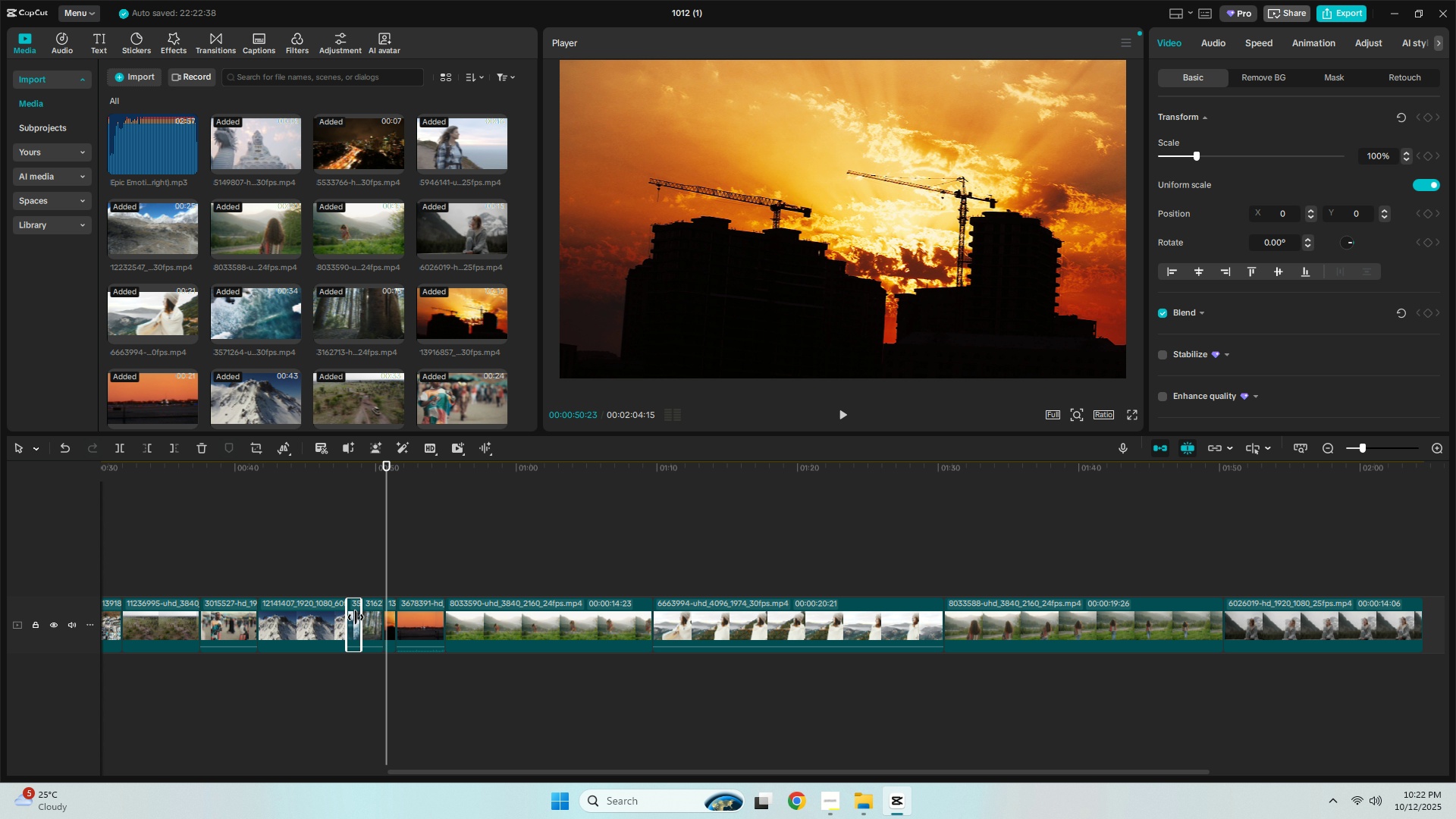 
left_click([1258, 46])
 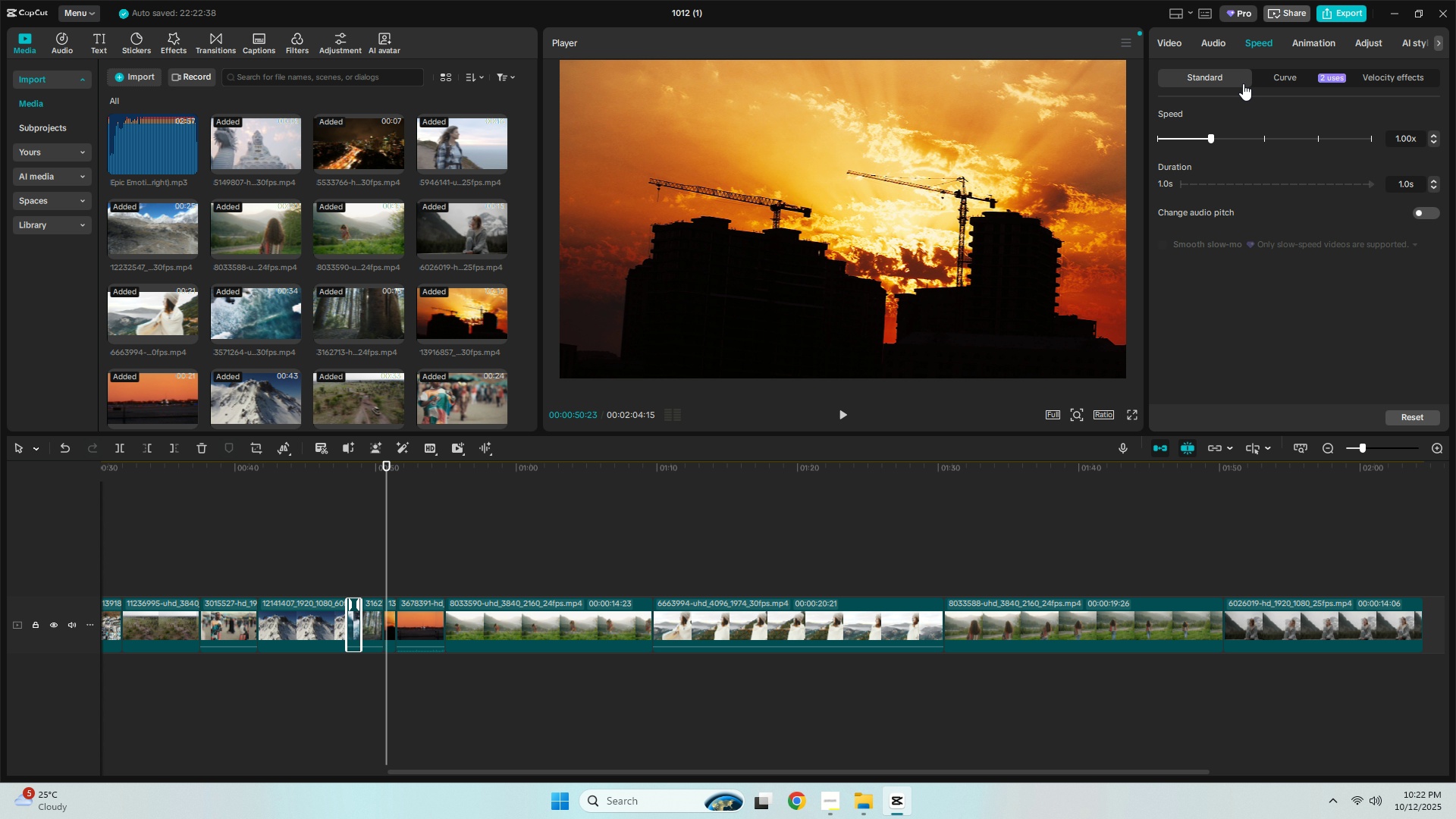 
key(Space)
 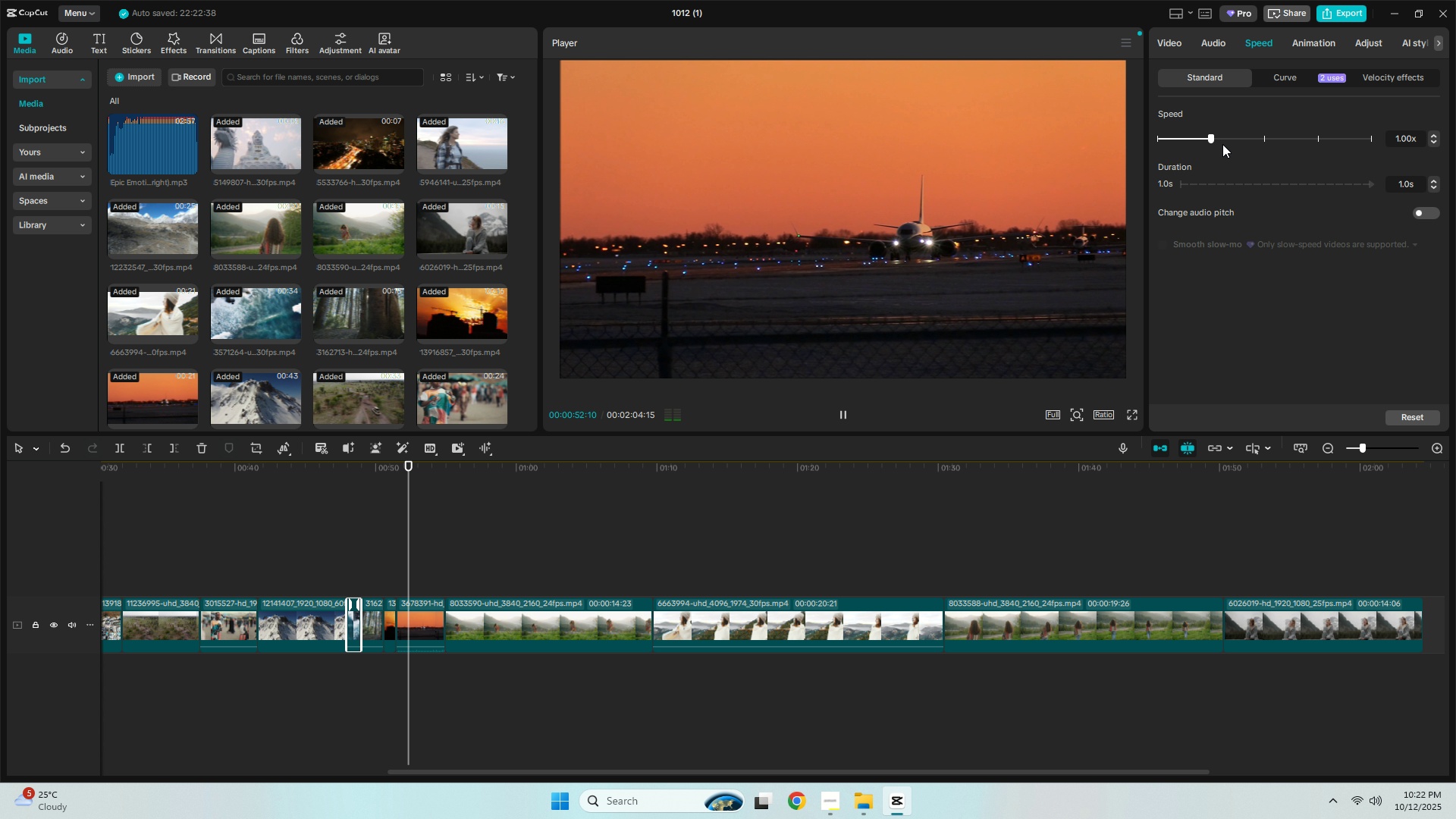 
key(Space)
 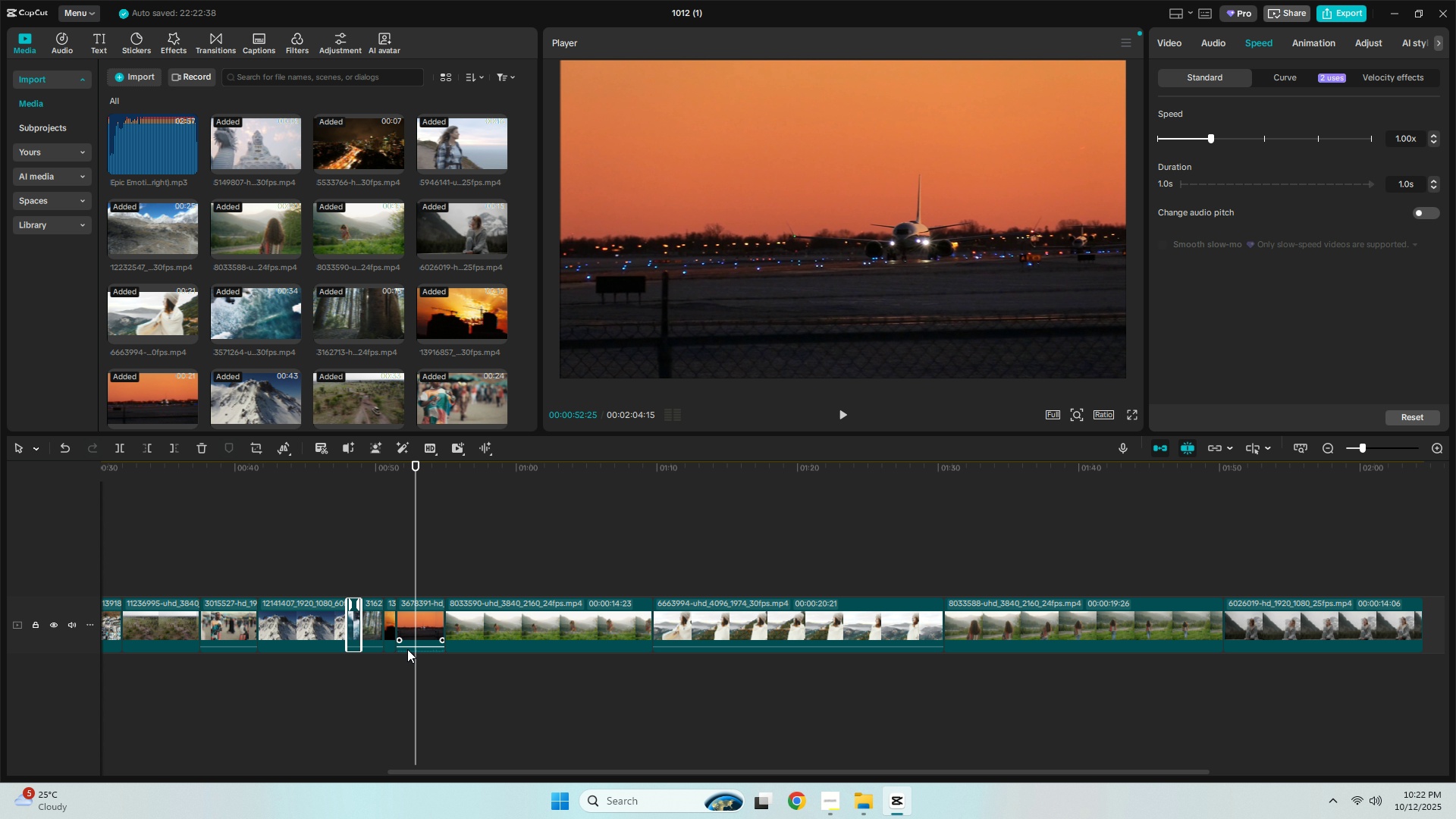 
left_click_drag(start_coordinate=[407, 645], to_coordinate=[407, 651])
 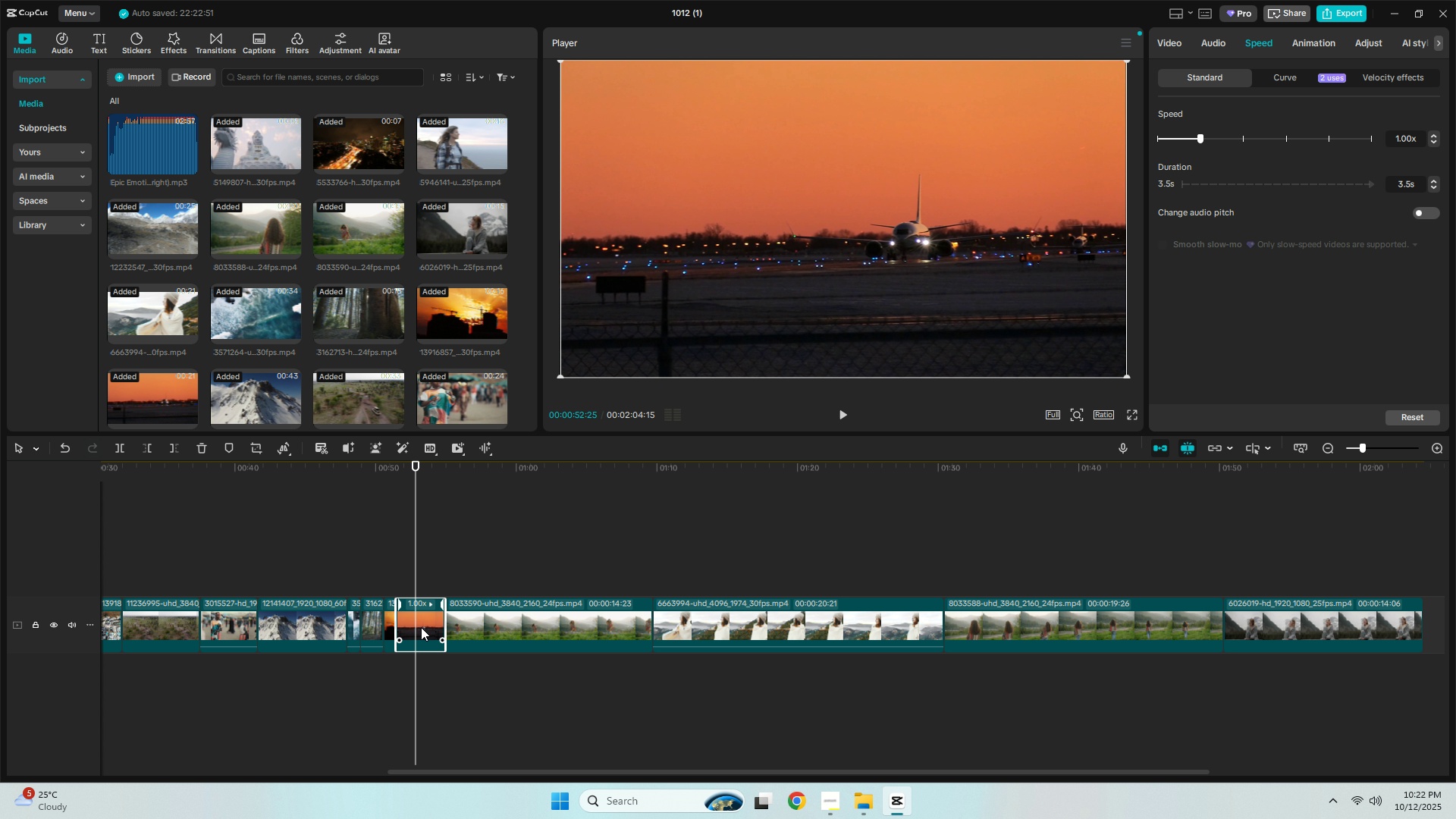 
wait(5.79)
 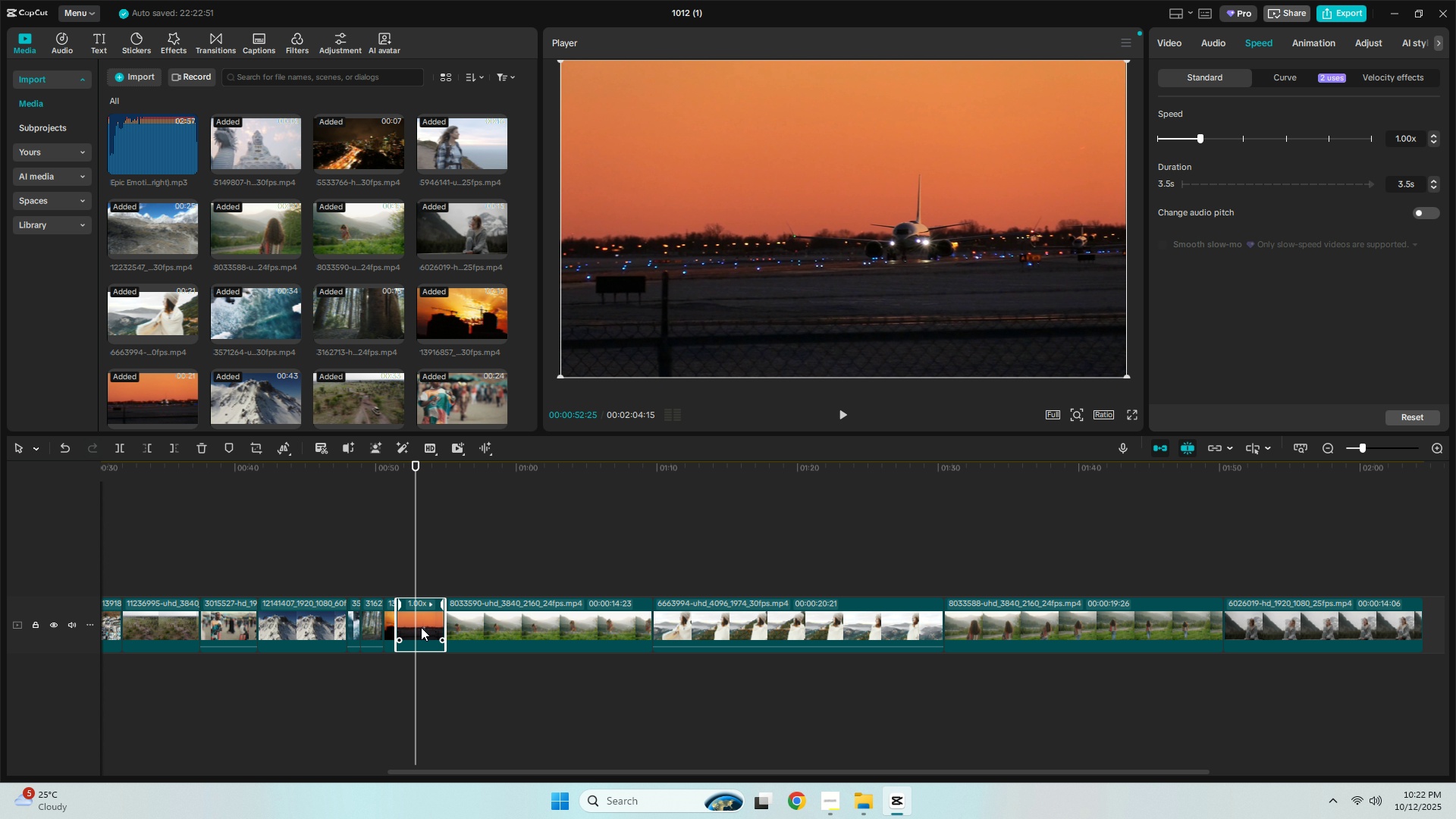 
left_click_drag(start_coordinate=[443, 613], to_coordinate=[416, 618])
 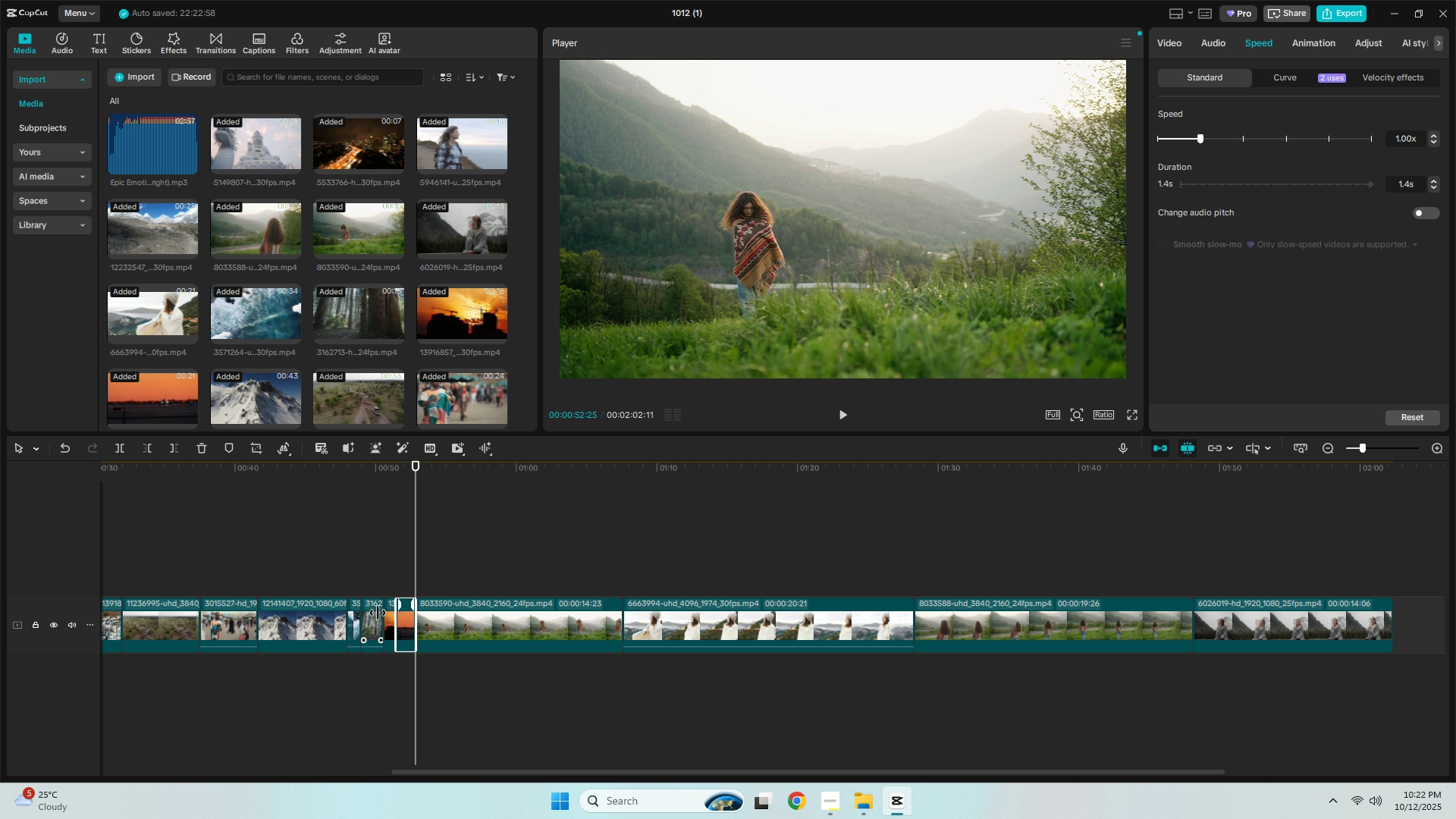 
left_click([378, 613])
 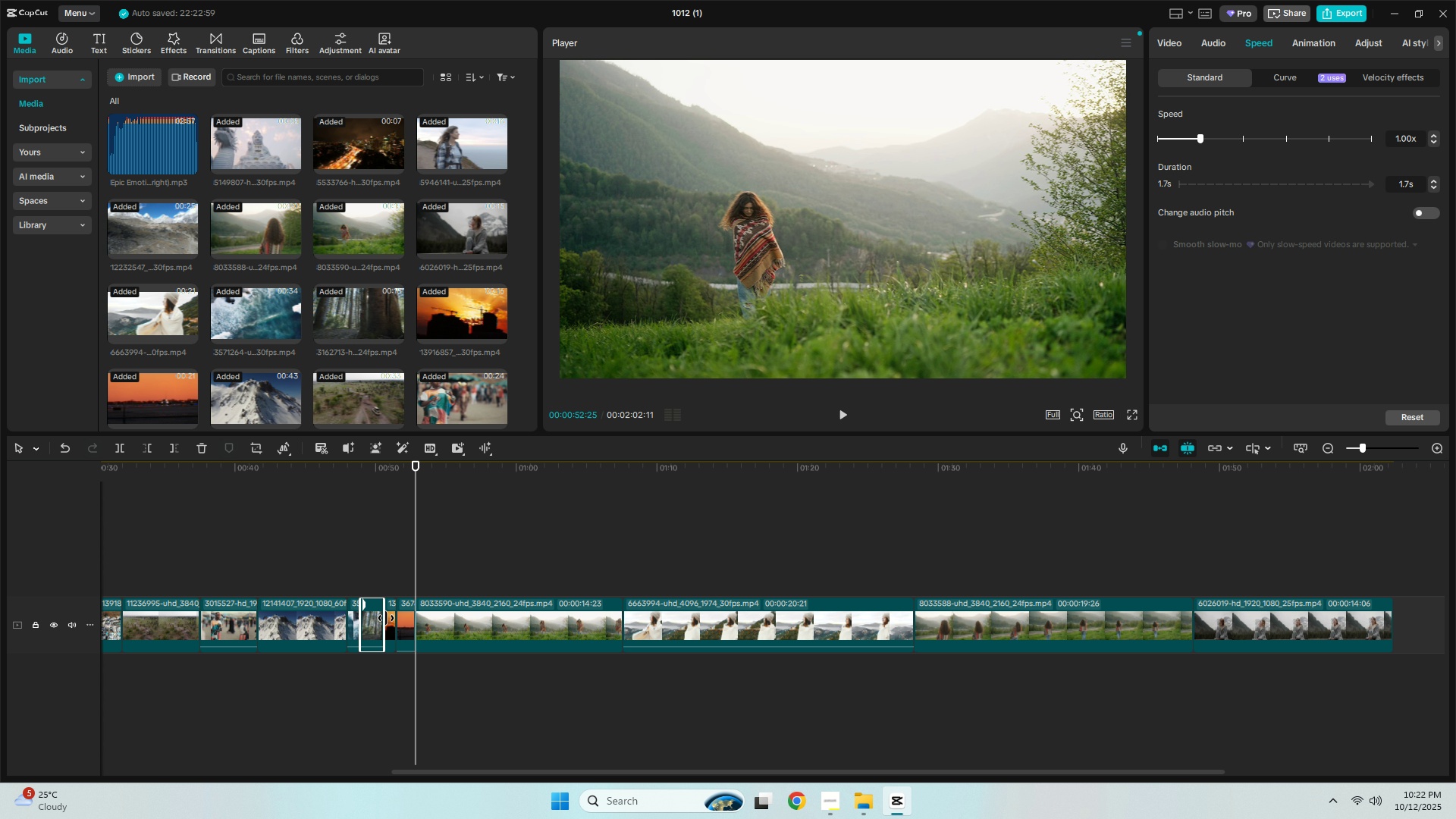 
left_click_drag(start_coordinate=[386, 618], to_coordinate=[378, 618])
 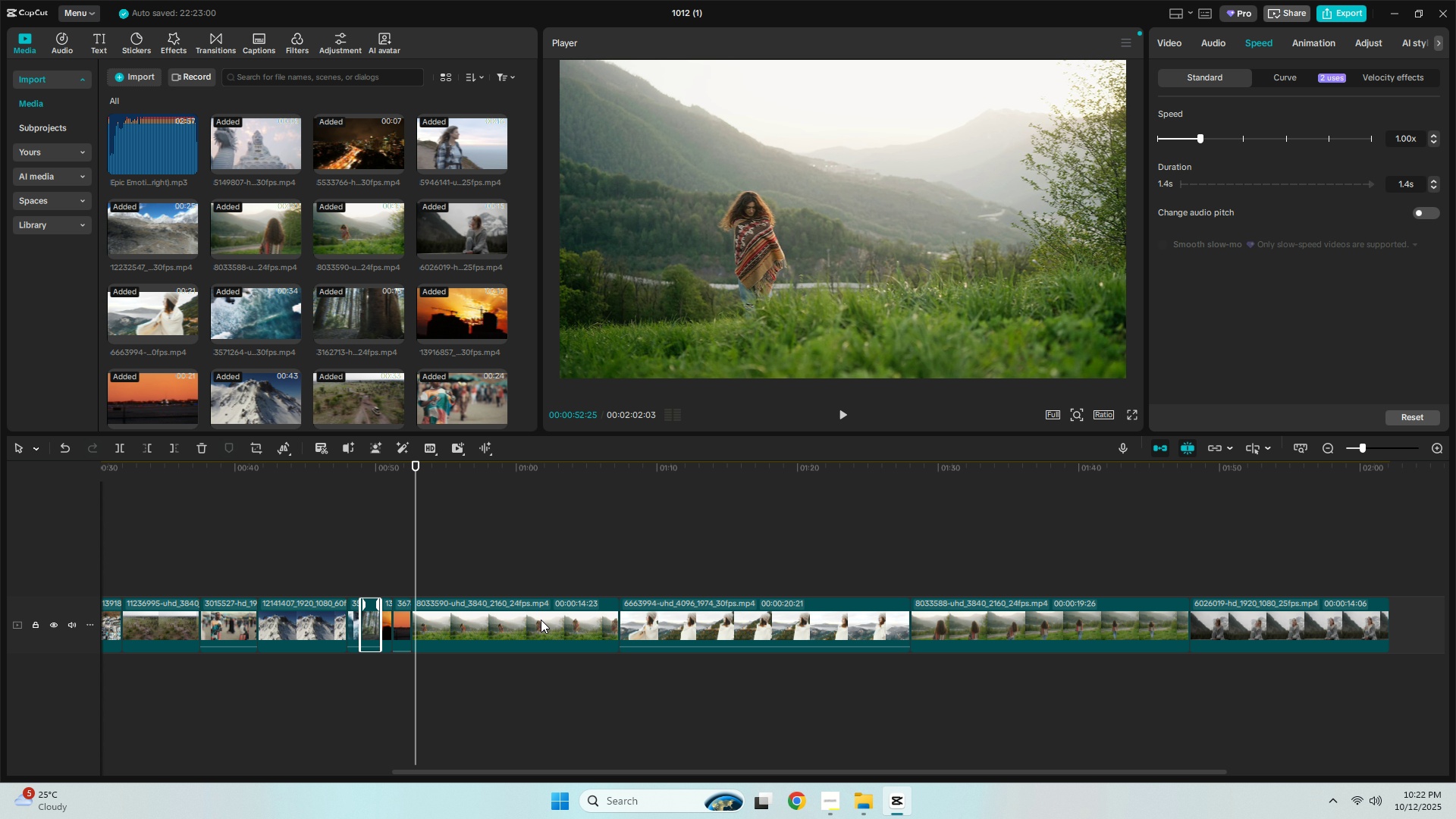 
left_click([541, 620])
 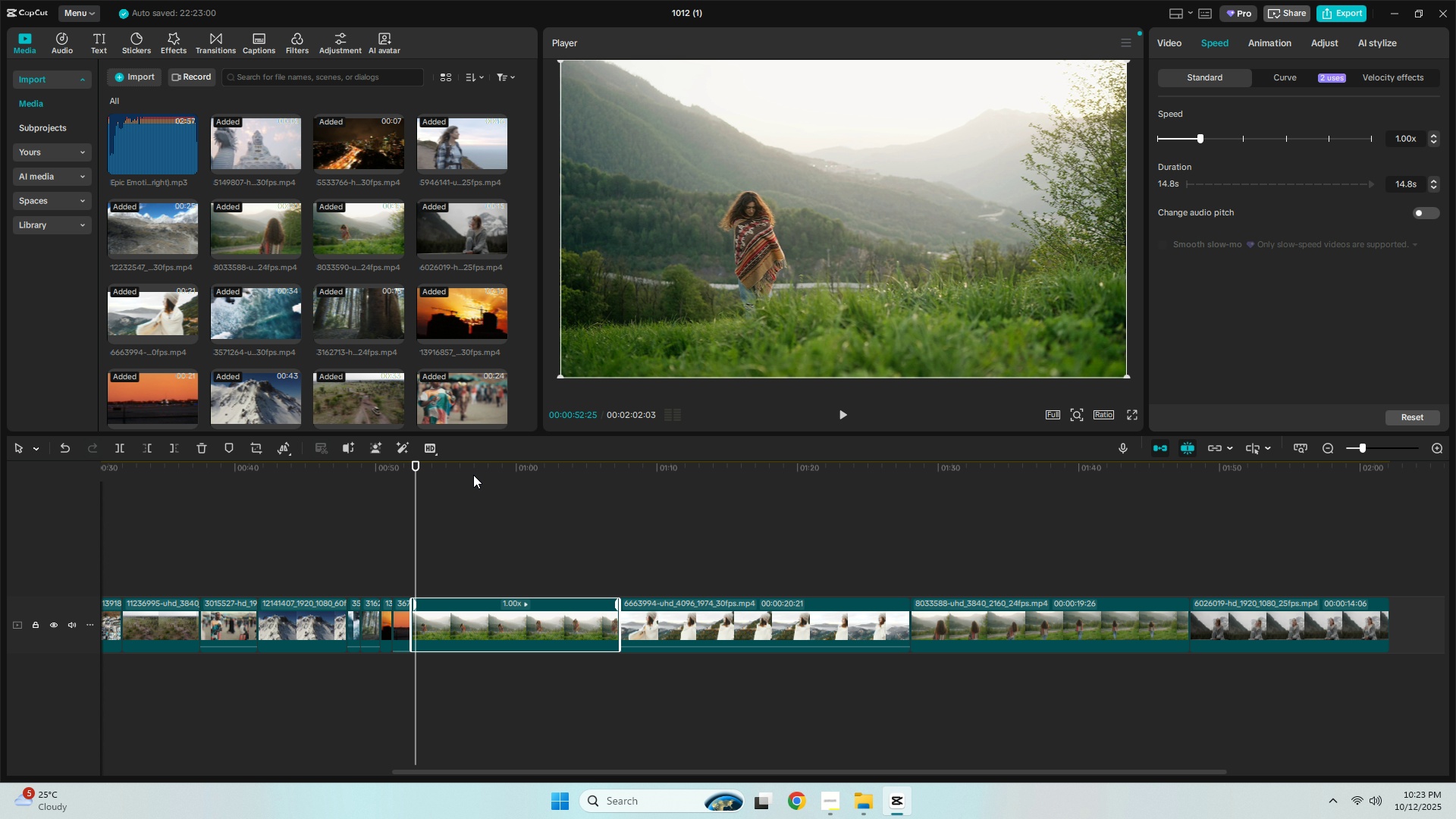 
left_click([475, 473])
 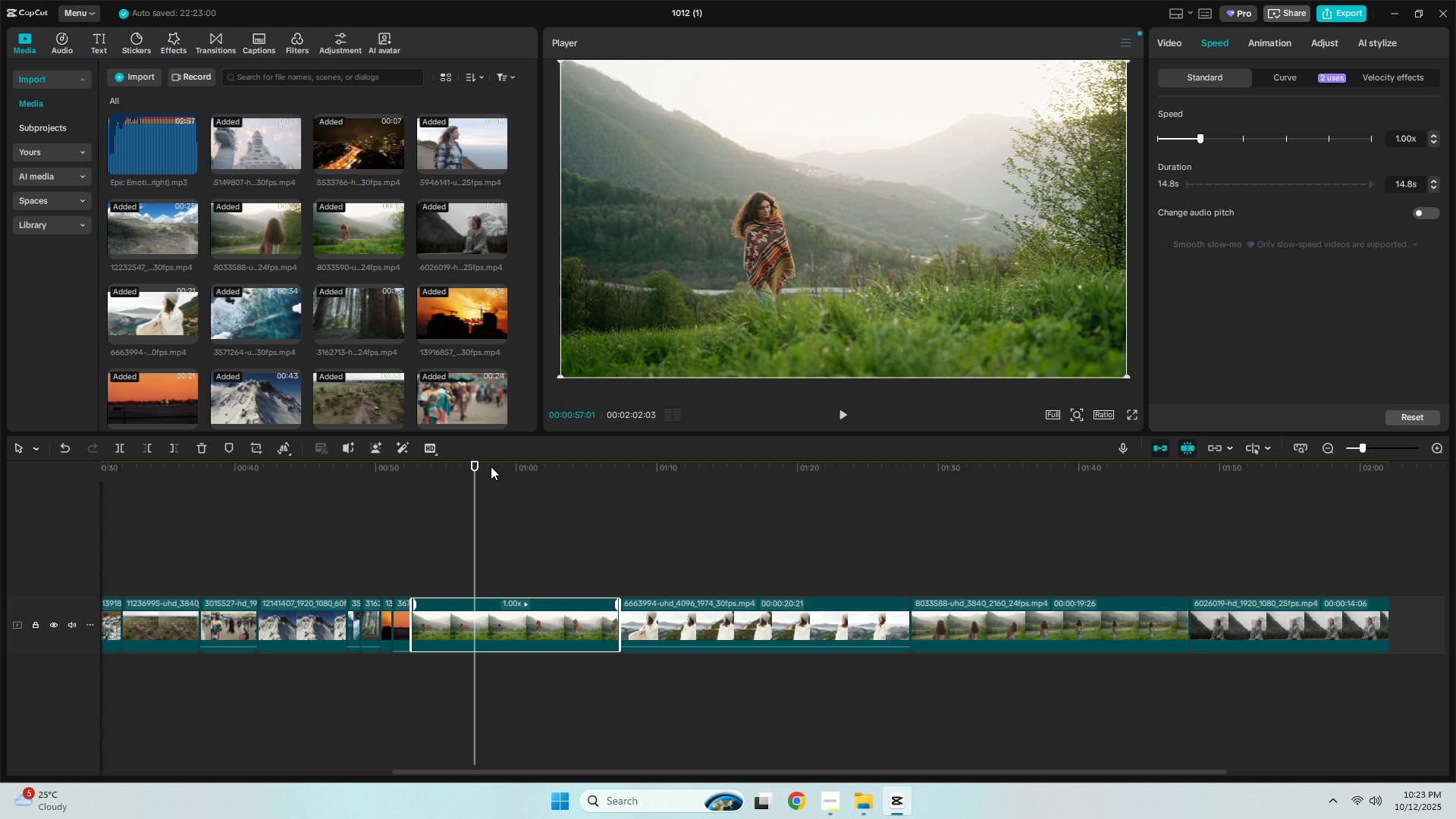 
key(Control+ControlLeft)
 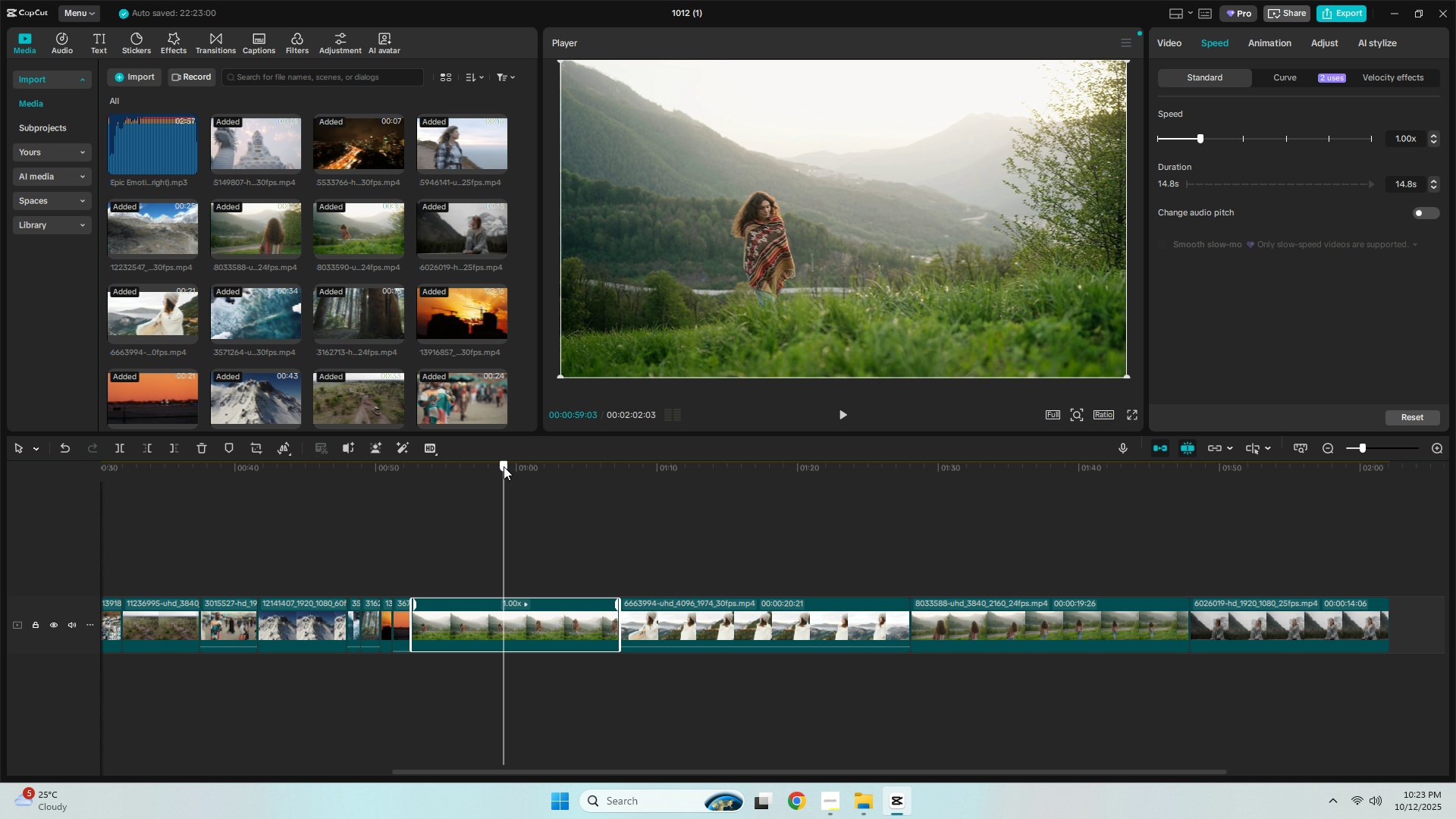 
left_click([504, 466])
 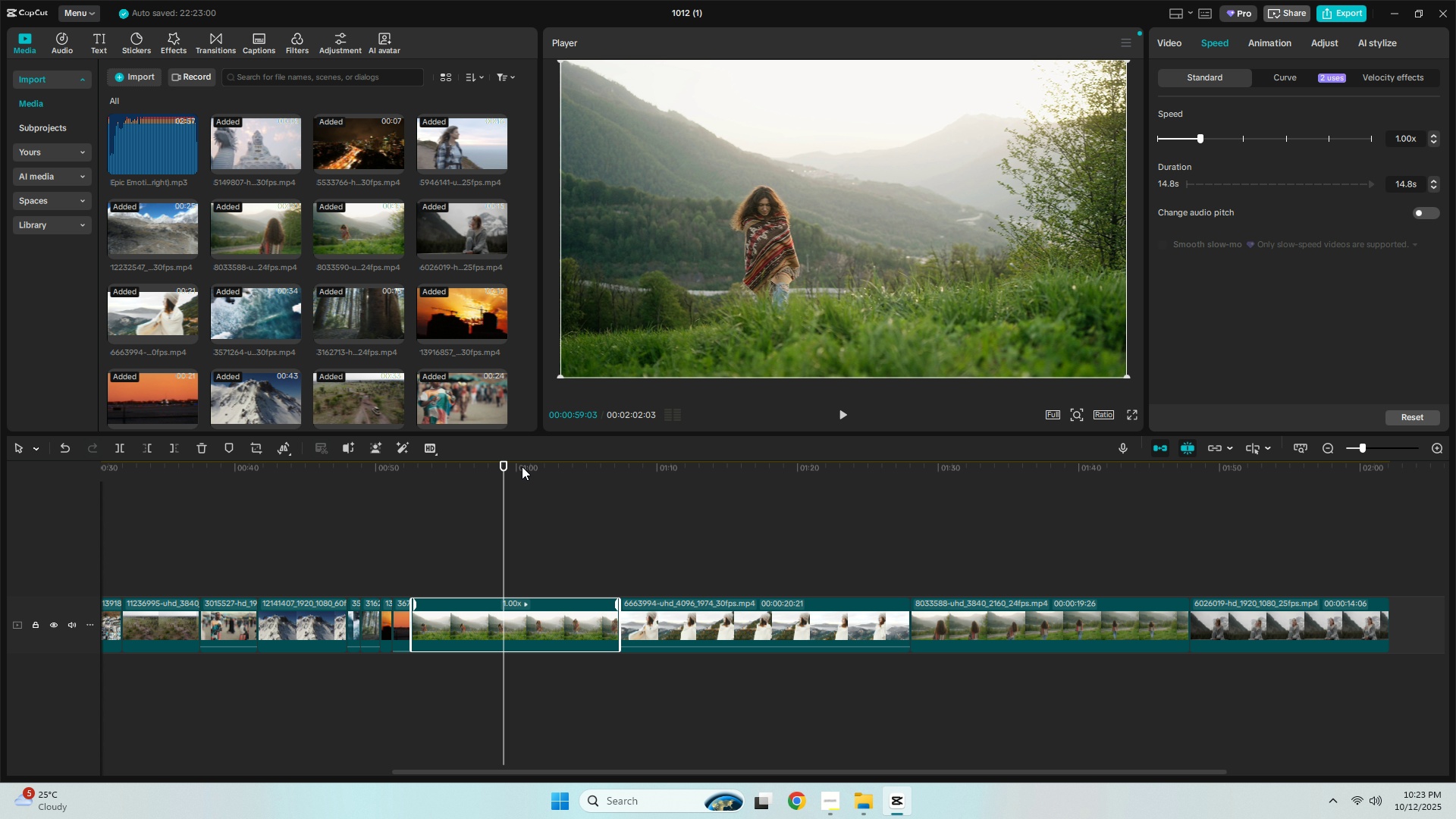 
left_click([522, 466])
 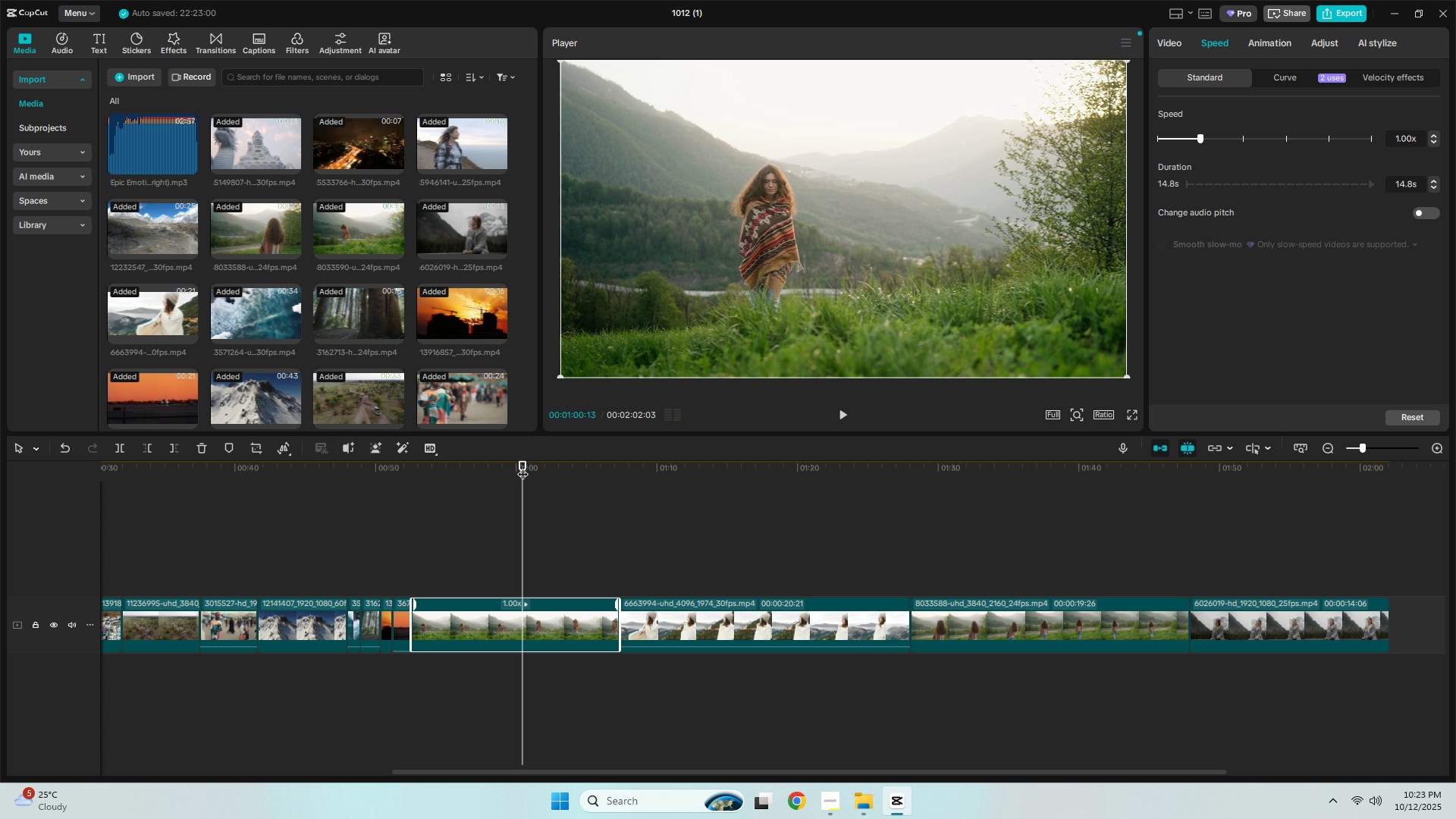 
key(Control+ControlLeft)
 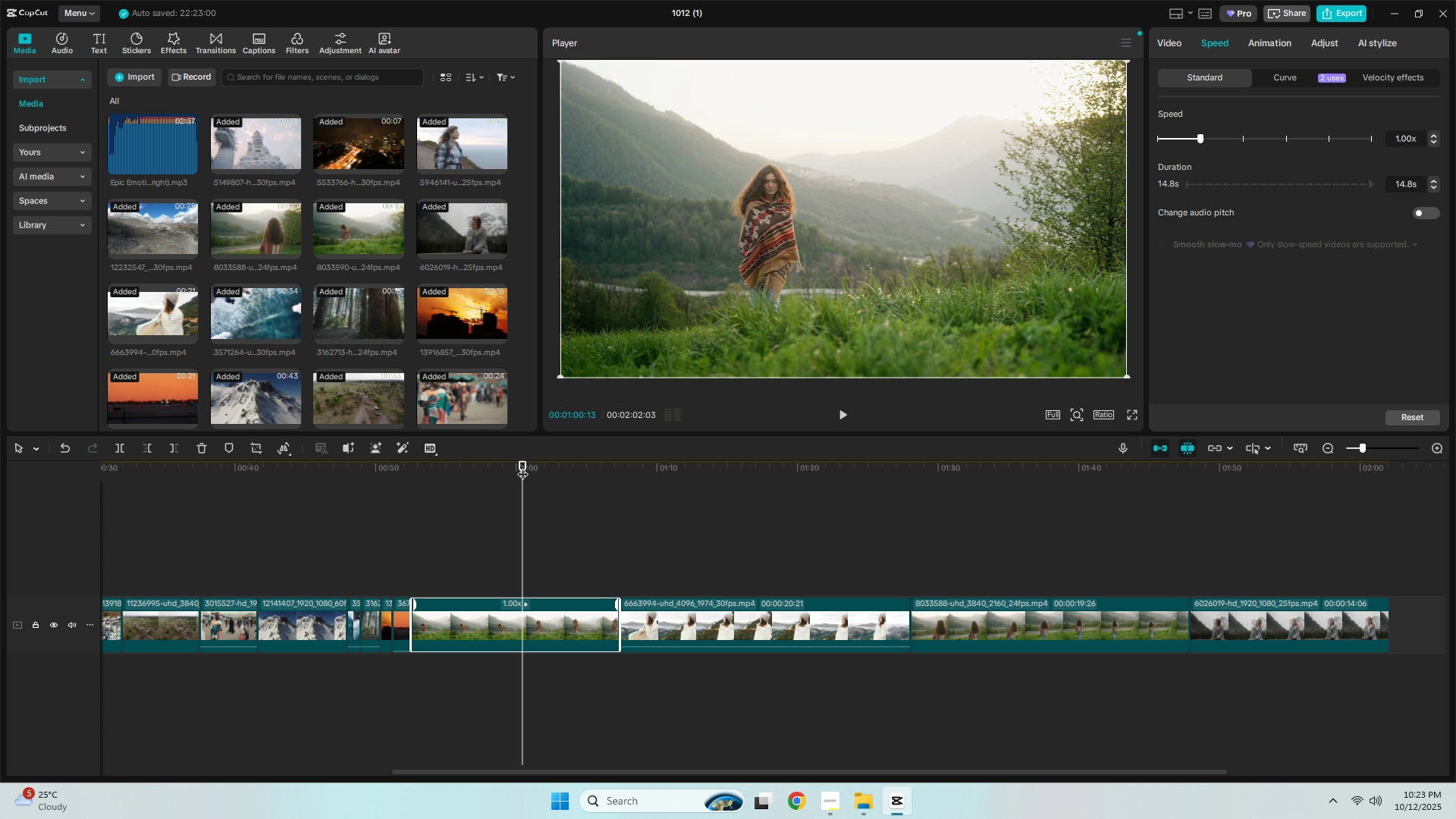 
key(Space)
 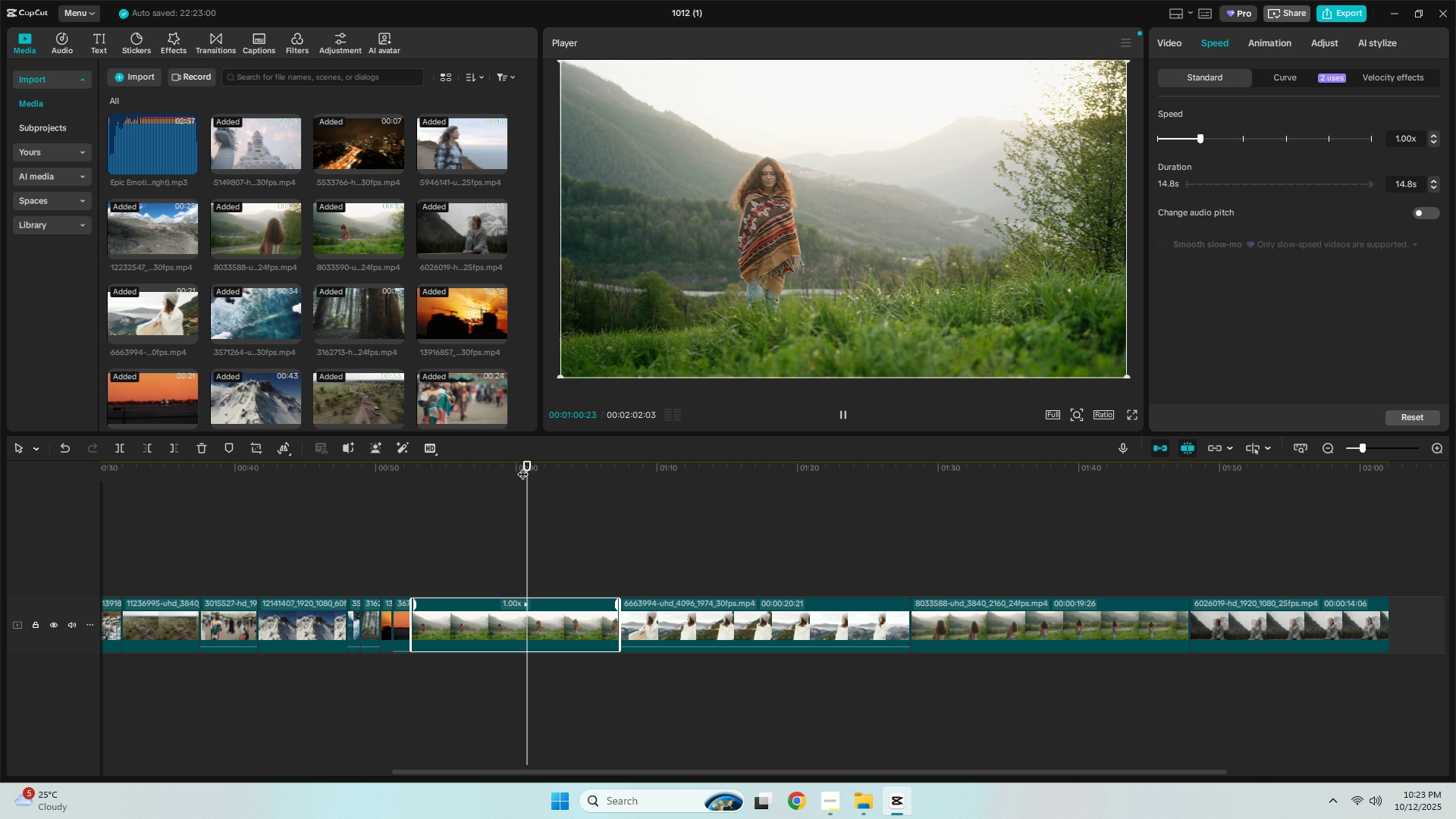 
key(Space)
 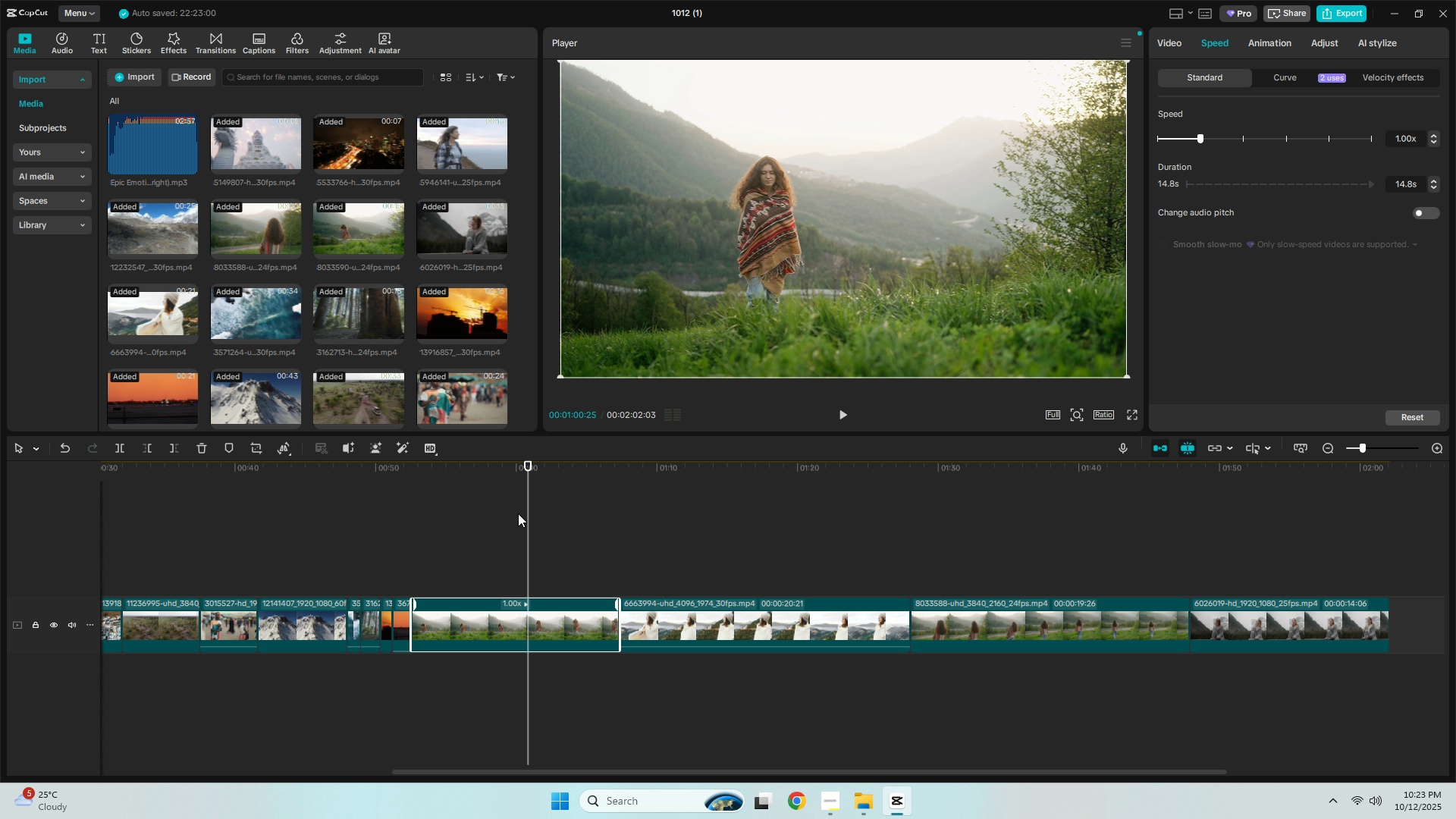 
key(Control+ControlLeft)
 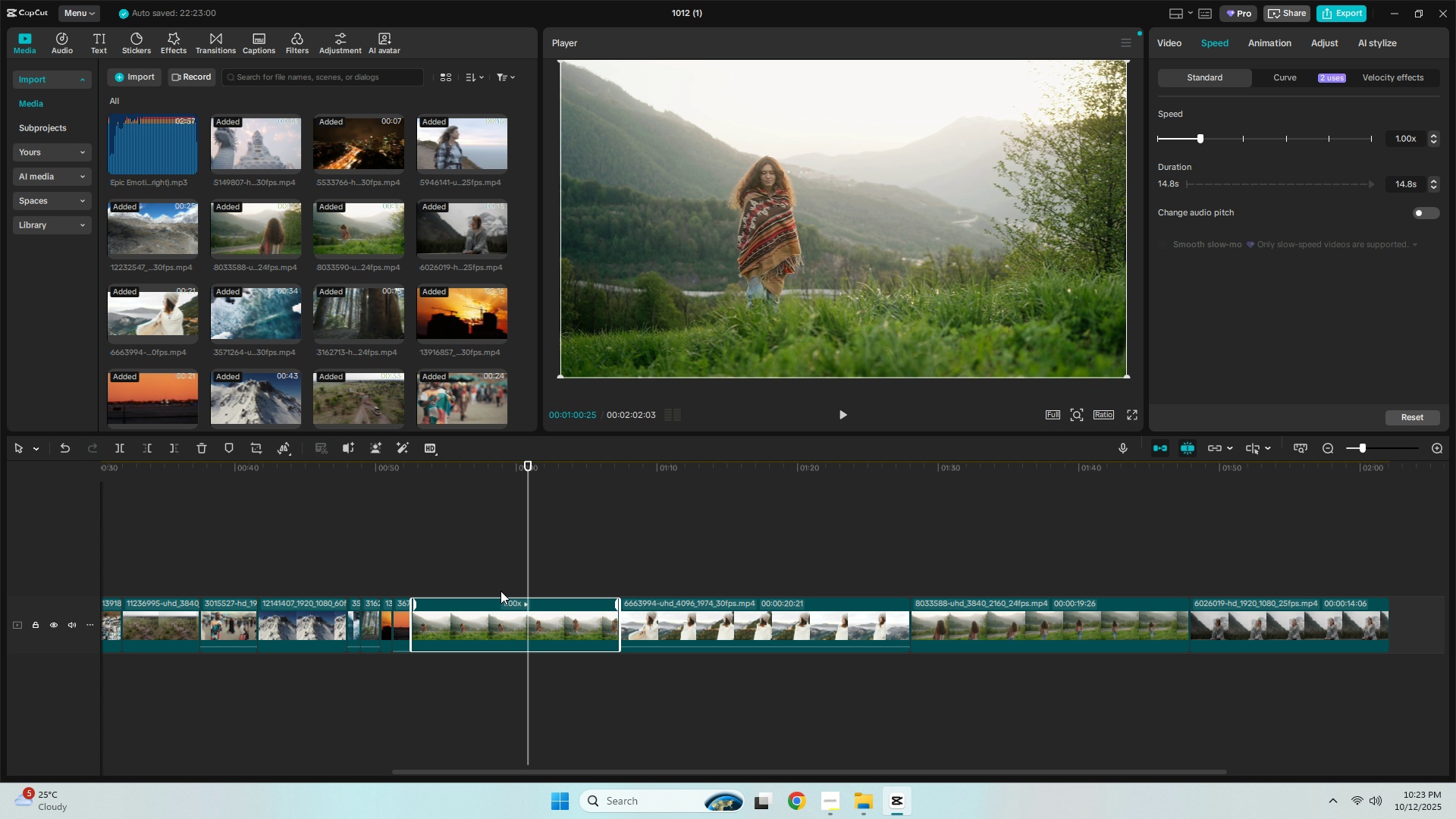 
key(Control+B)
 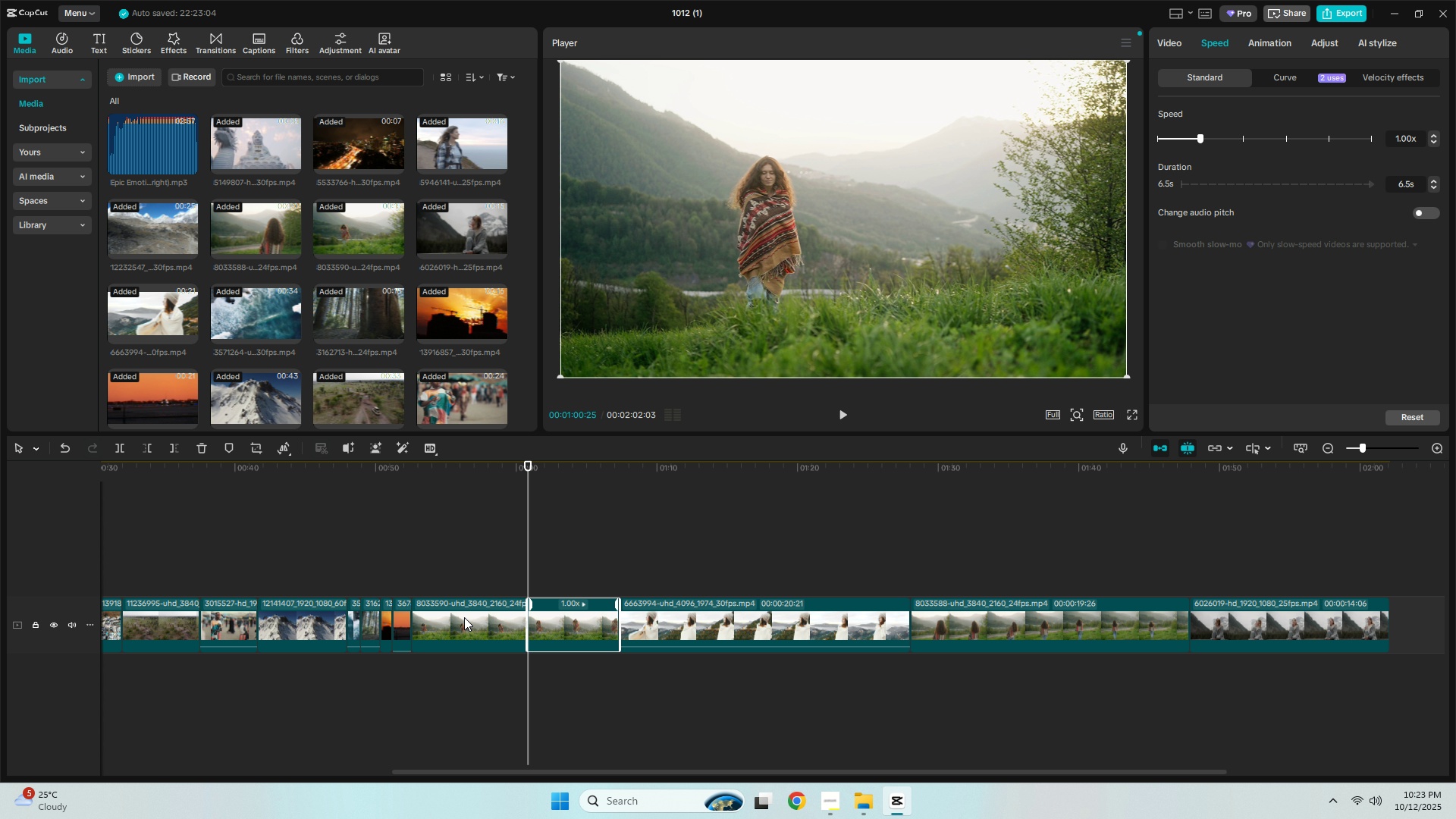 
left_click([464, 617])
 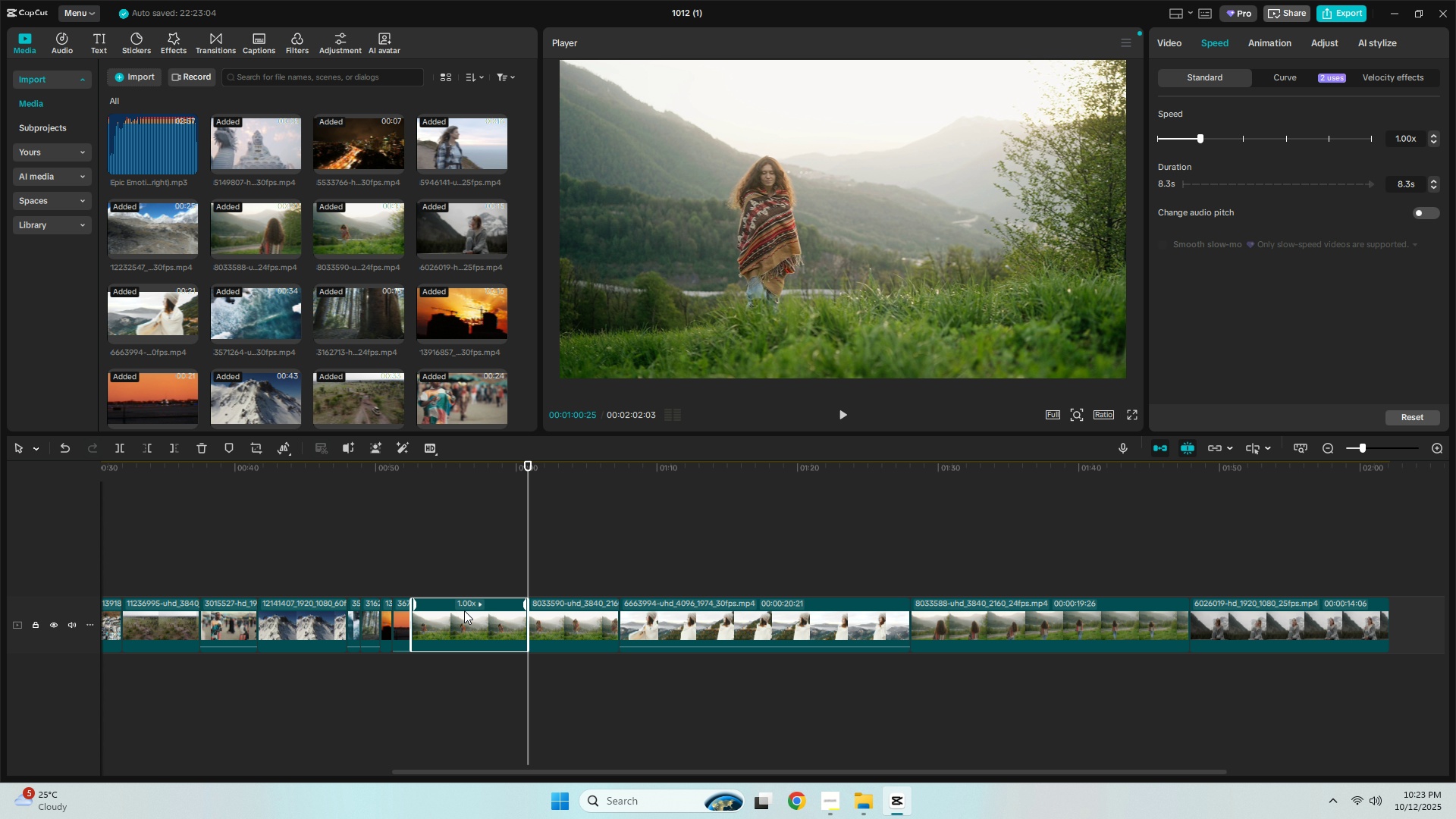 
key(Delete)
 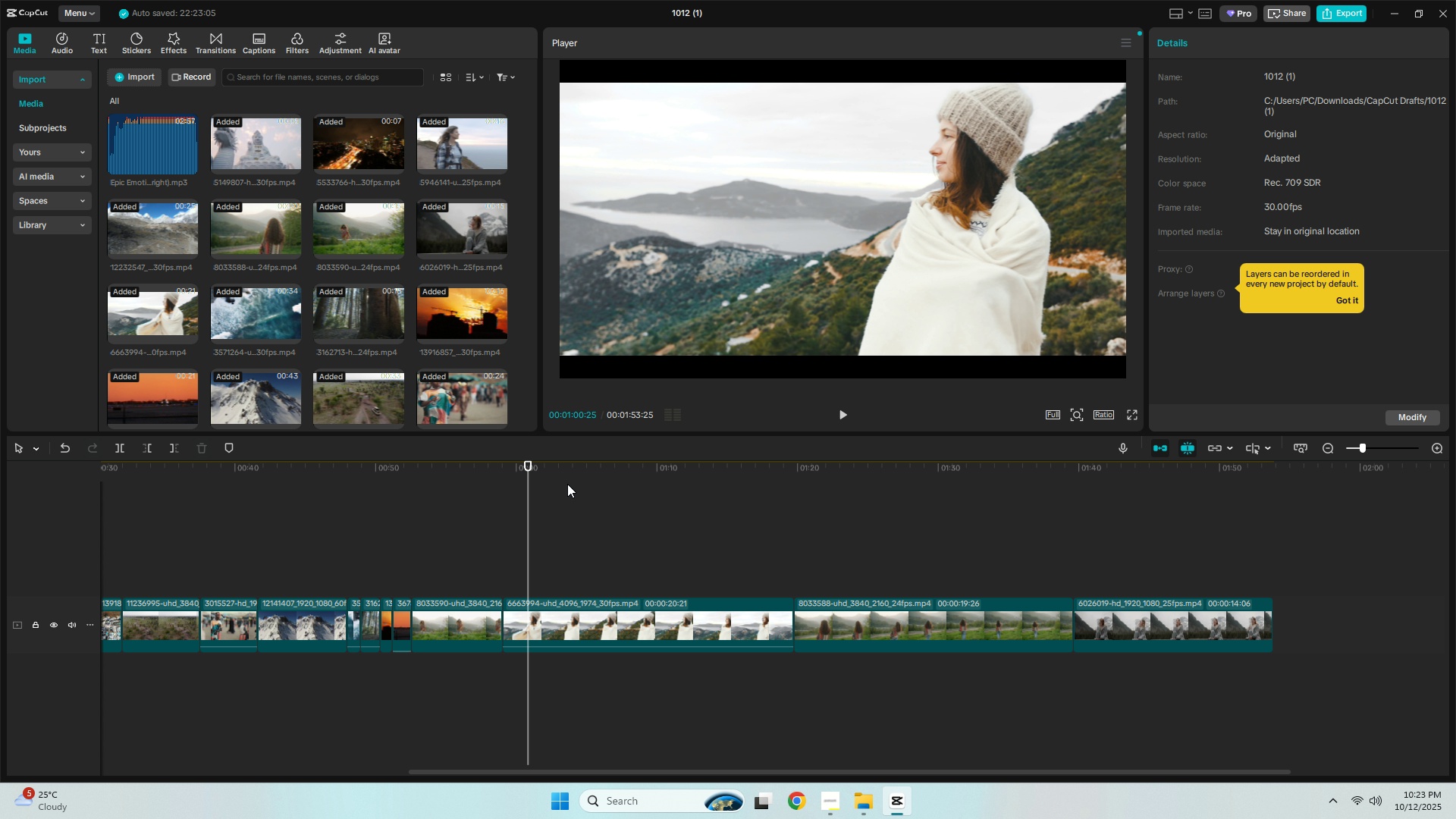 
key(Space)
 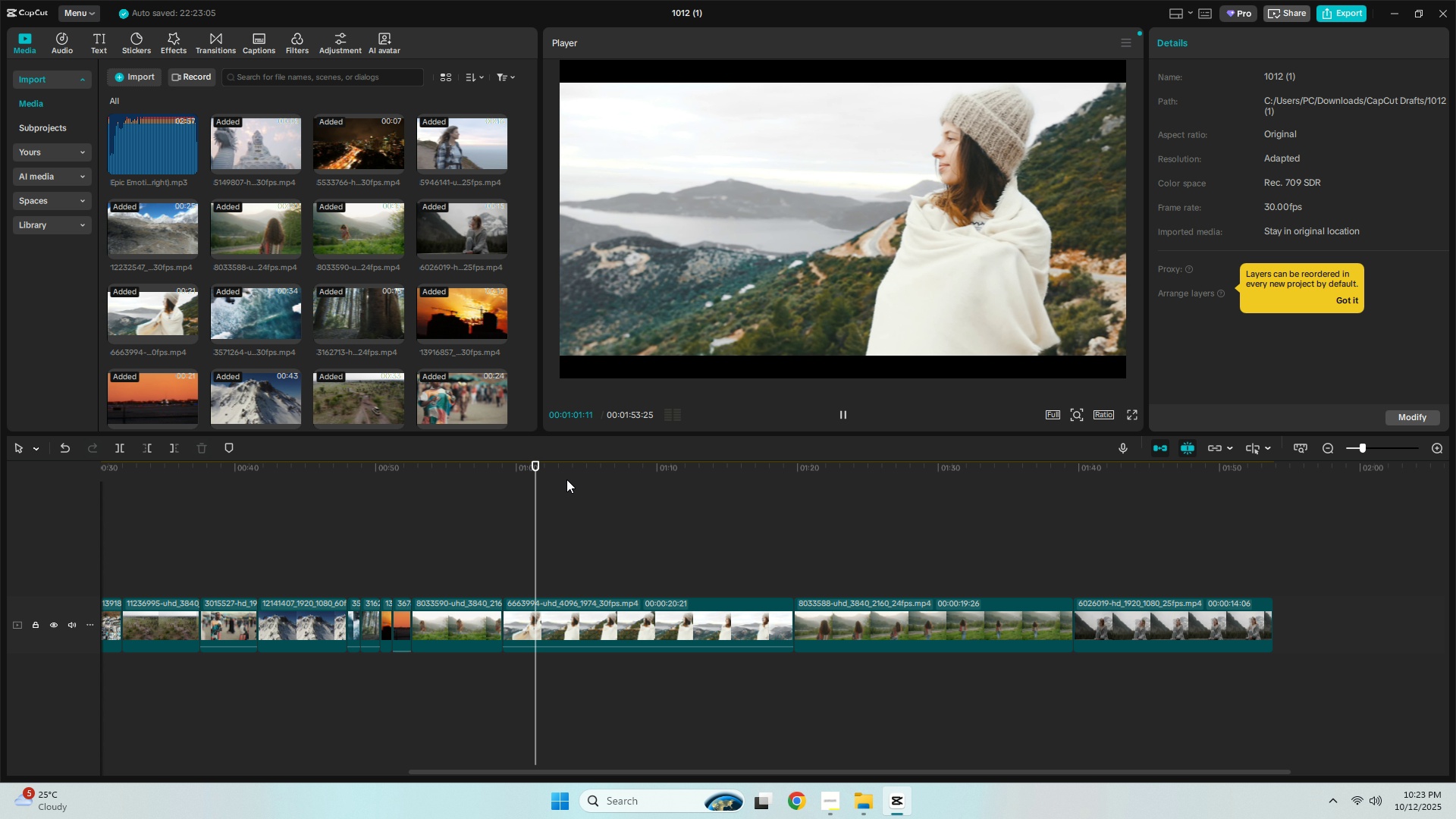 
key(Space)
 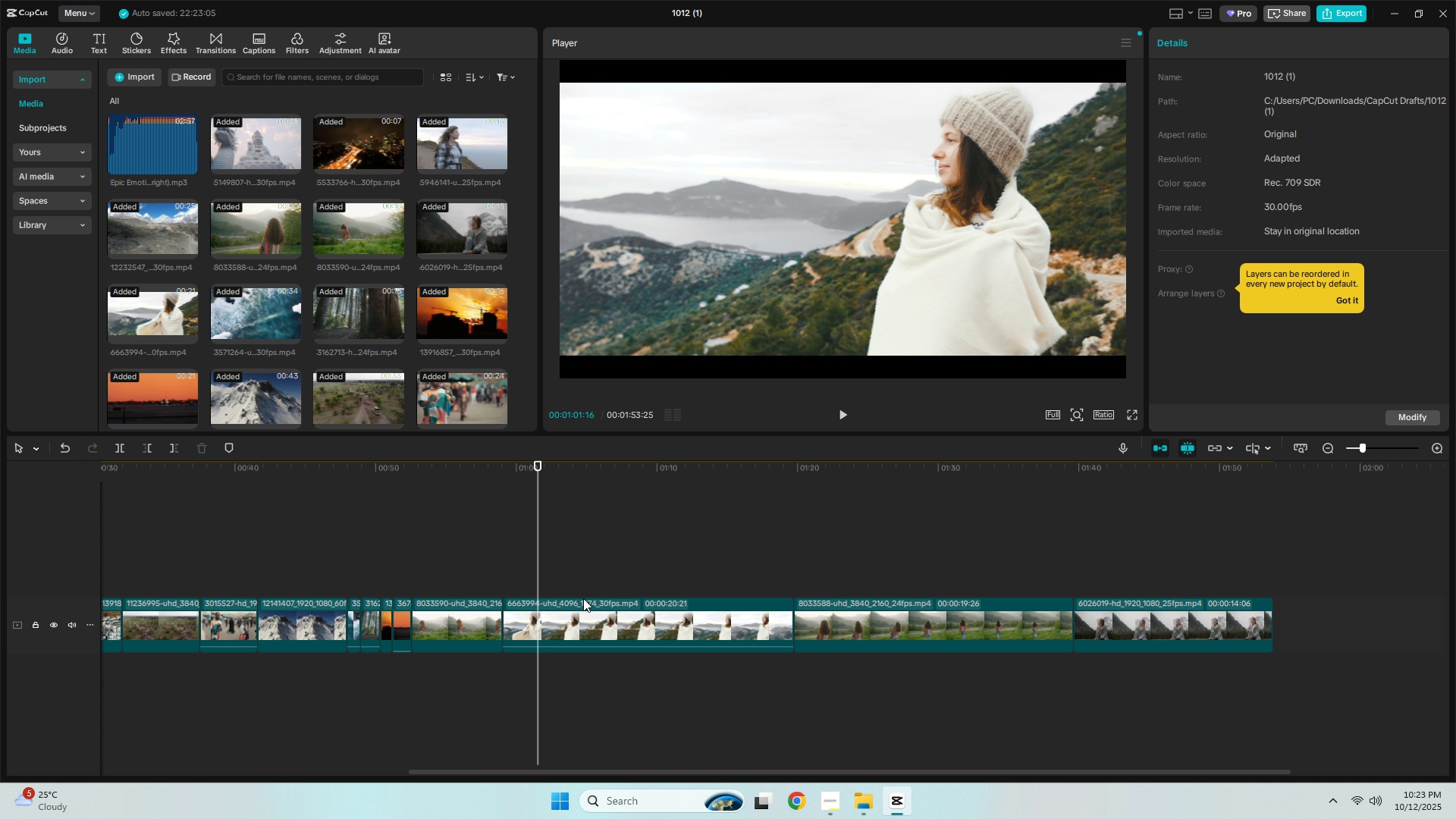 
key(Control+ControlLeft)
 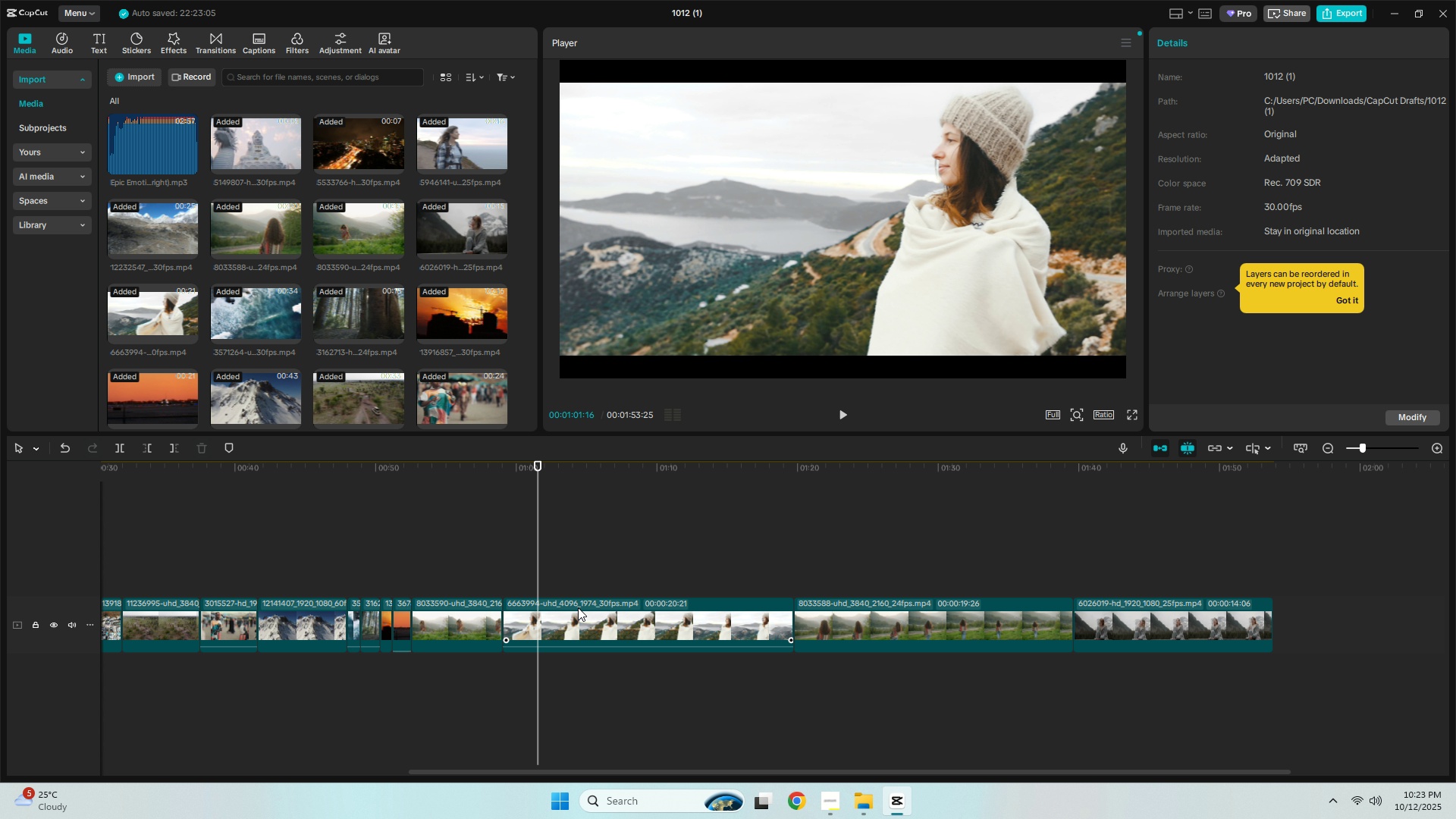 
key(Control+B)
 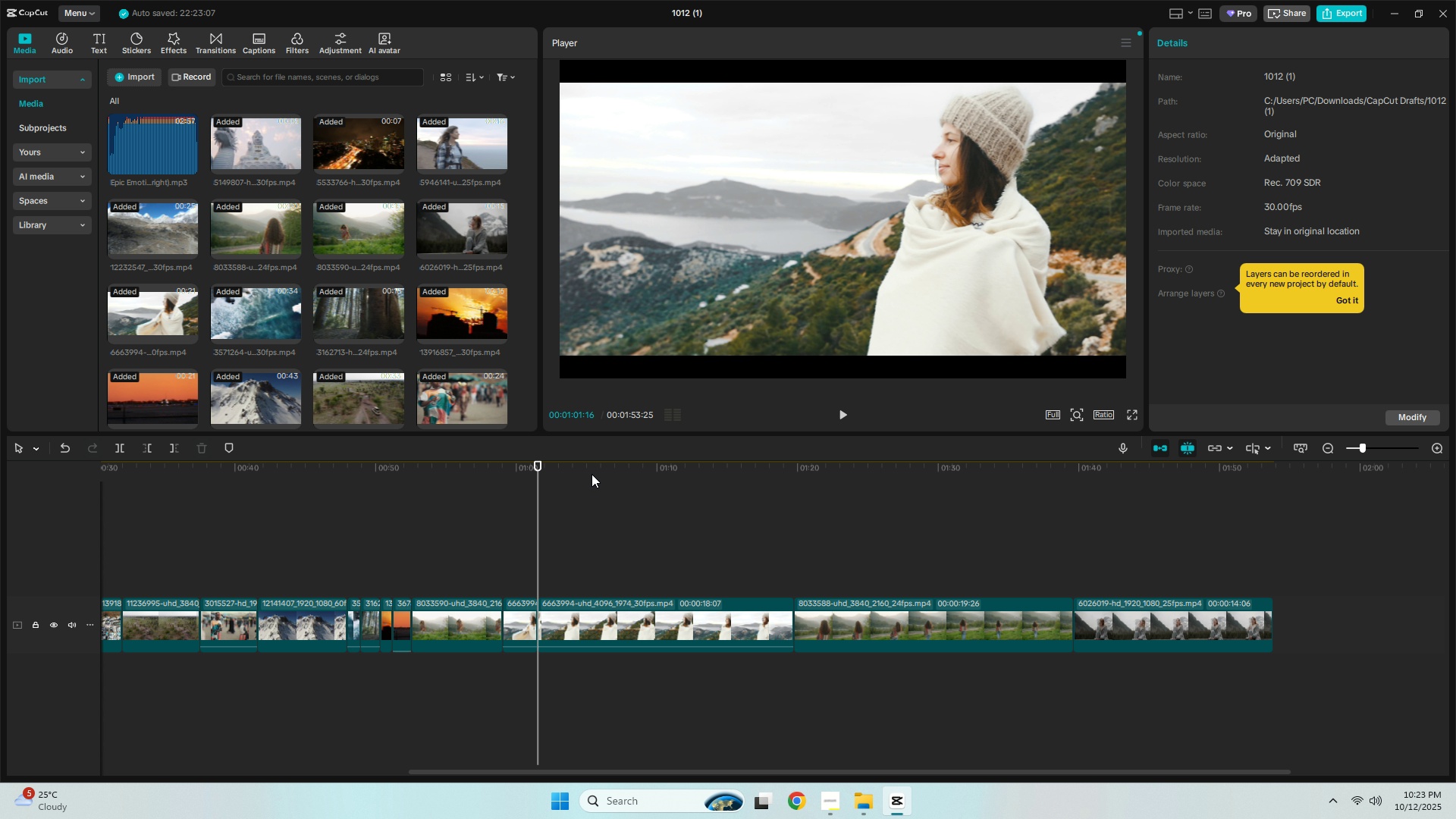 
left_click([592, 472])
 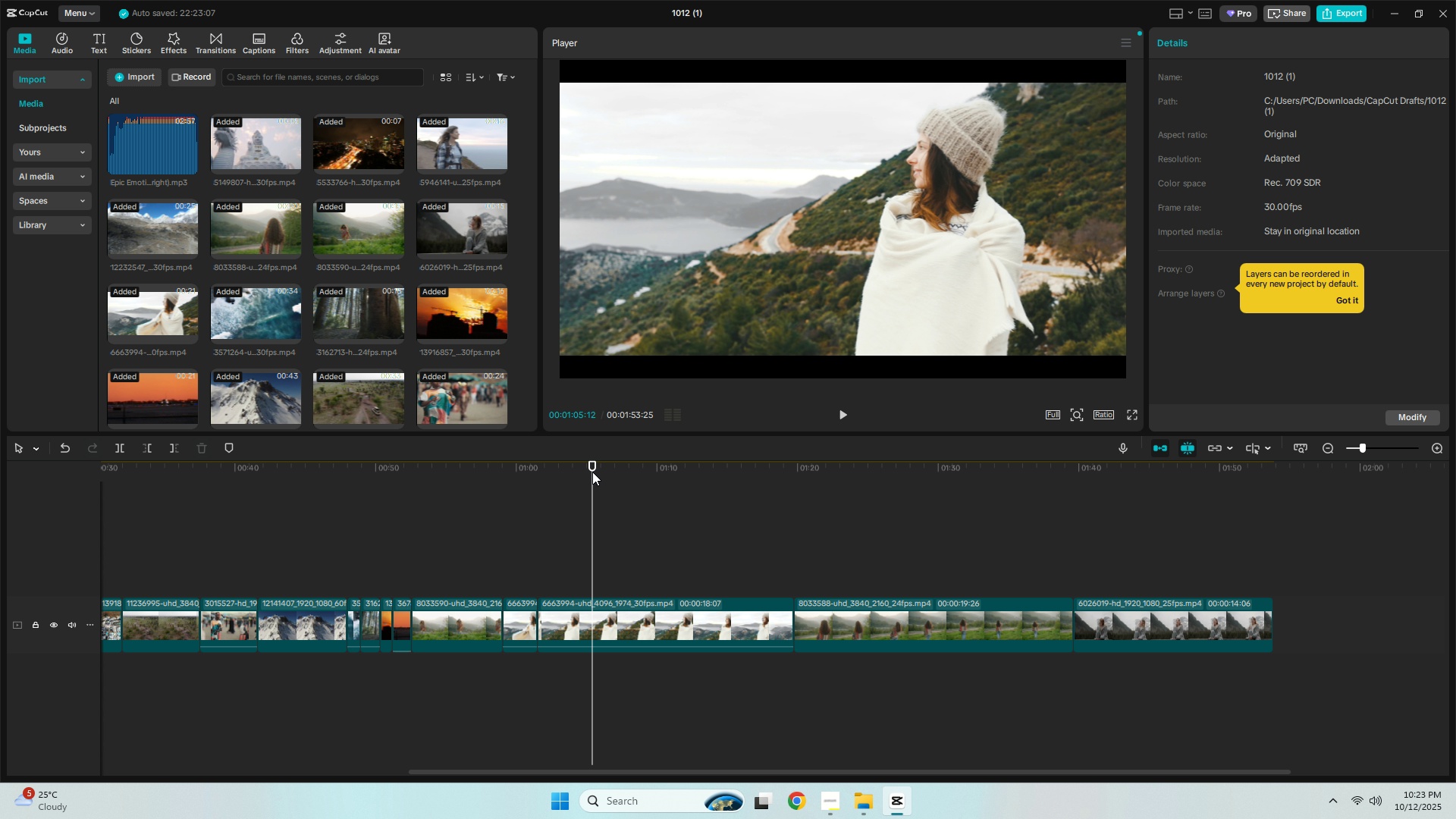 
key(Control+ControlLeft)
 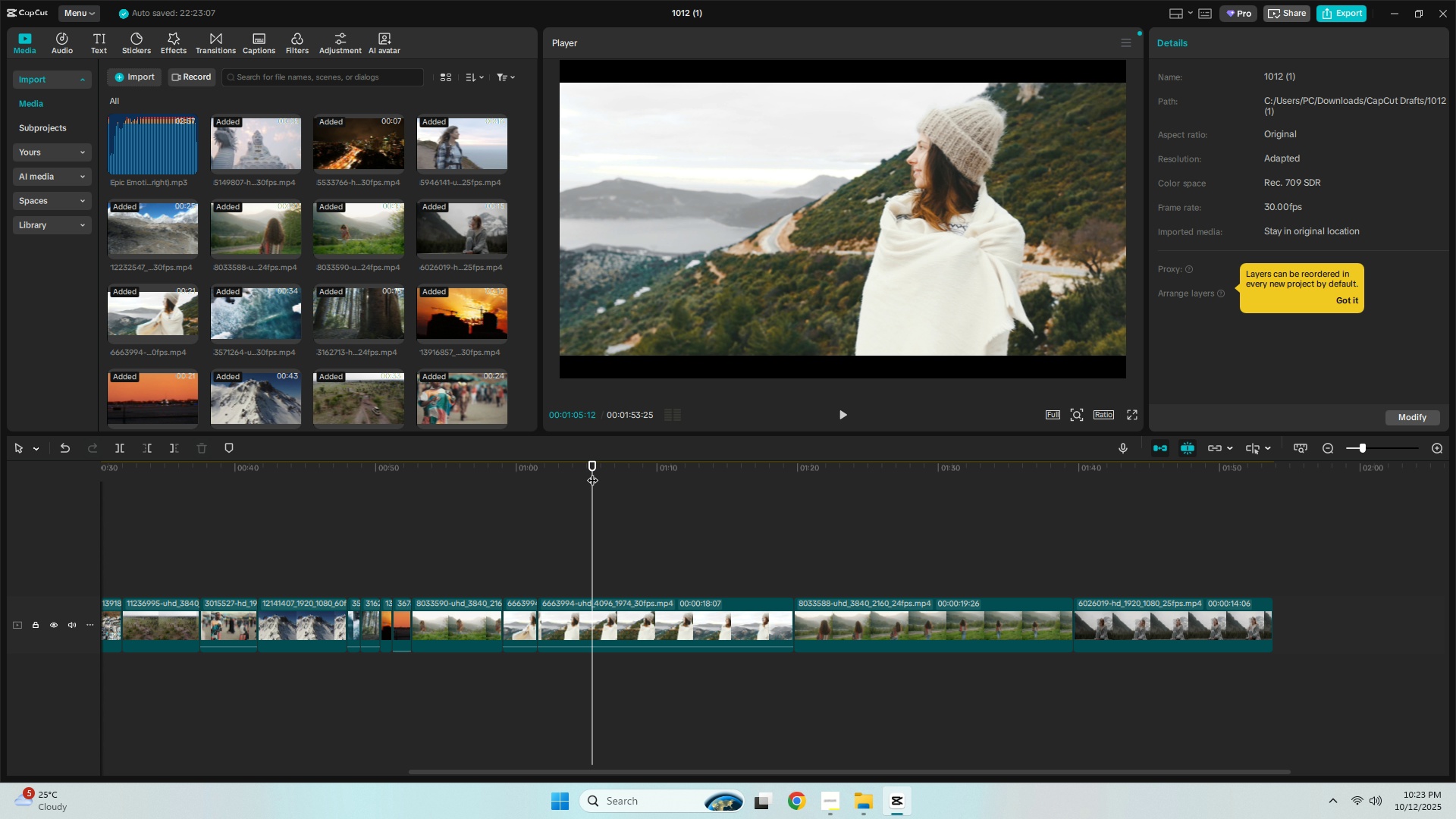 
key(Control+B)
 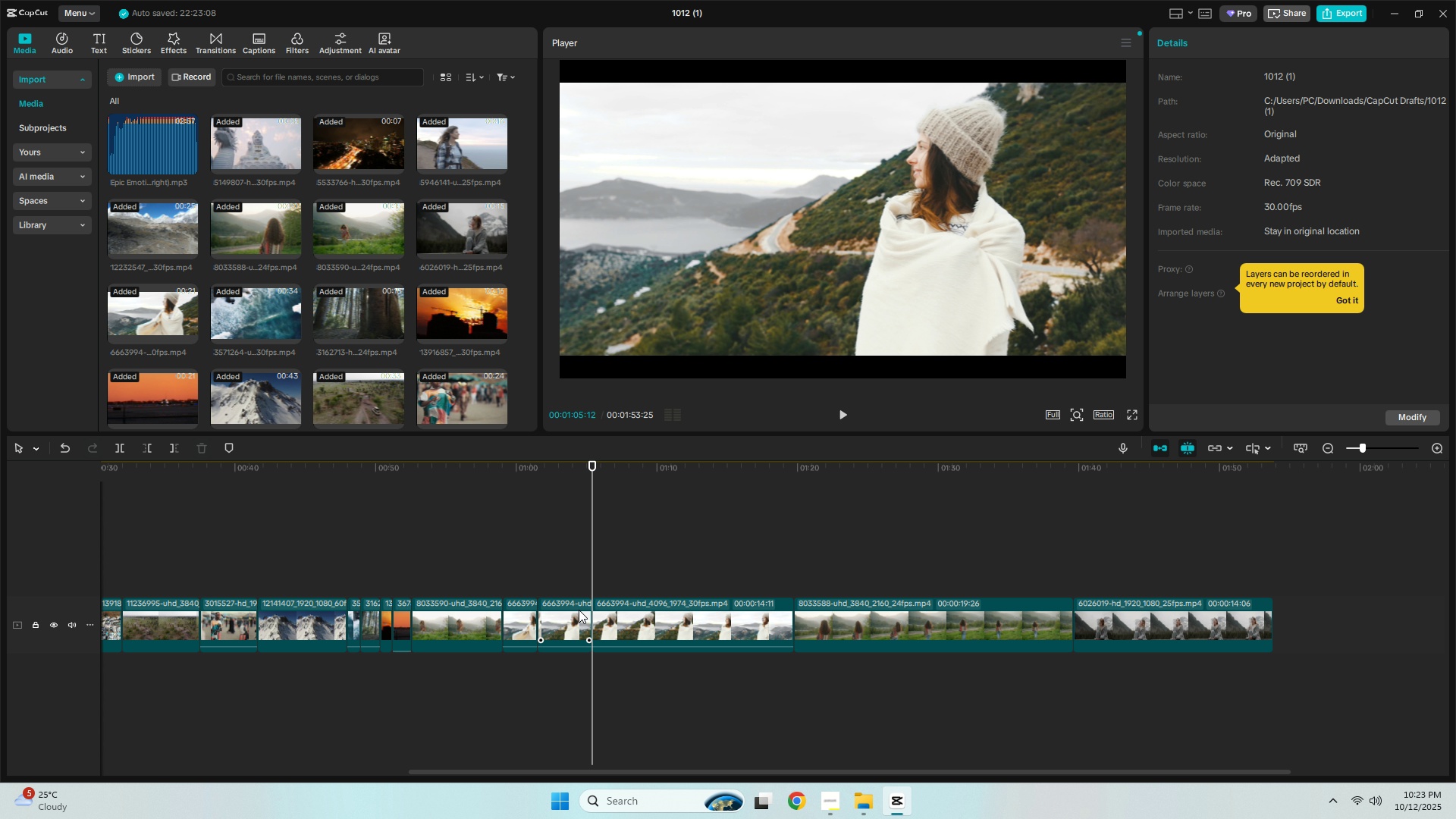 
left_click([579, 610])
 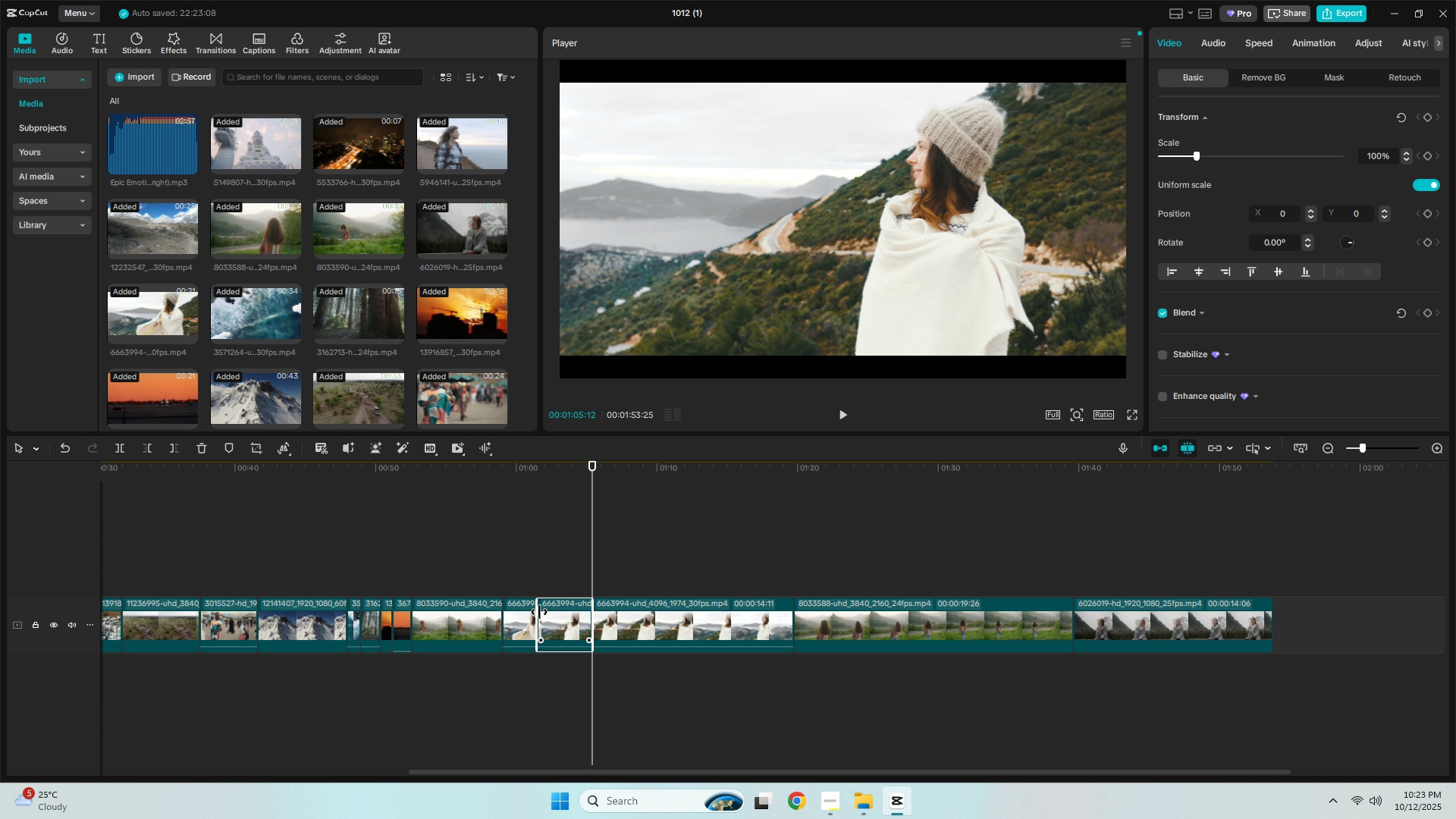 
key(Delete)
 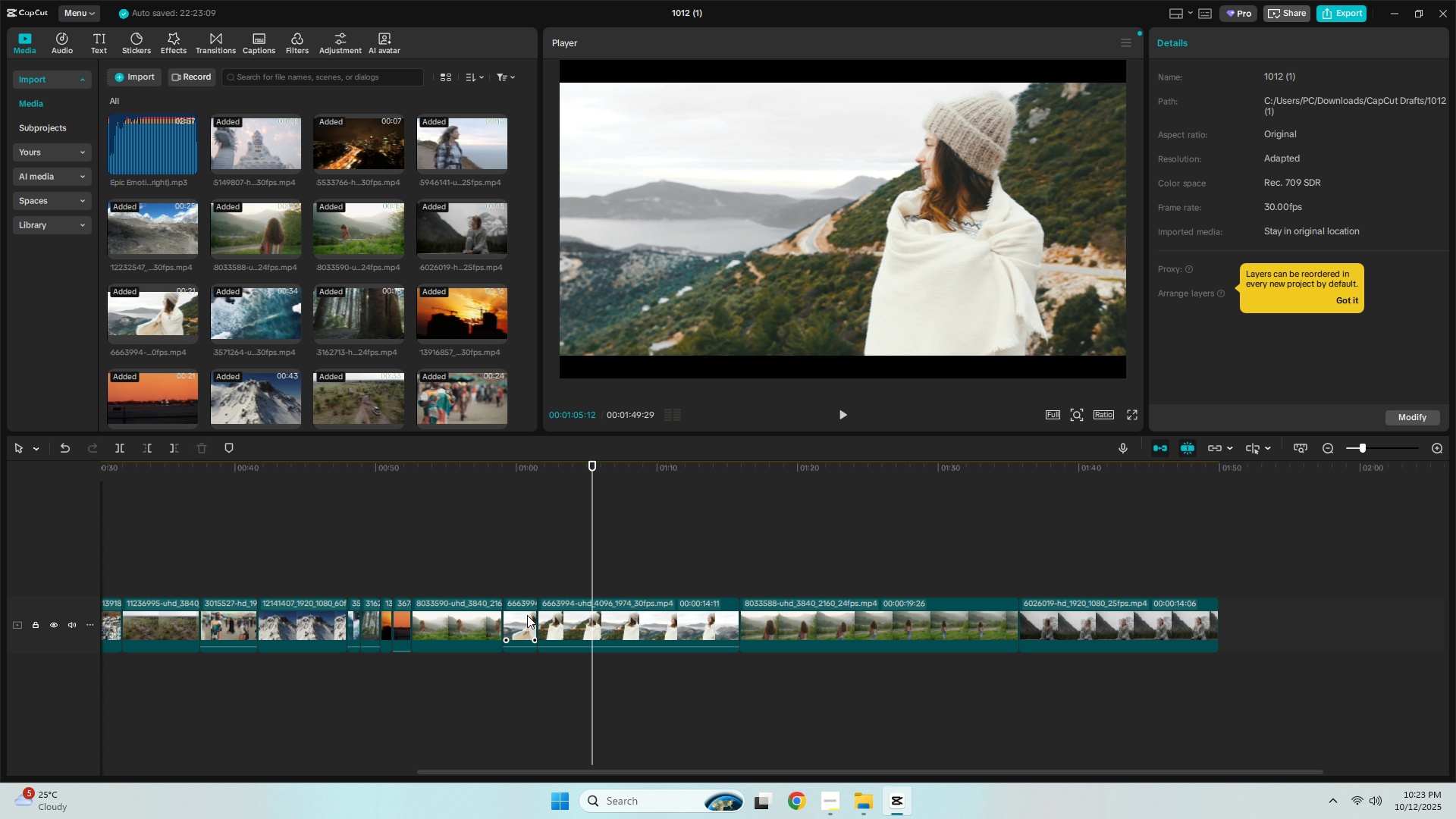 
left_click([527, 615])
 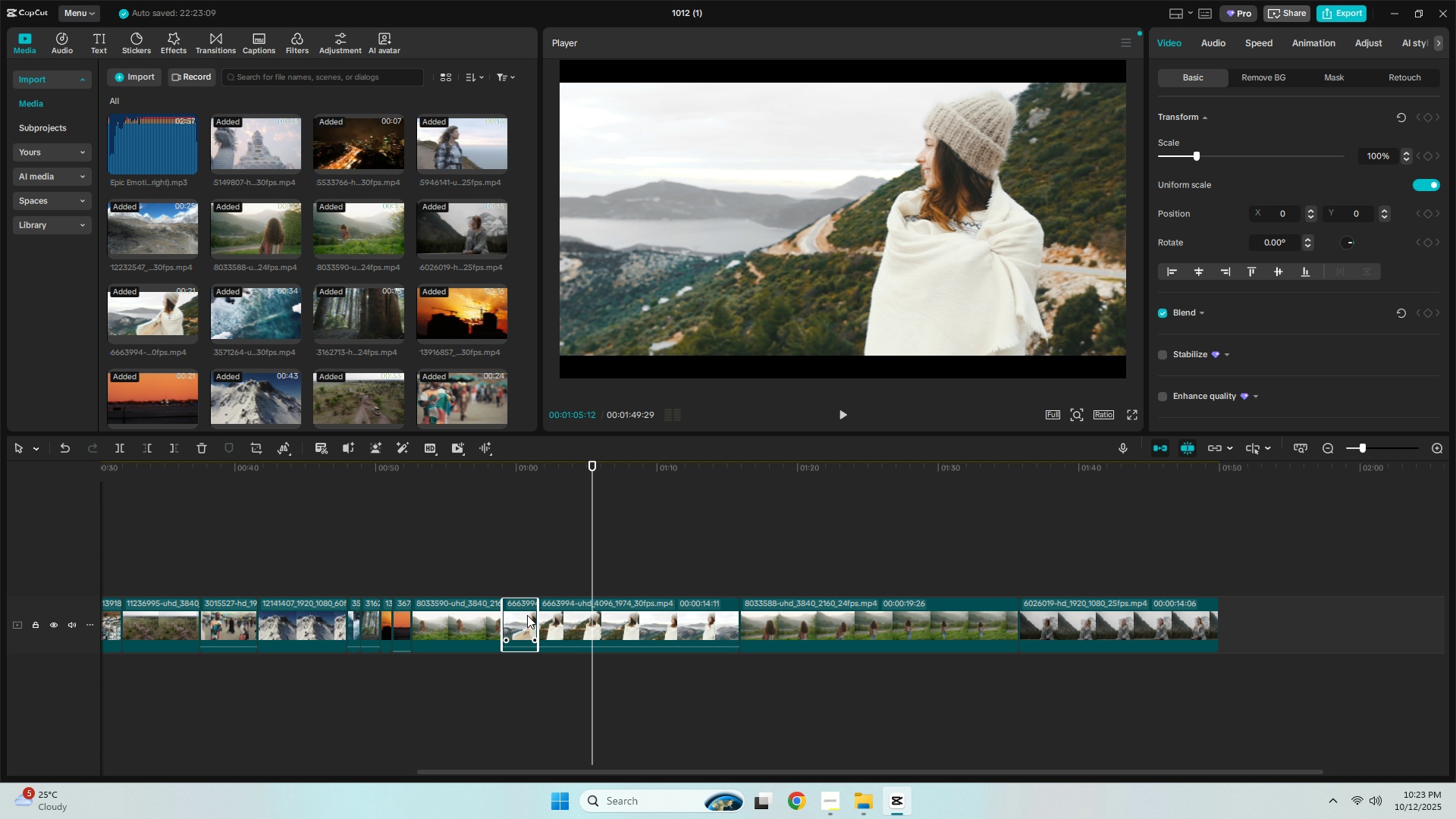 
key(Delete)
 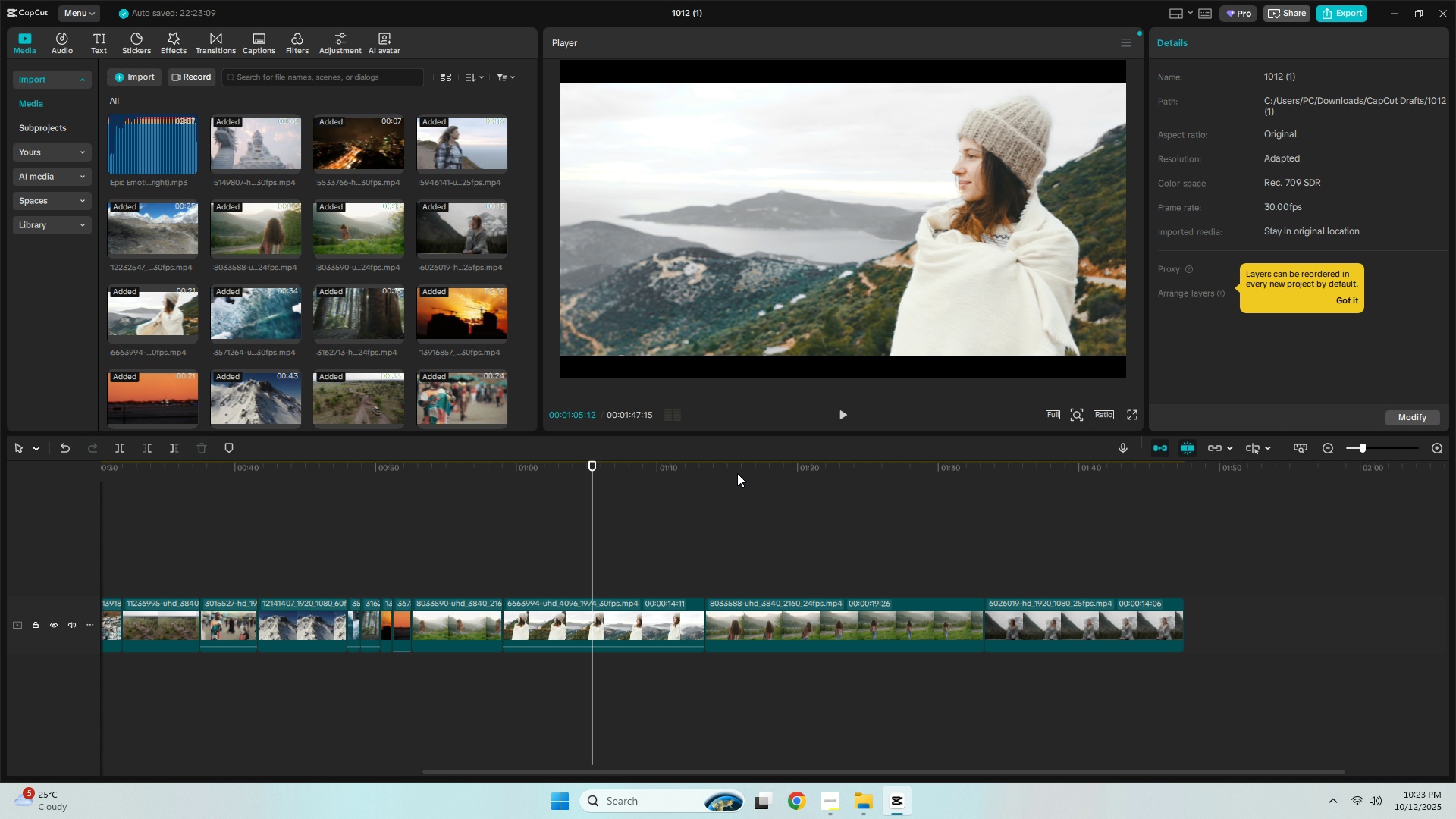 
left_click([739, 472])
 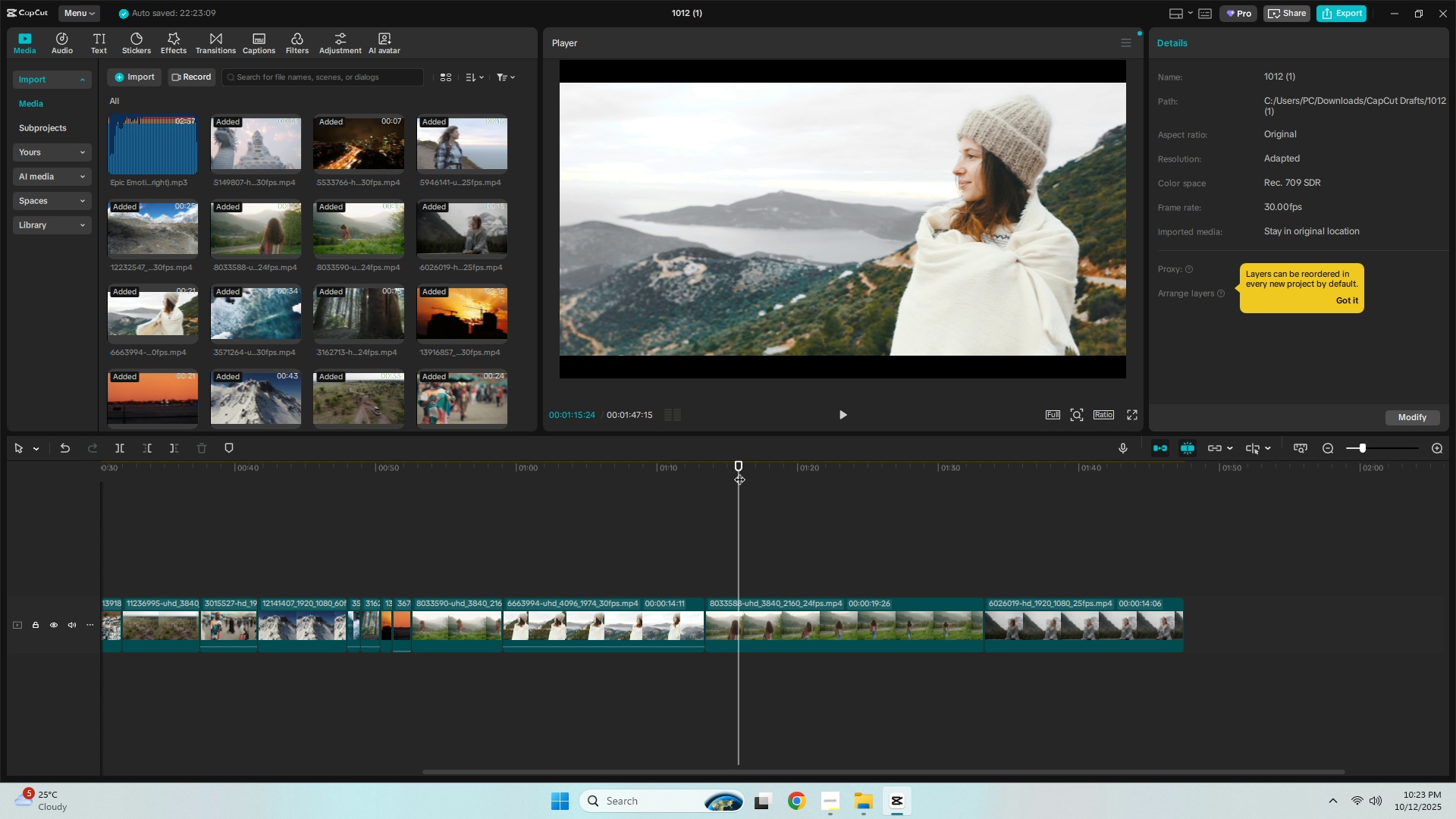 
key(Control+ControlLeft)
 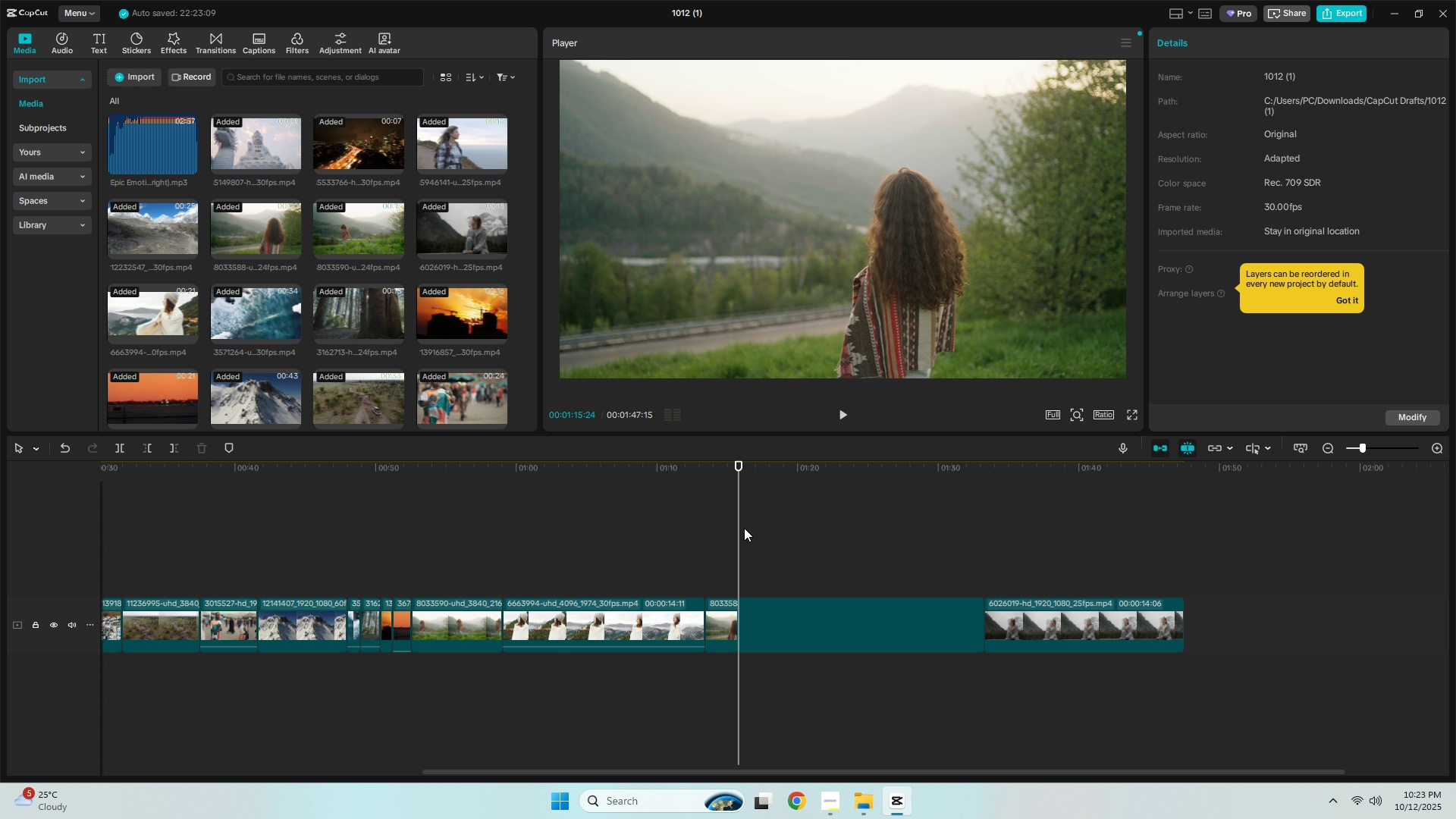 
key(Control+B)
 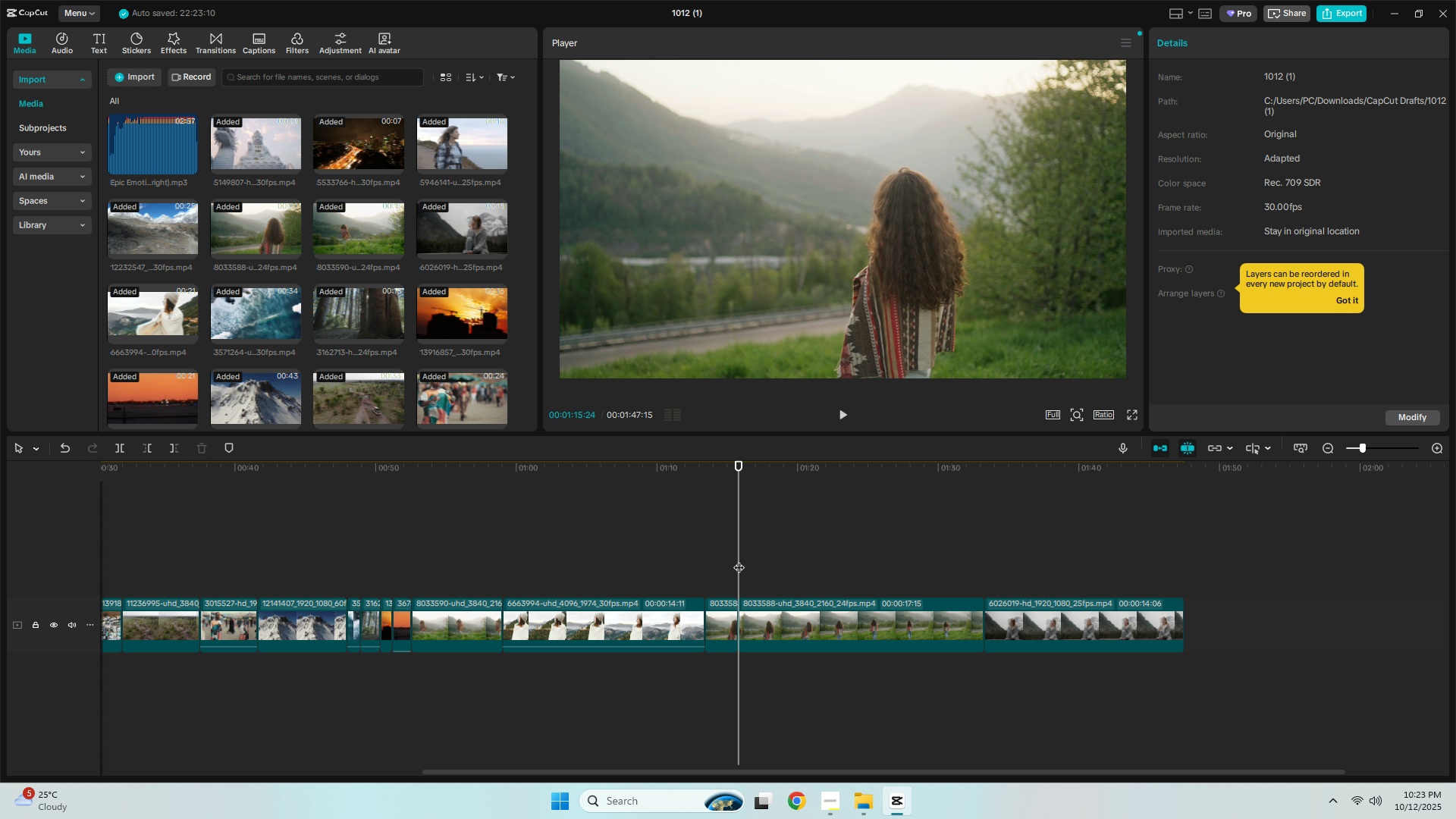 
key(Space)
 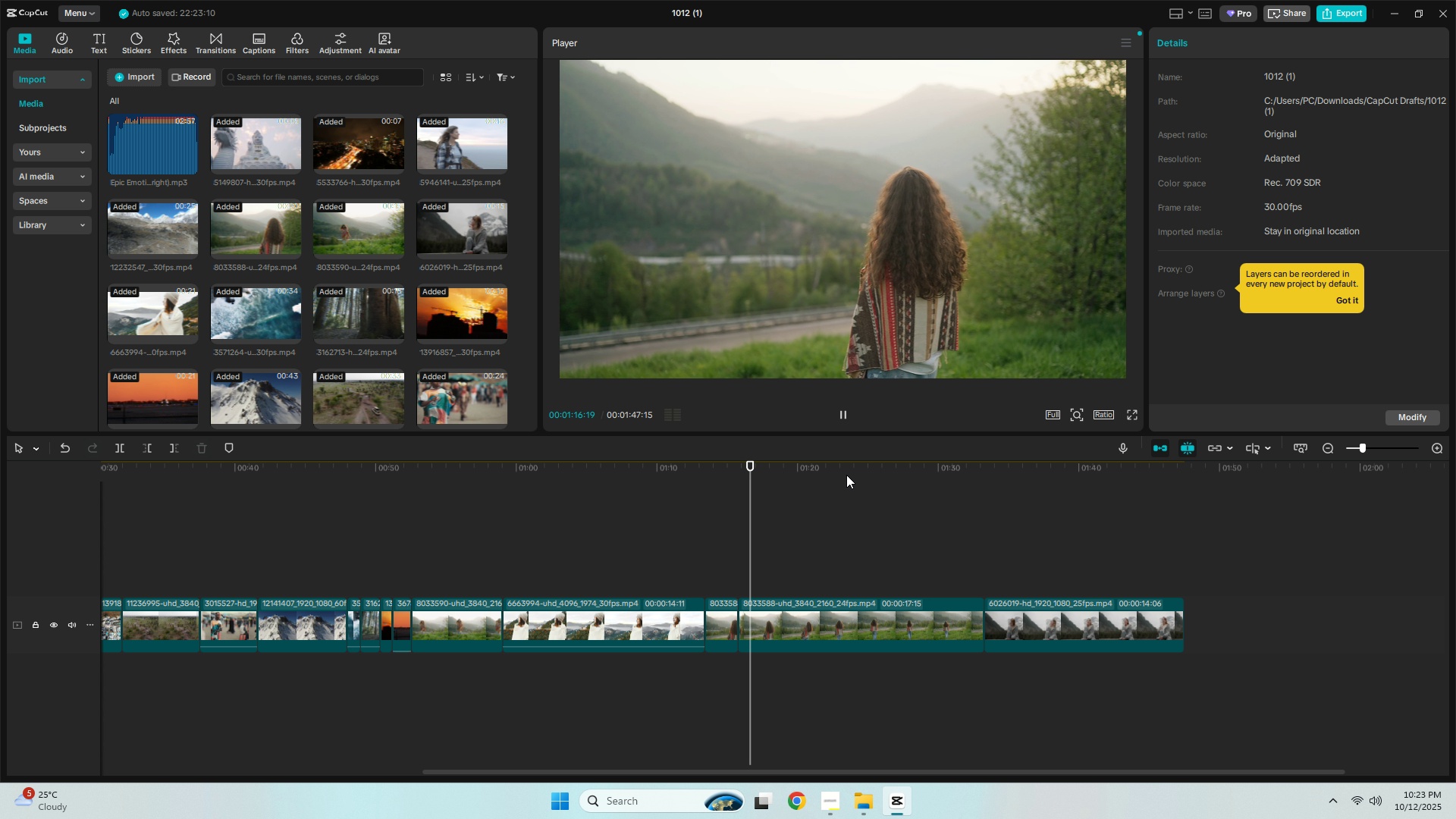 
left_click([838, 467])
 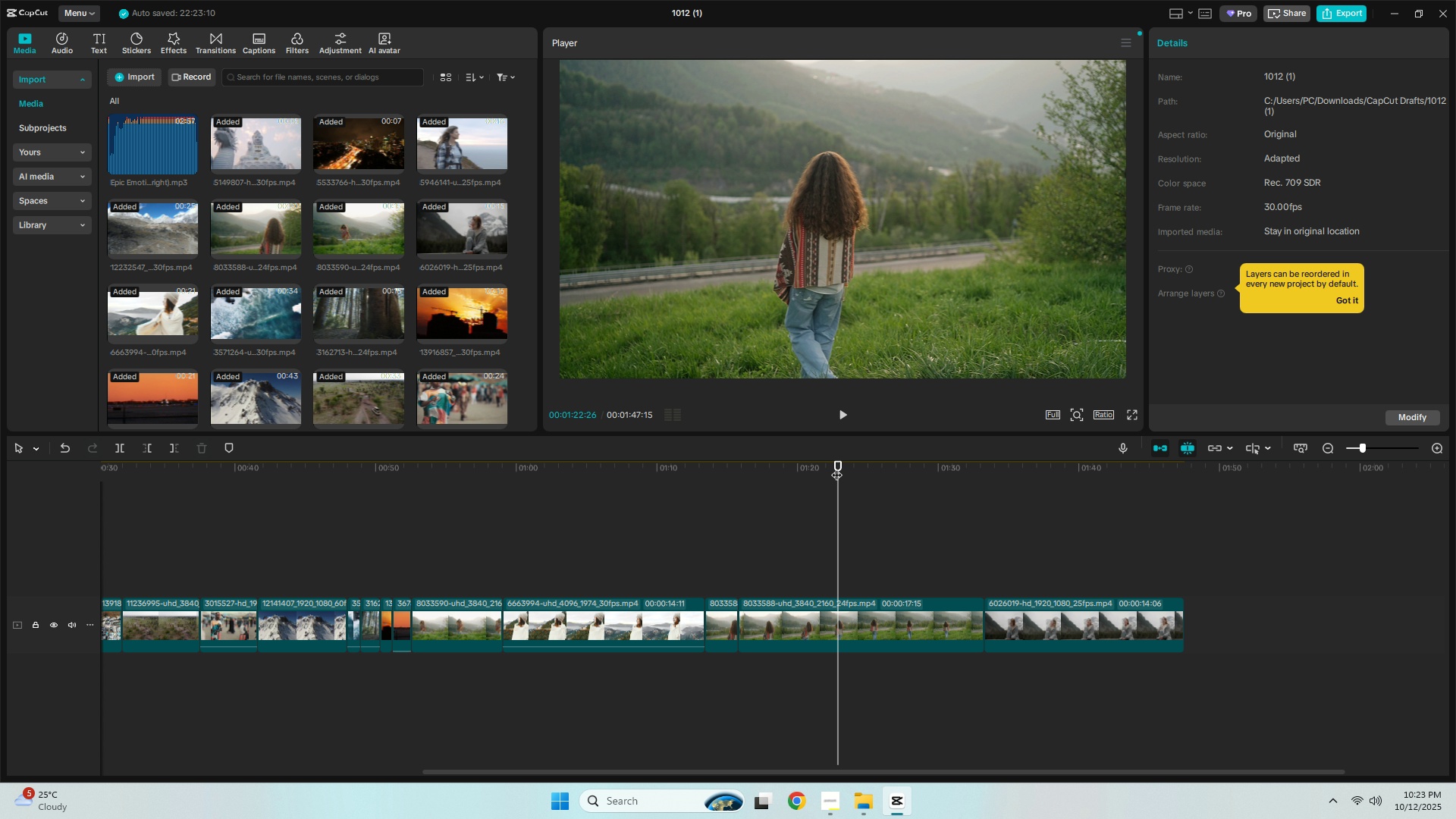 
key(Space)
 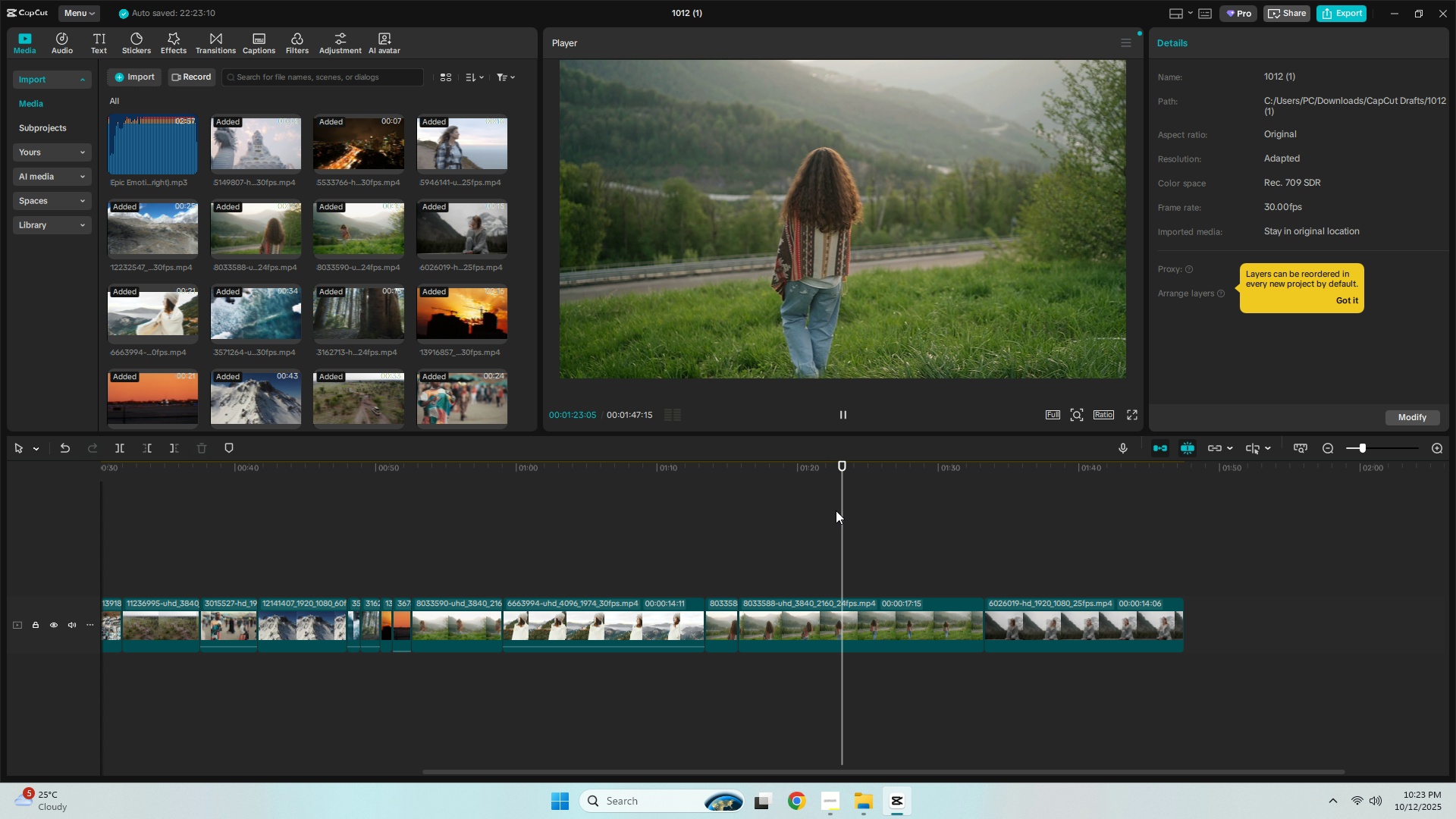 
key(Space)
 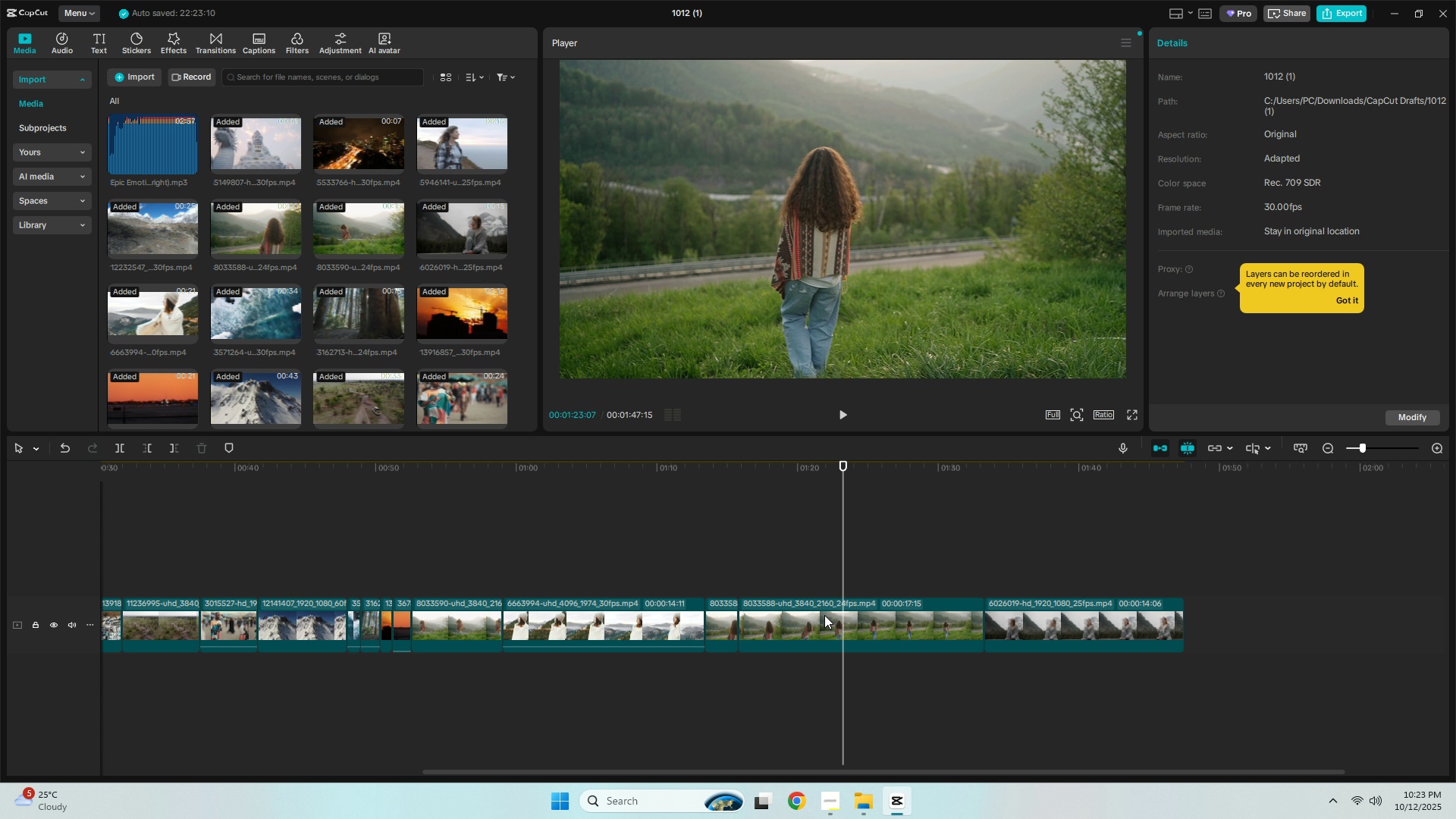 
key(Control+ControlLeft)
 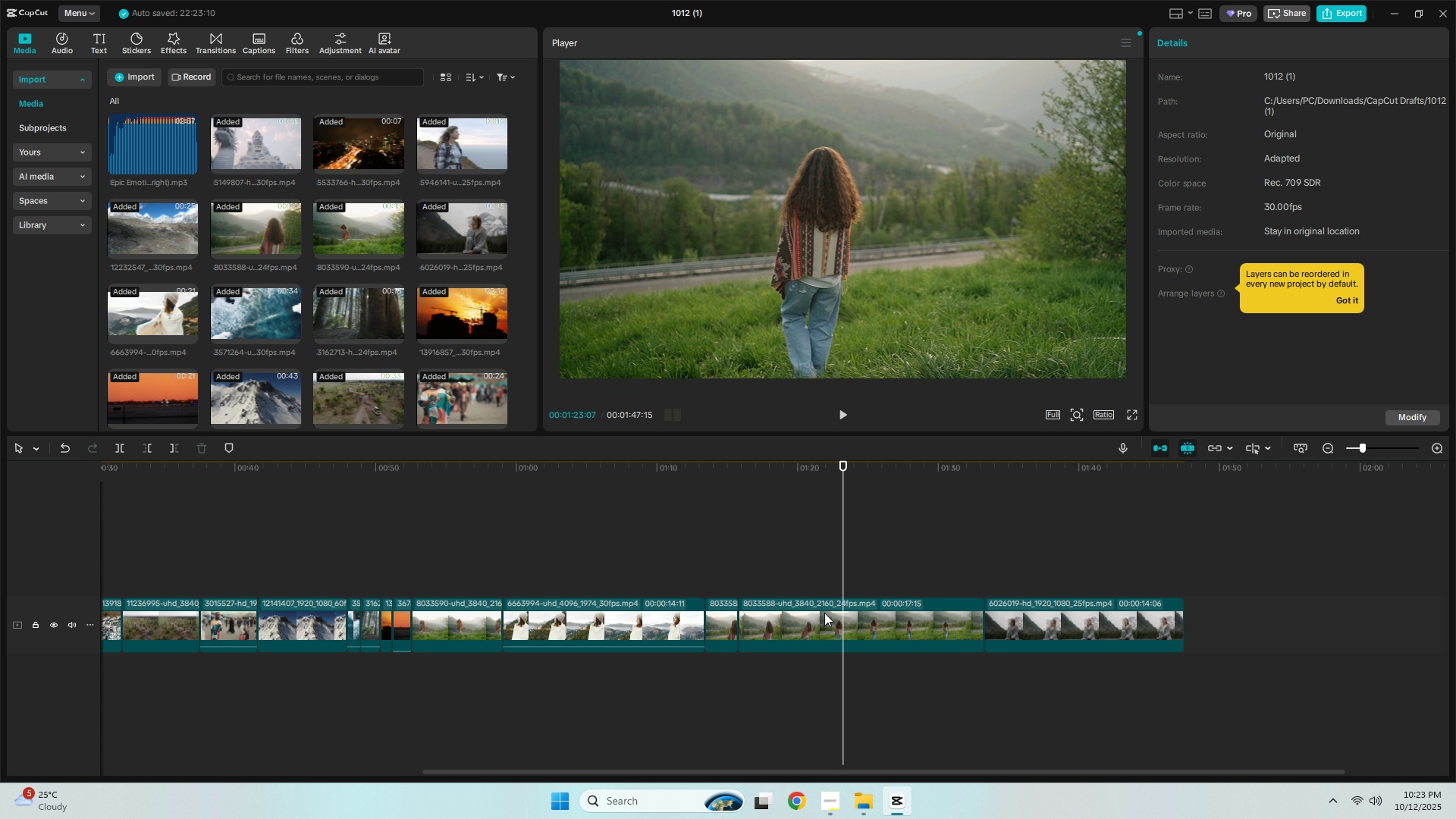 
key(Control+B)
 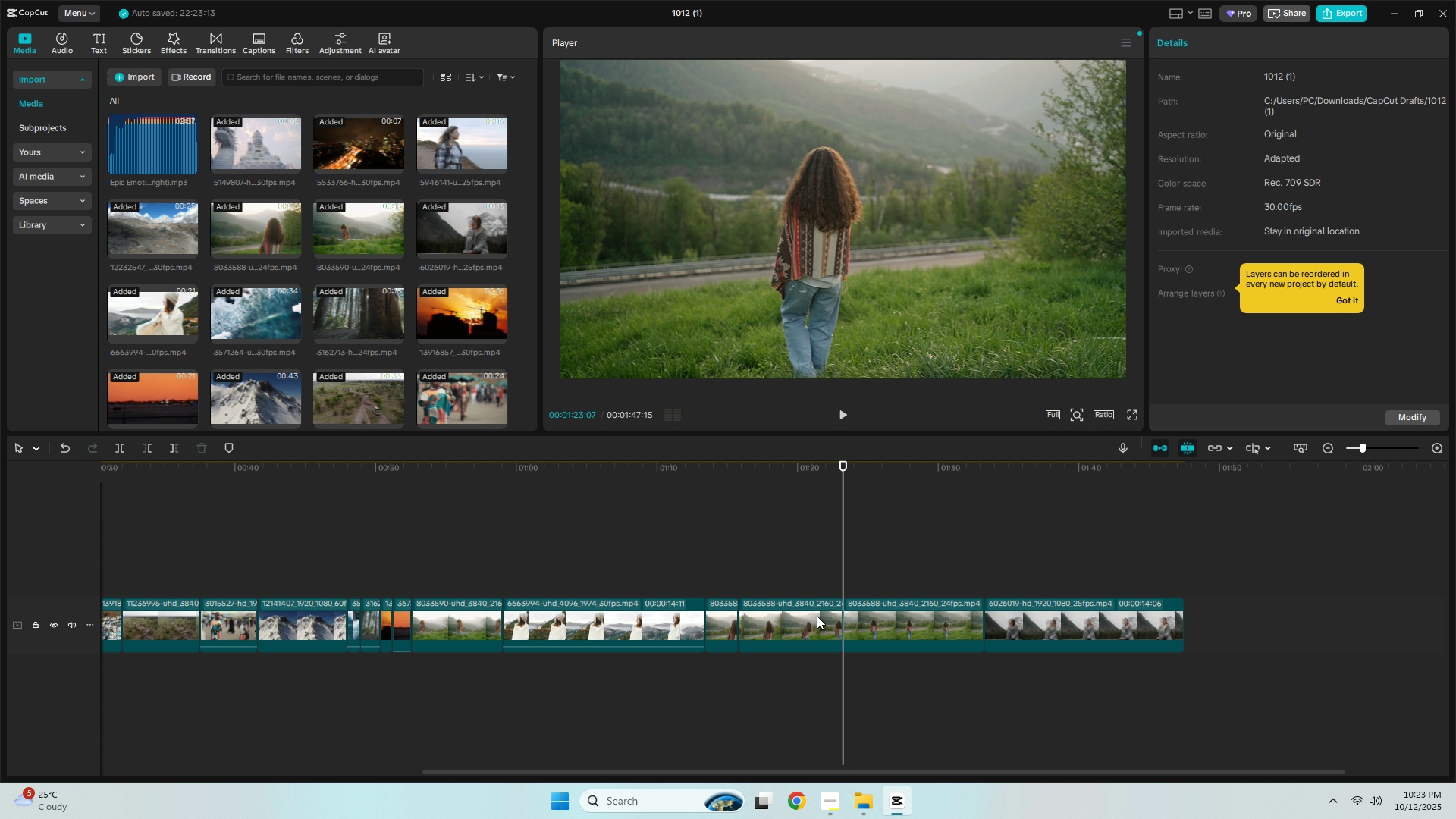 
left_click([817, 616])
 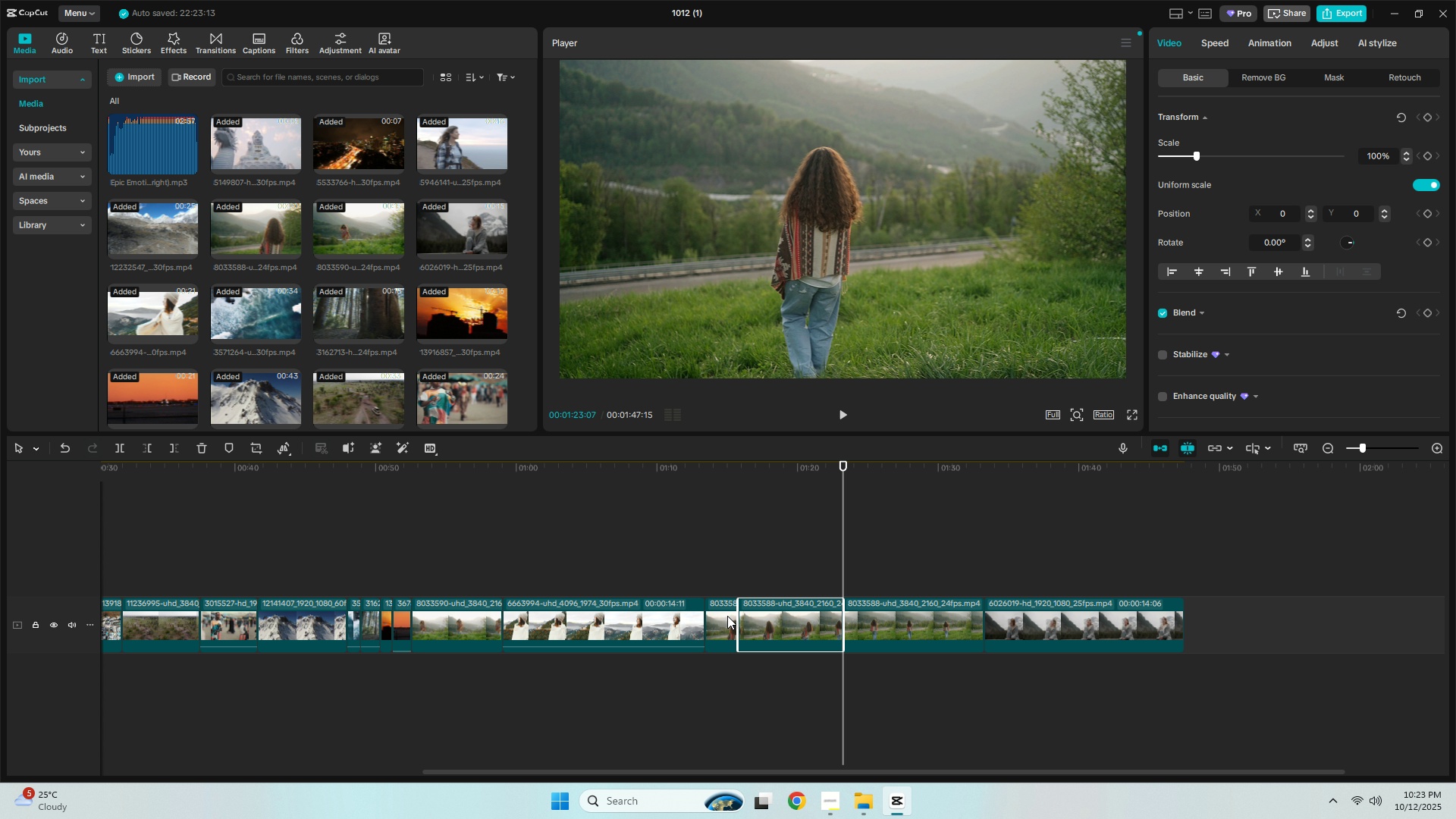 
key(Delete)
 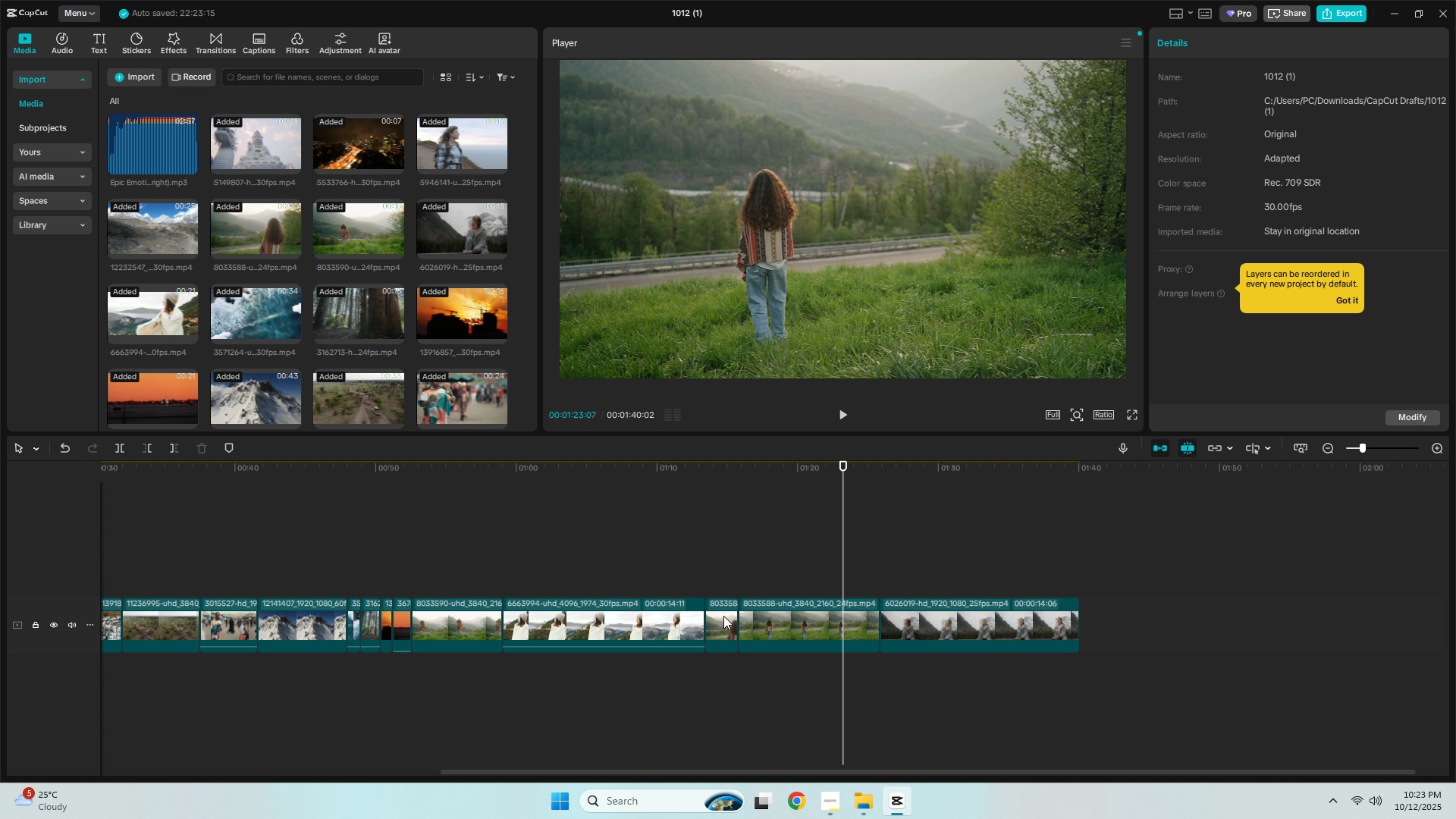 
left_click([723, 616])
 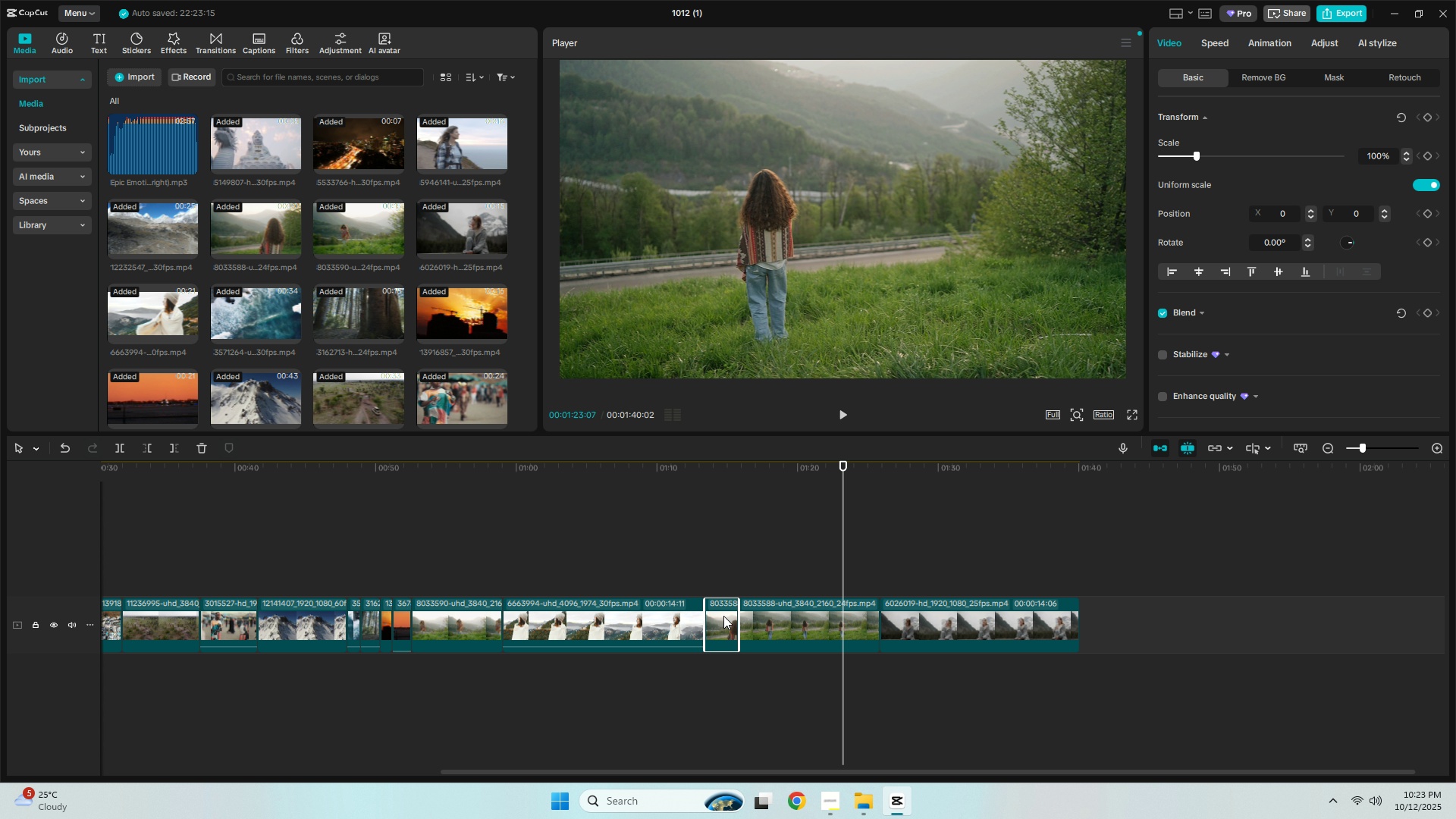 
key(Delete)
 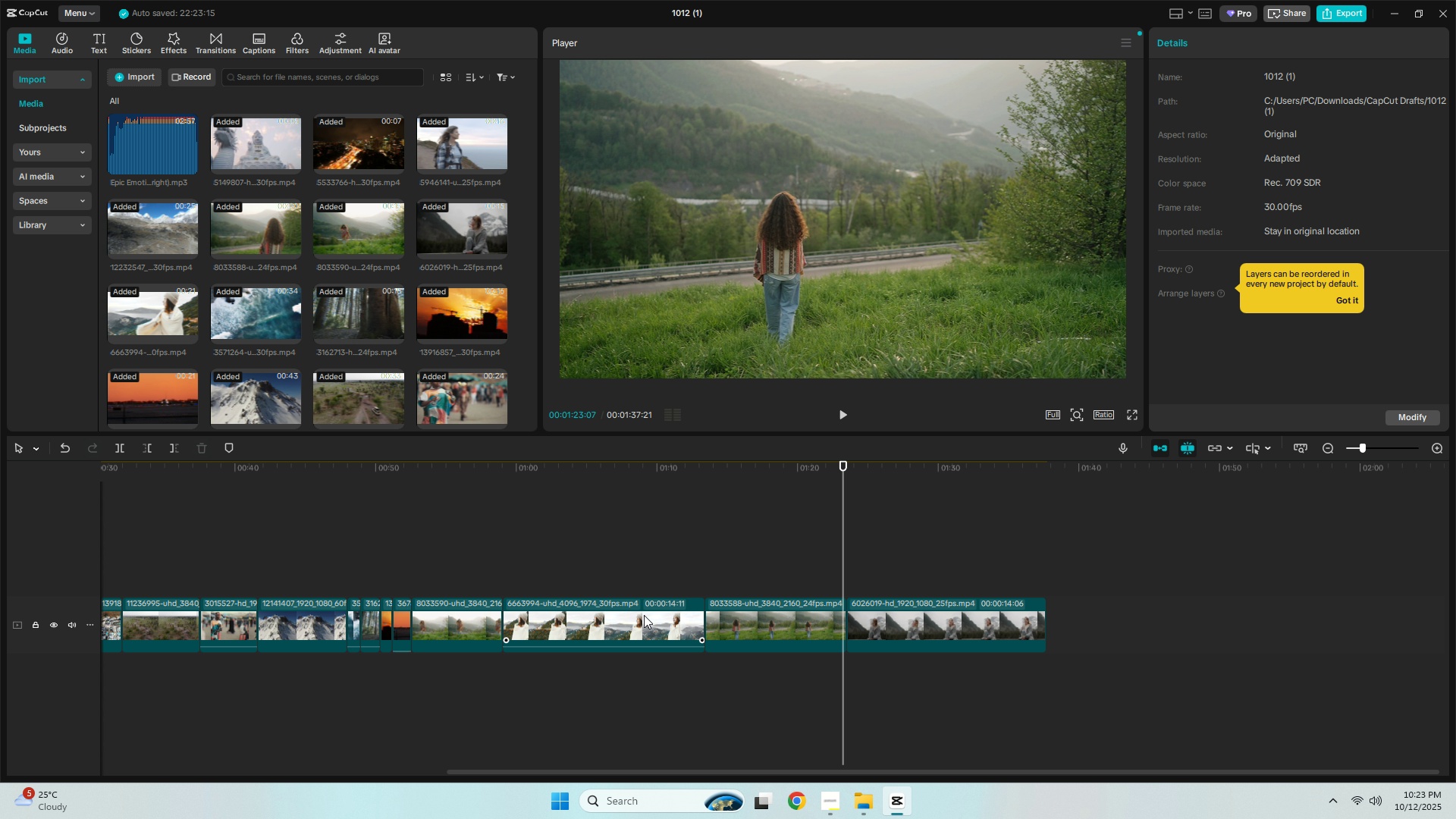 
double_click([644, 615])
 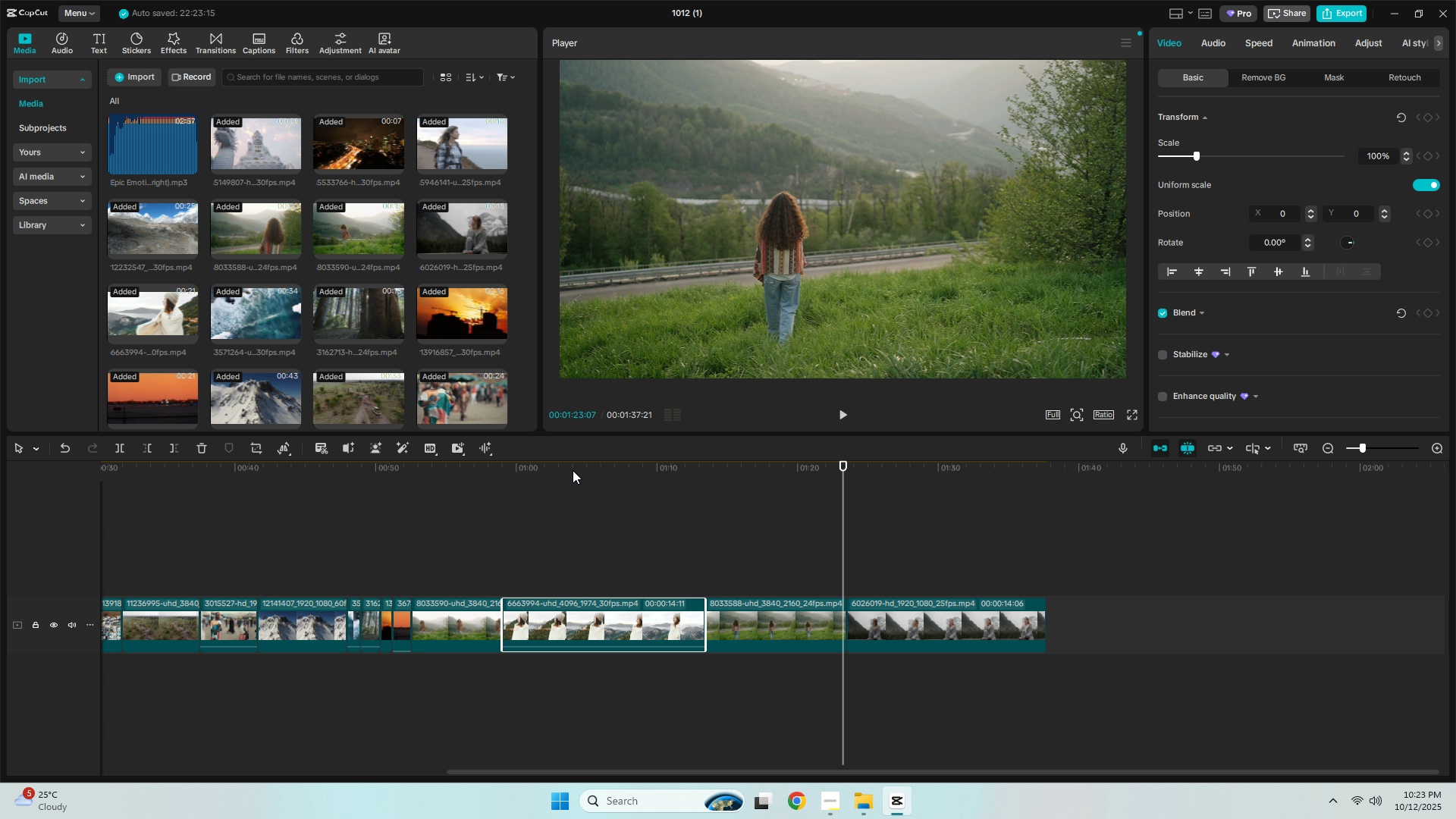 
left_click([573, 470])
 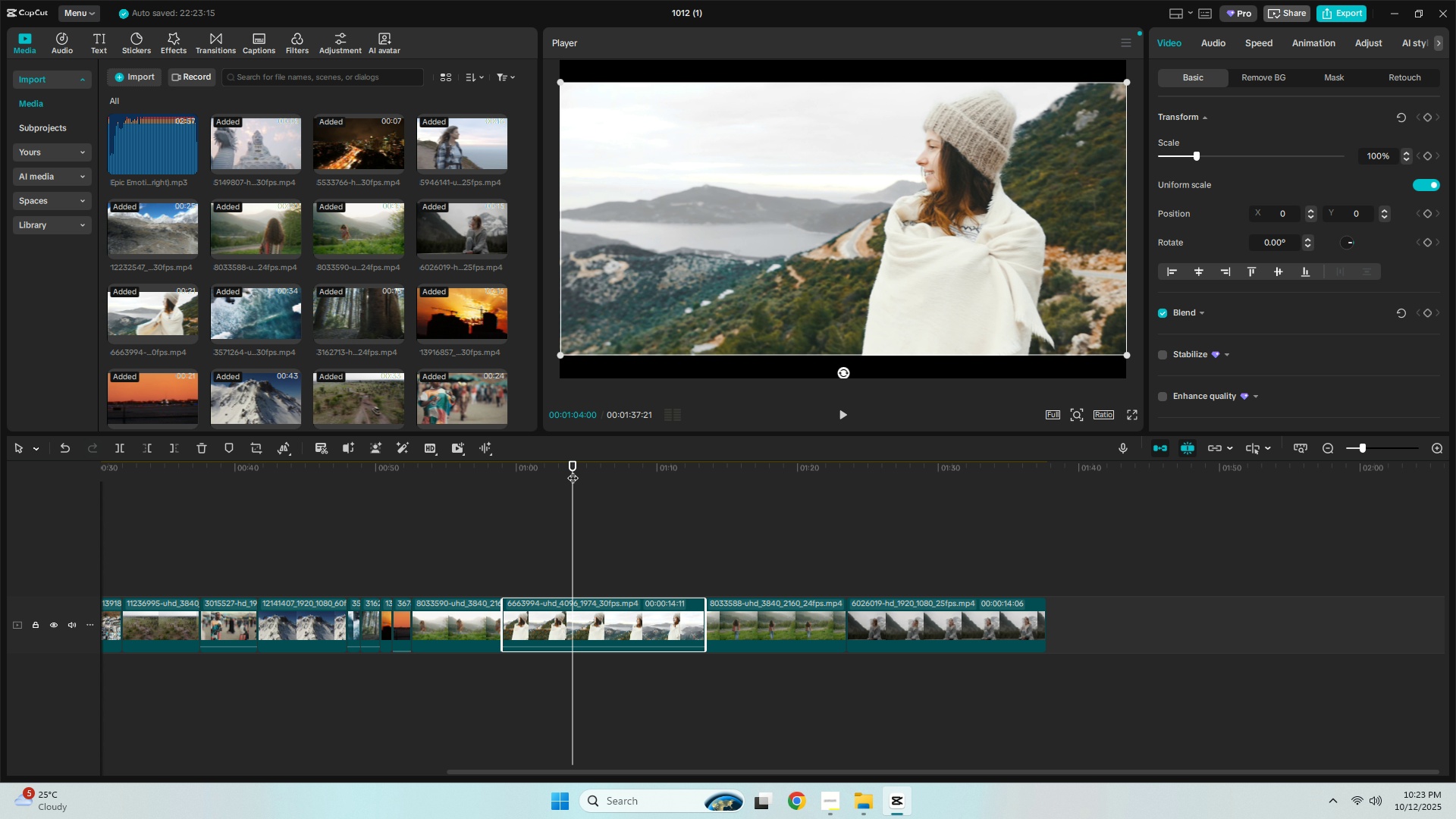 
key(Control+ControlLeft)
 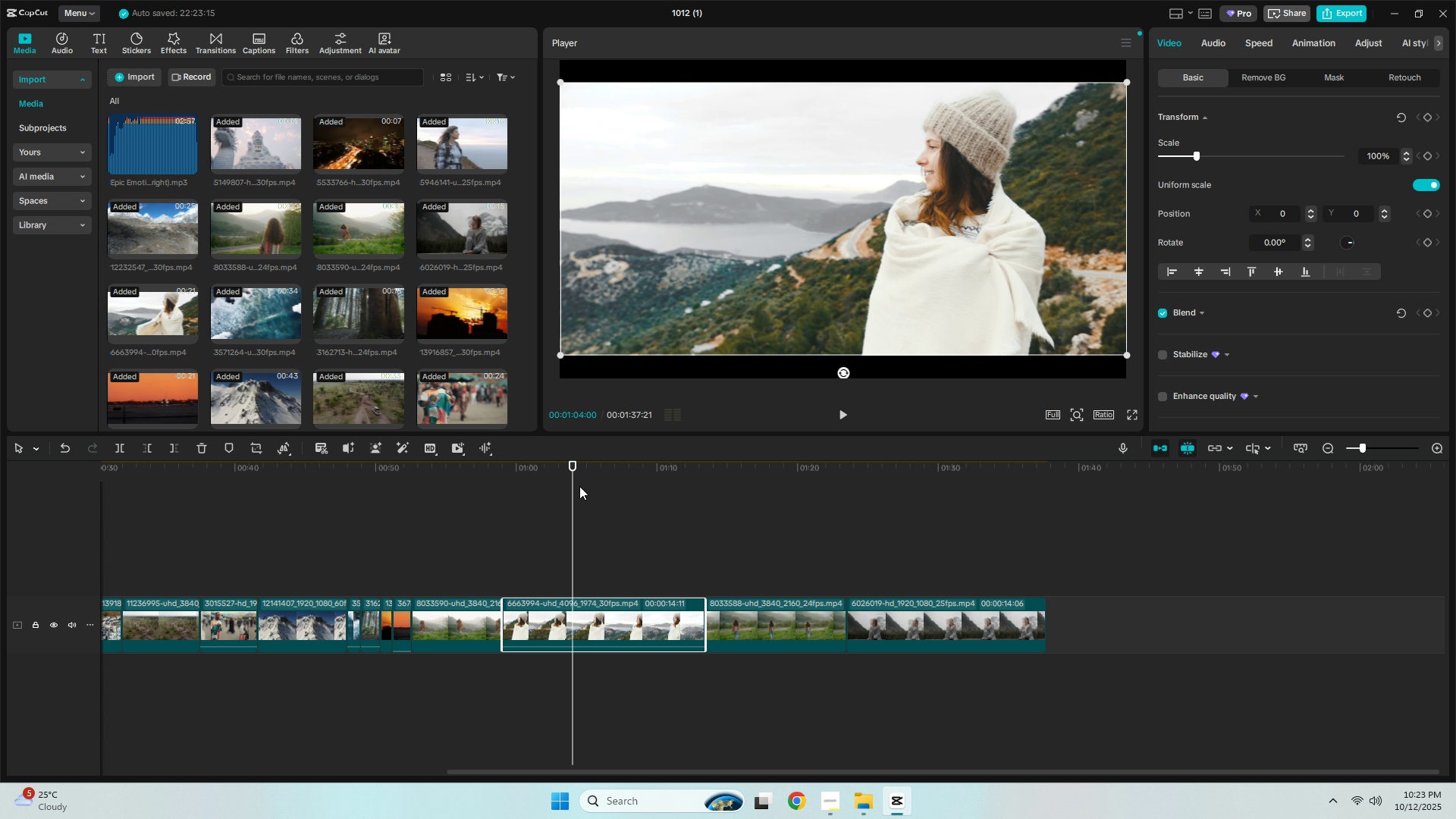 
key(Control+B)
 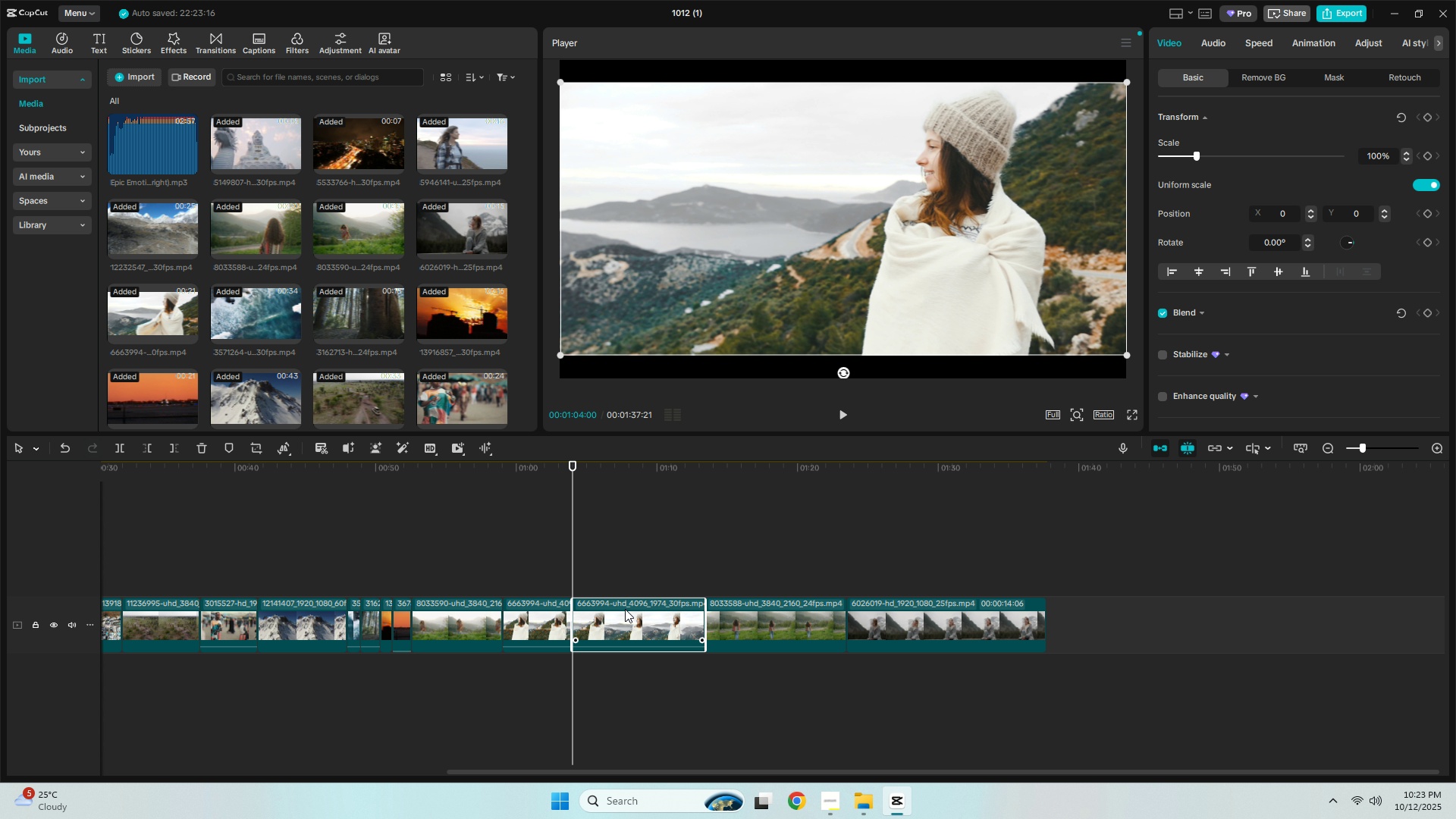 
left_click([625, 609])
 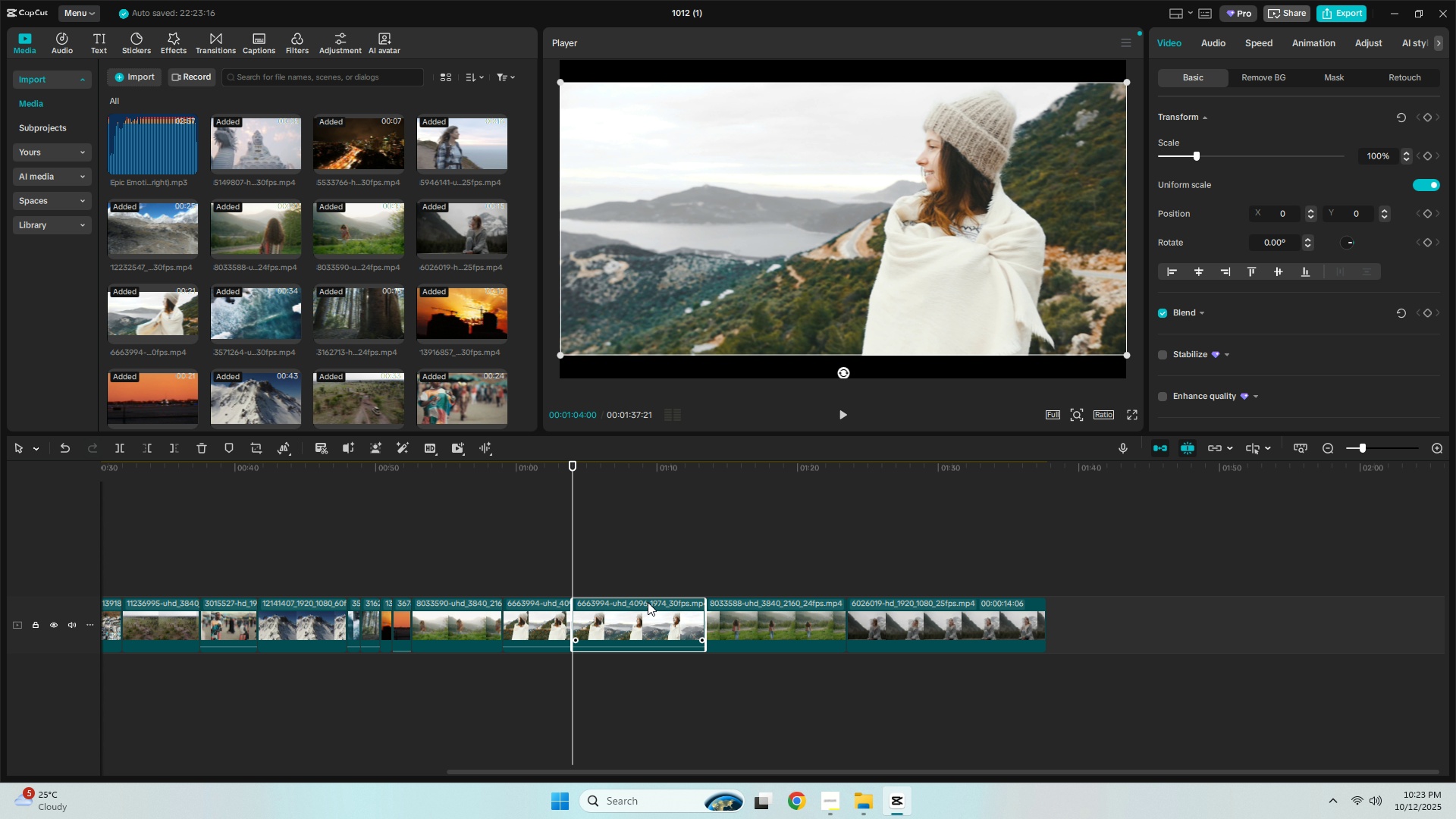 
key(Delete)
 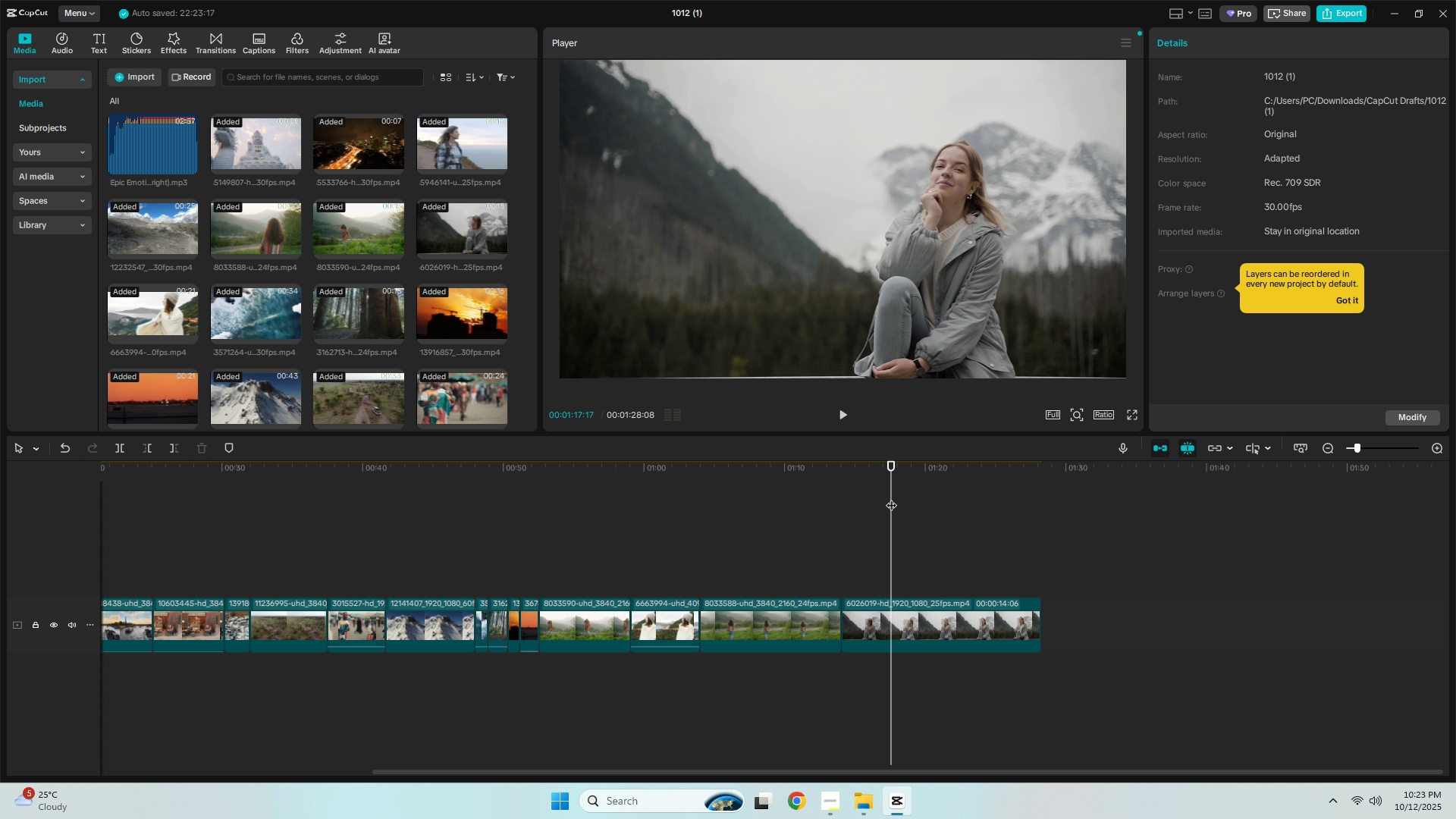 
double_click([885, 472])
 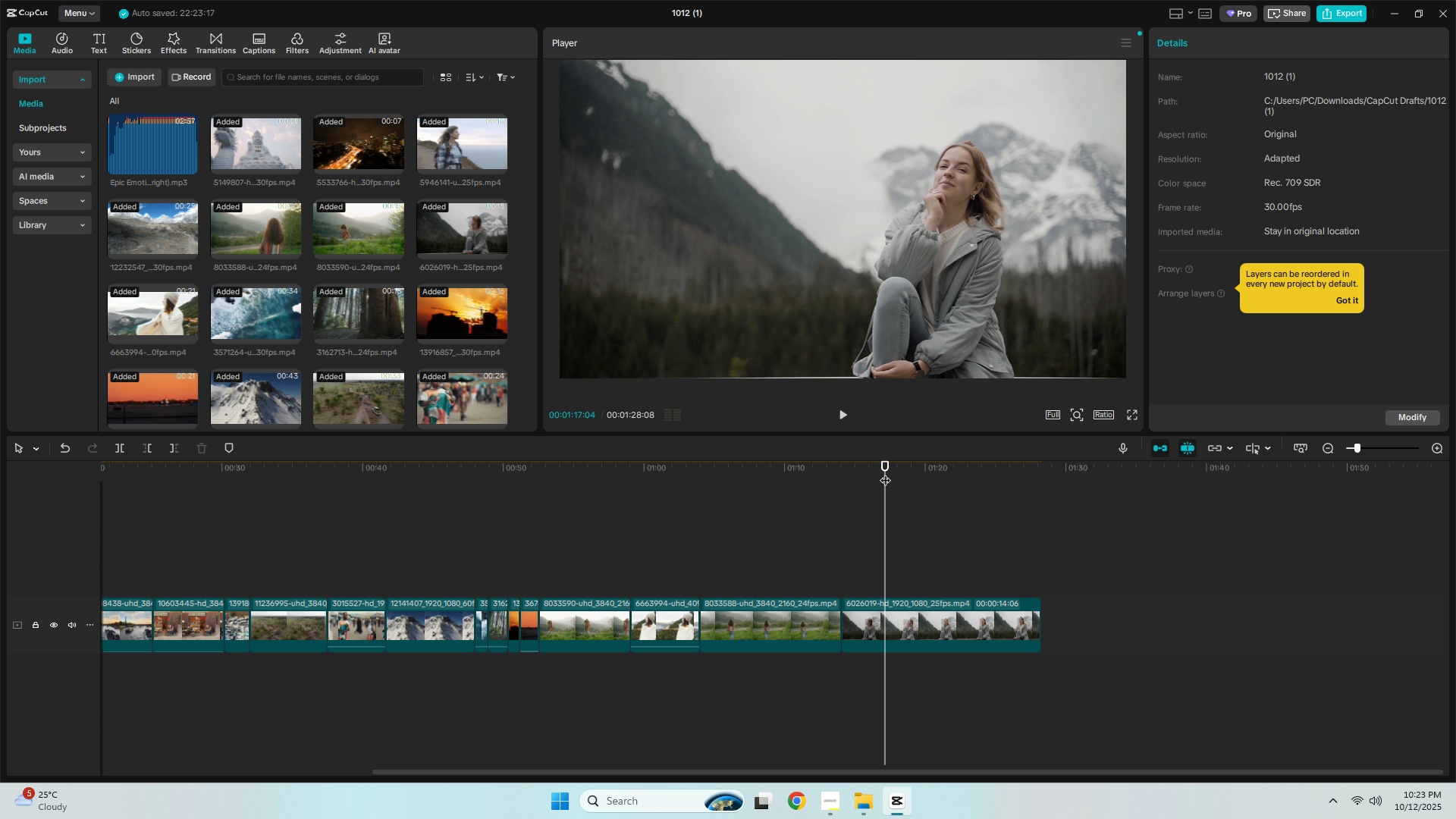 
key(Space)
 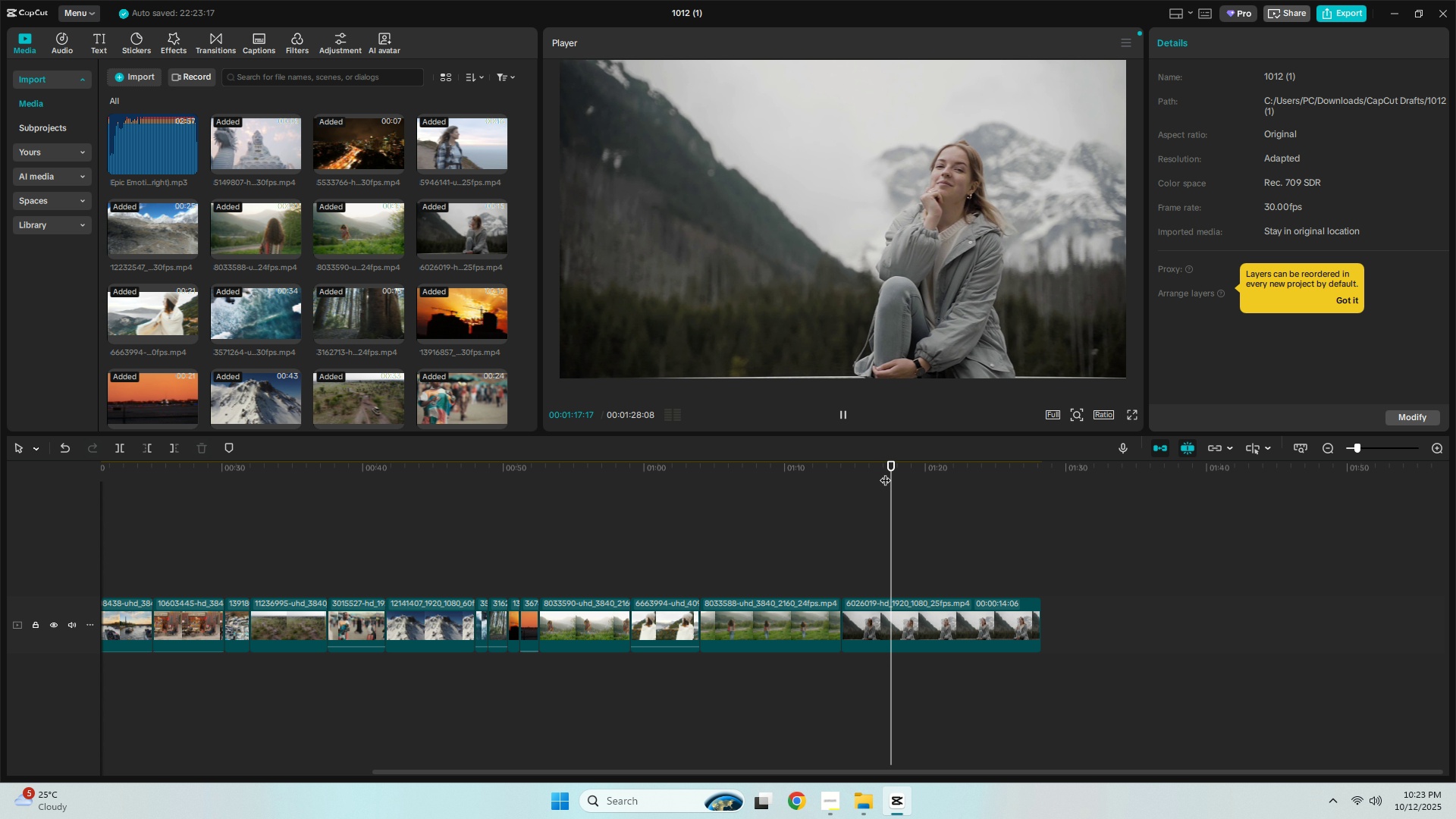 
key(Space)
 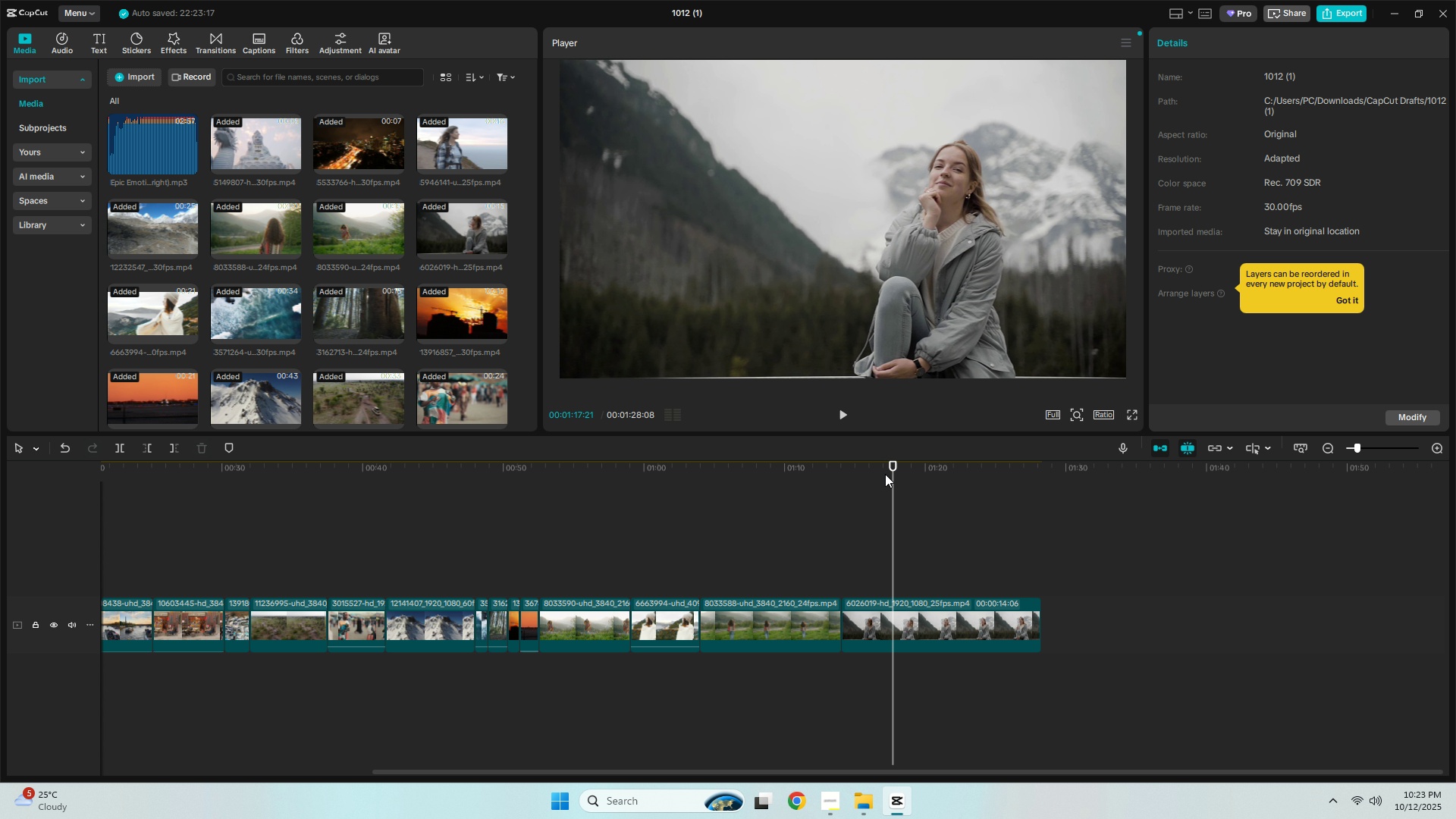 
key(Control+ControlLeft)
 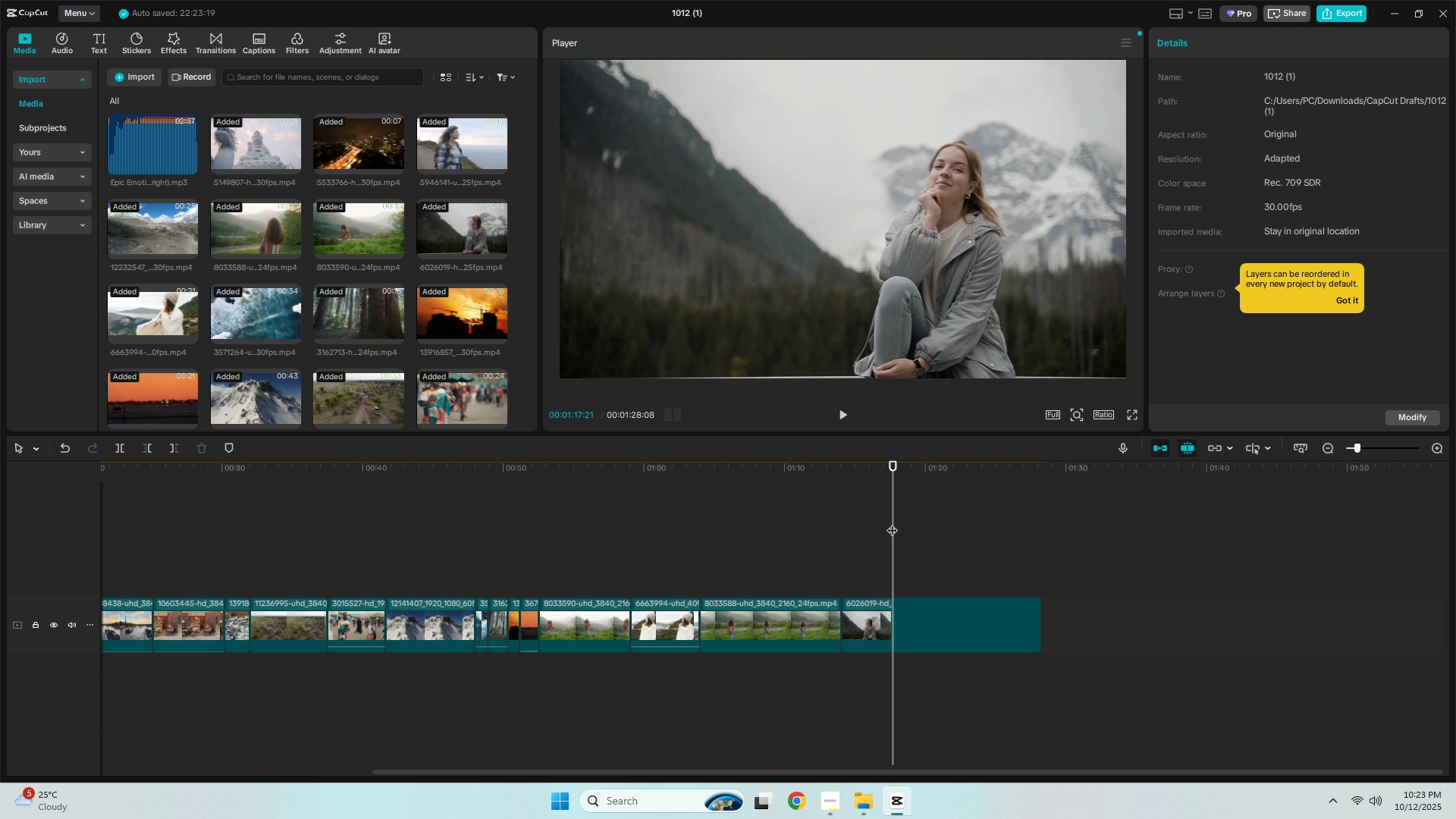 
key(Control+B)
 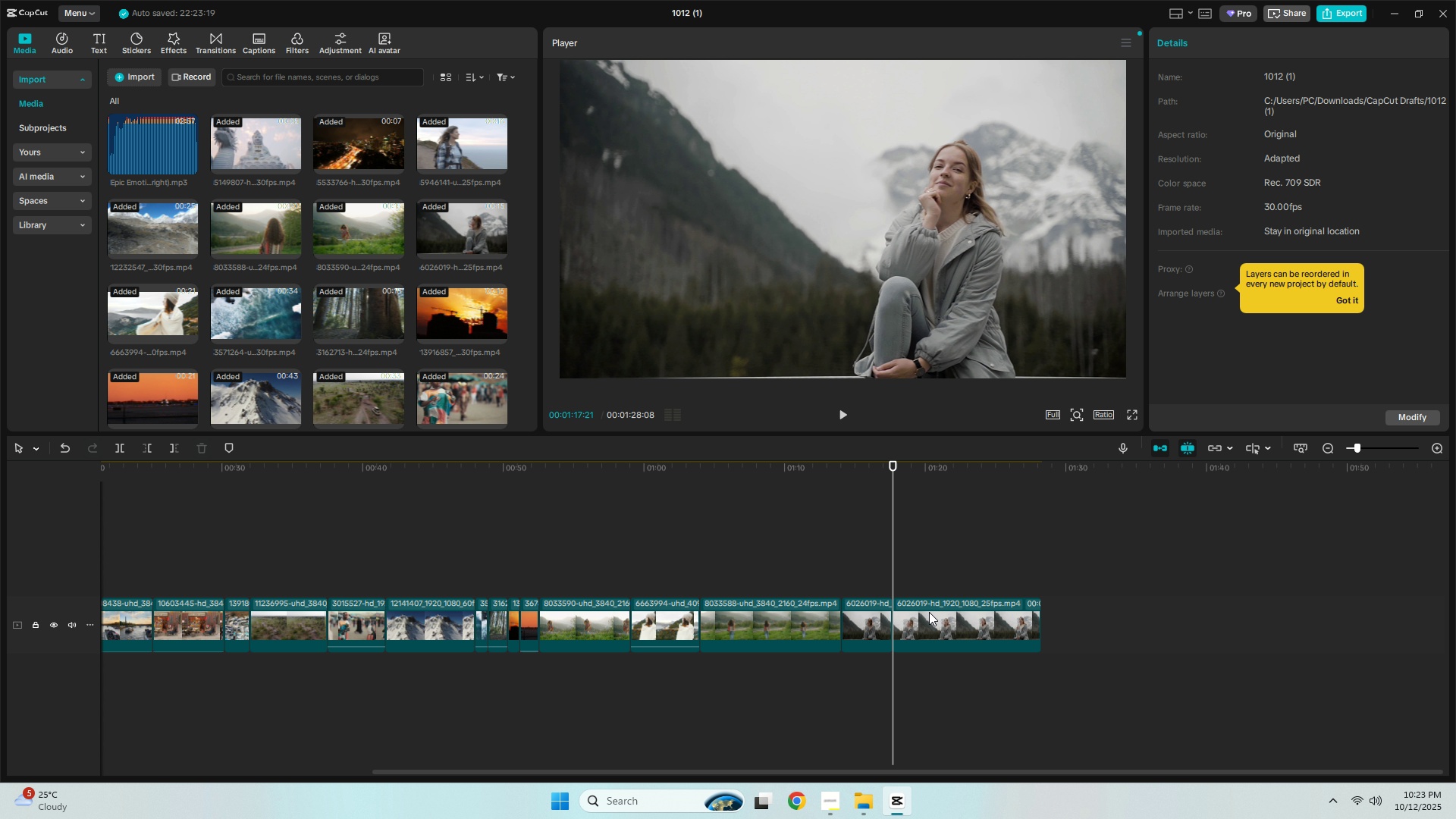 
left_click([930, 613])
 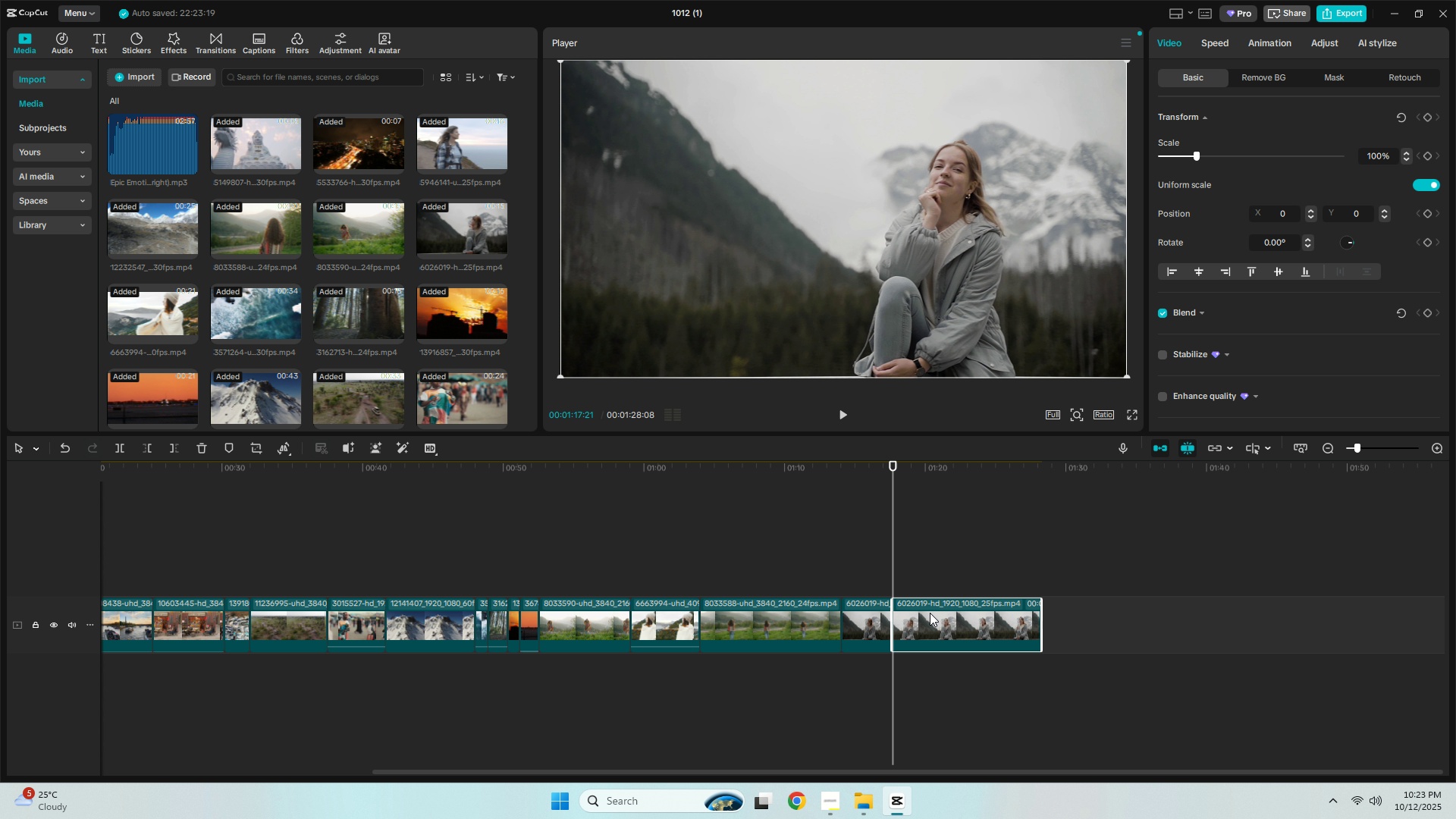 
key(Delete)
 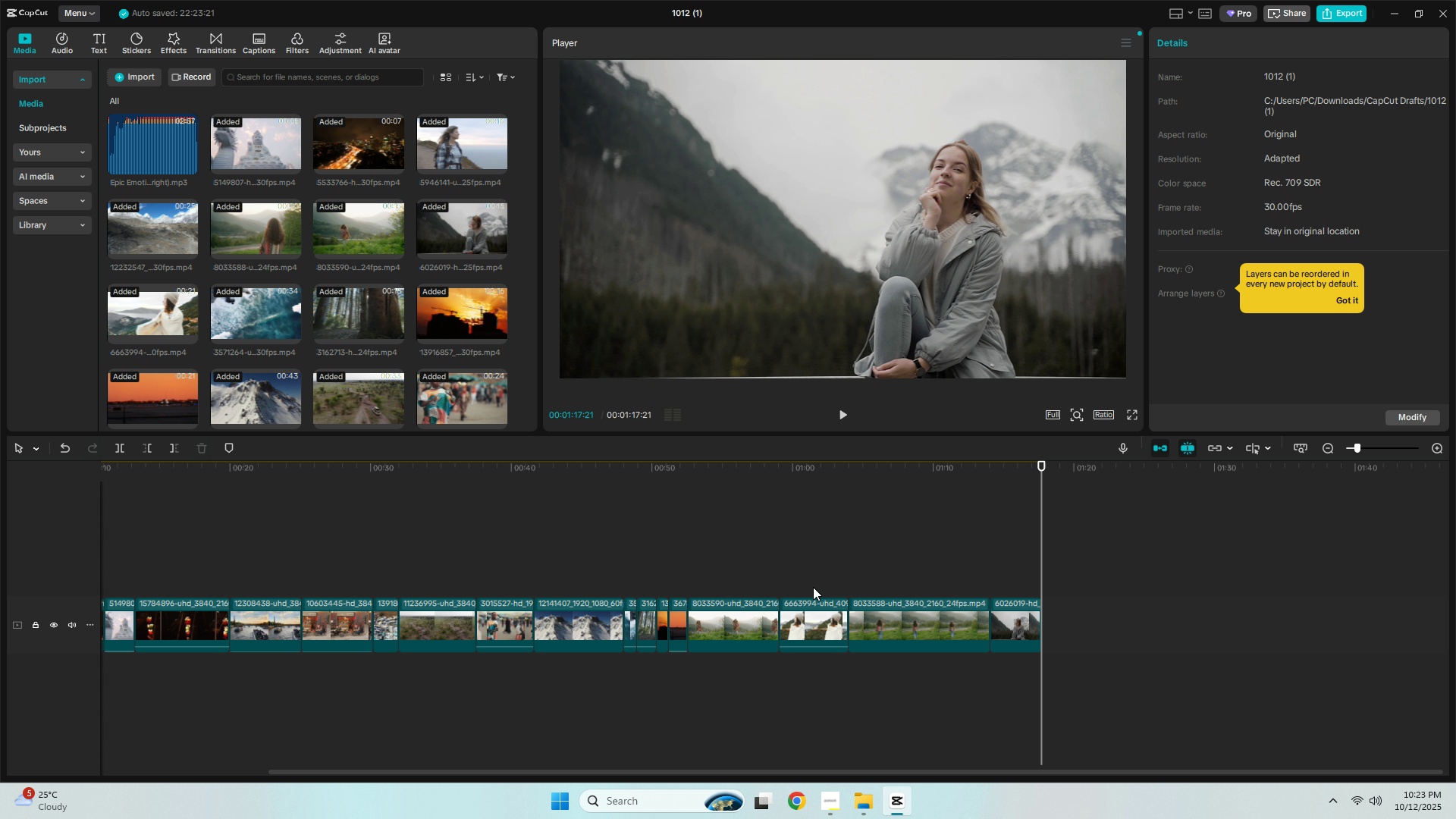 
left_click([724, 467])
 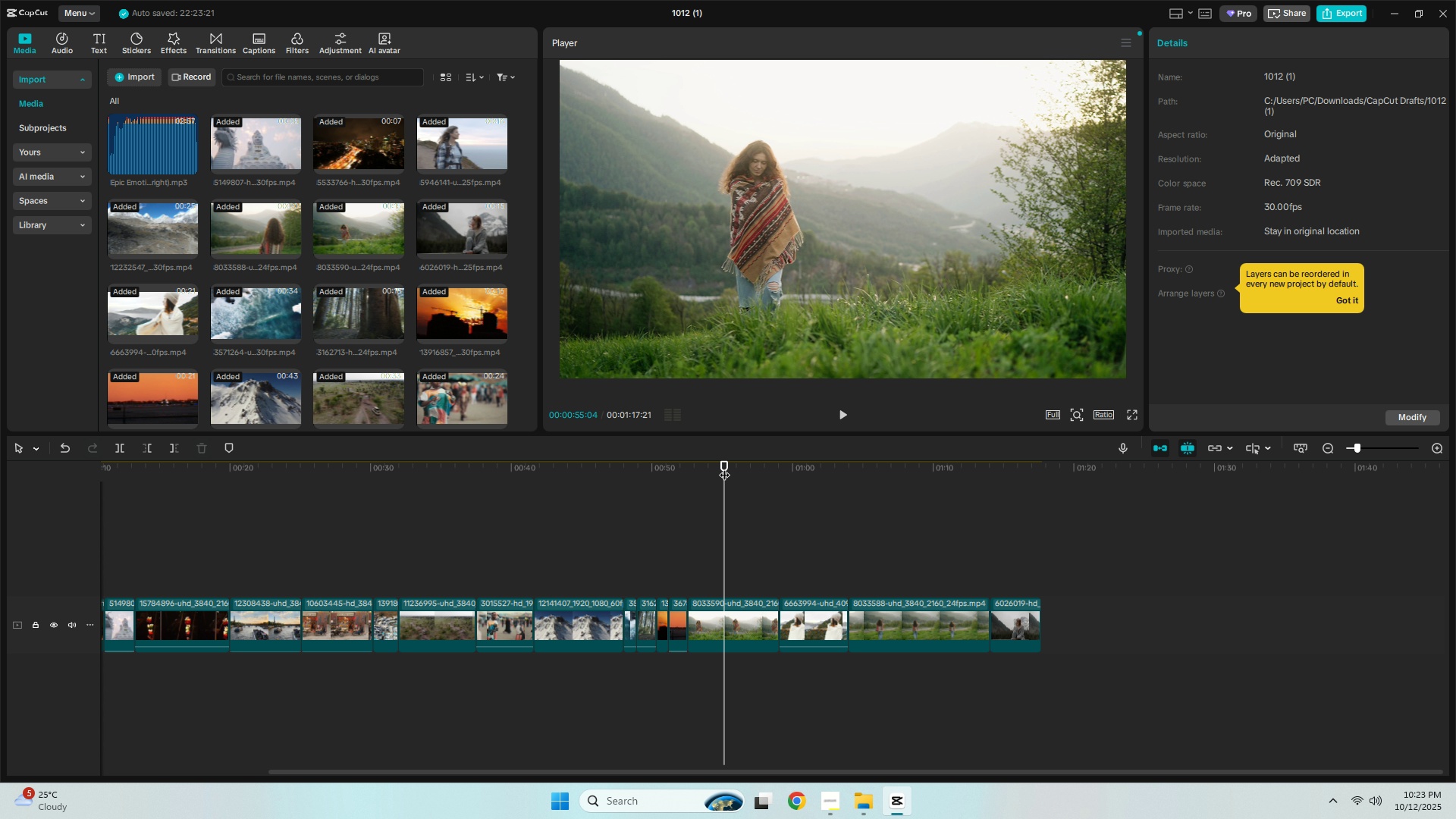 
key(Control+ControlLeft)
 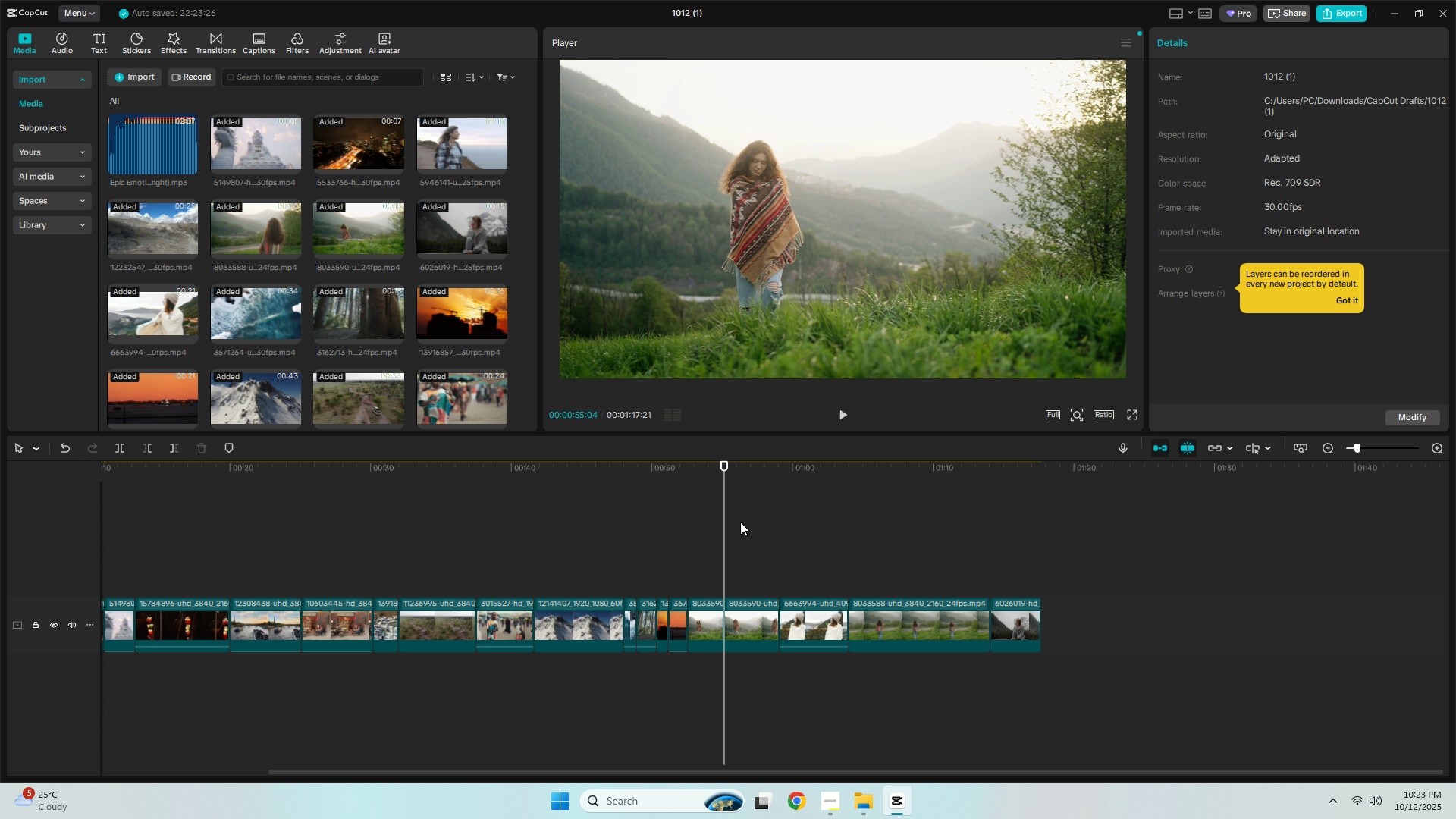 
key(Control+B)
 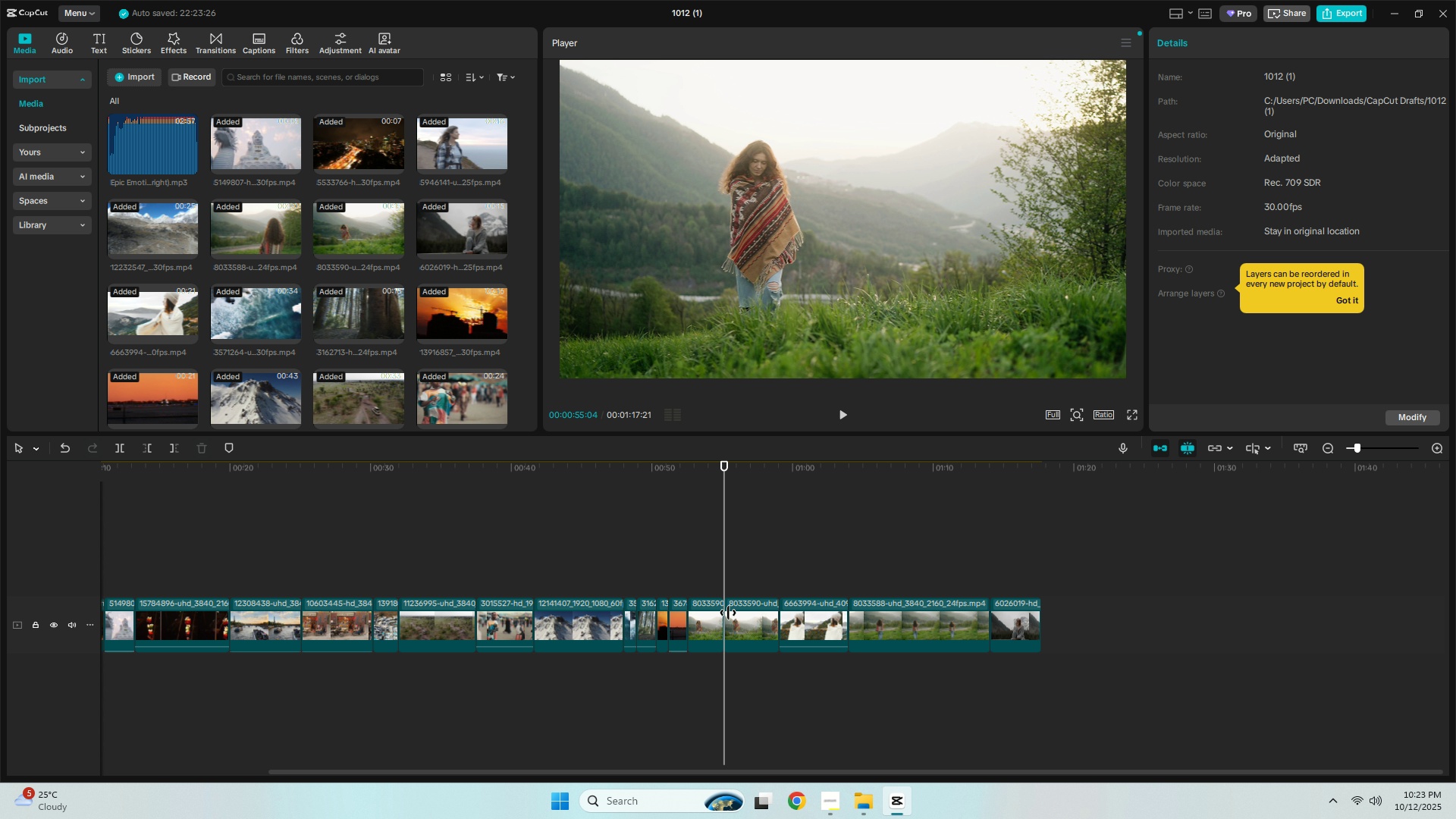 
left_click([717, 617])
 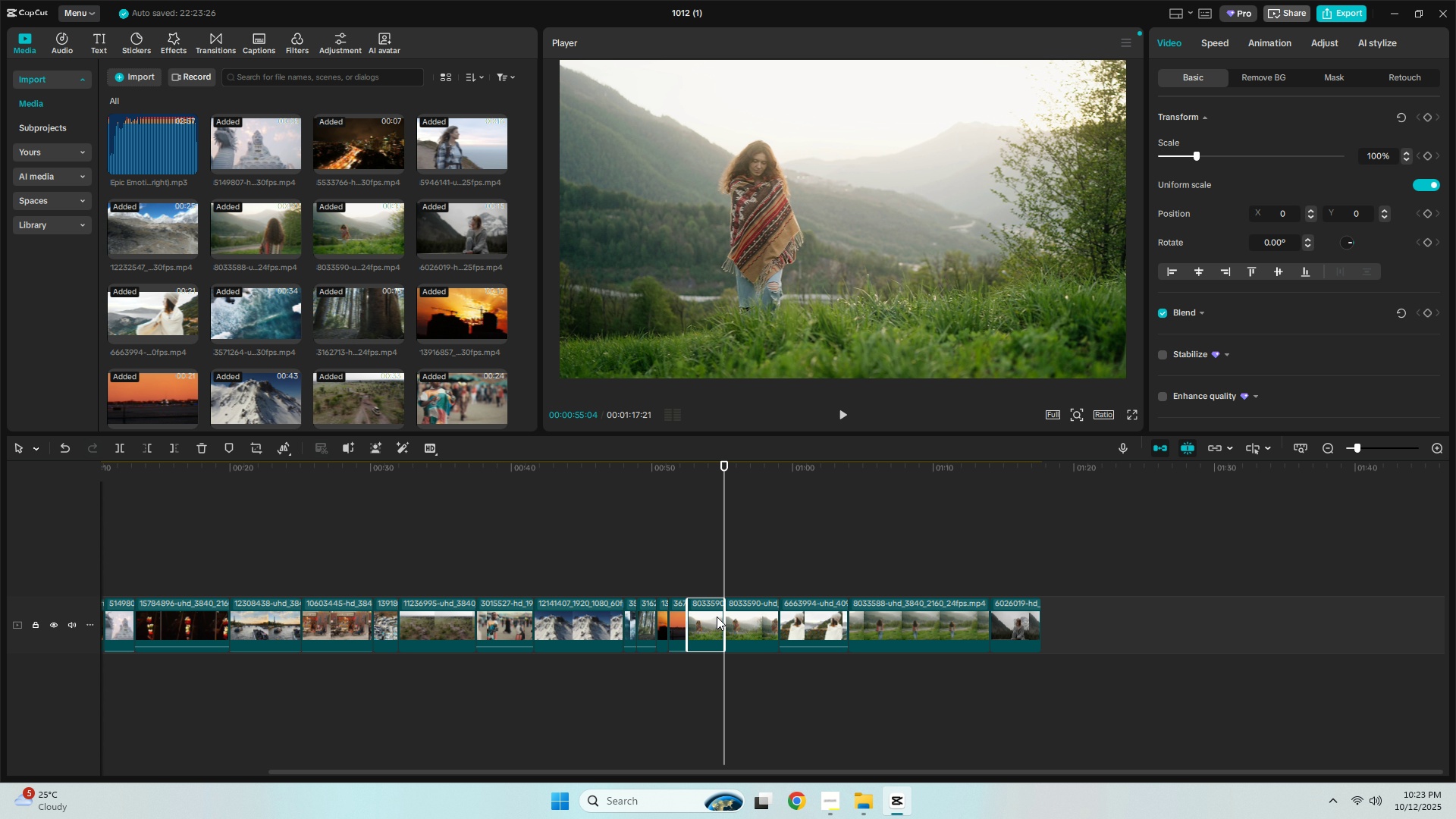 
key(Delete)
 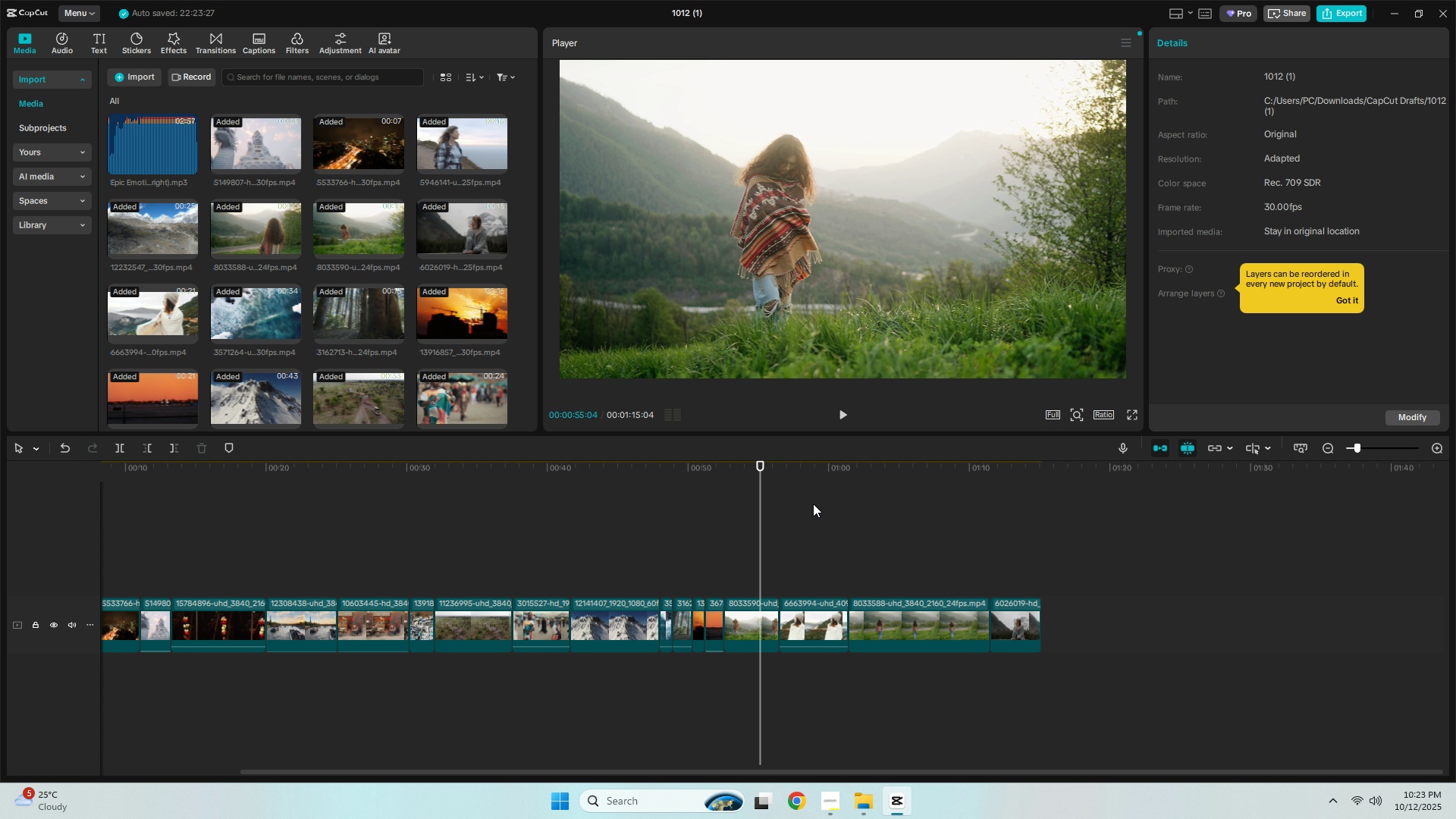 
left_click([805, 468])
 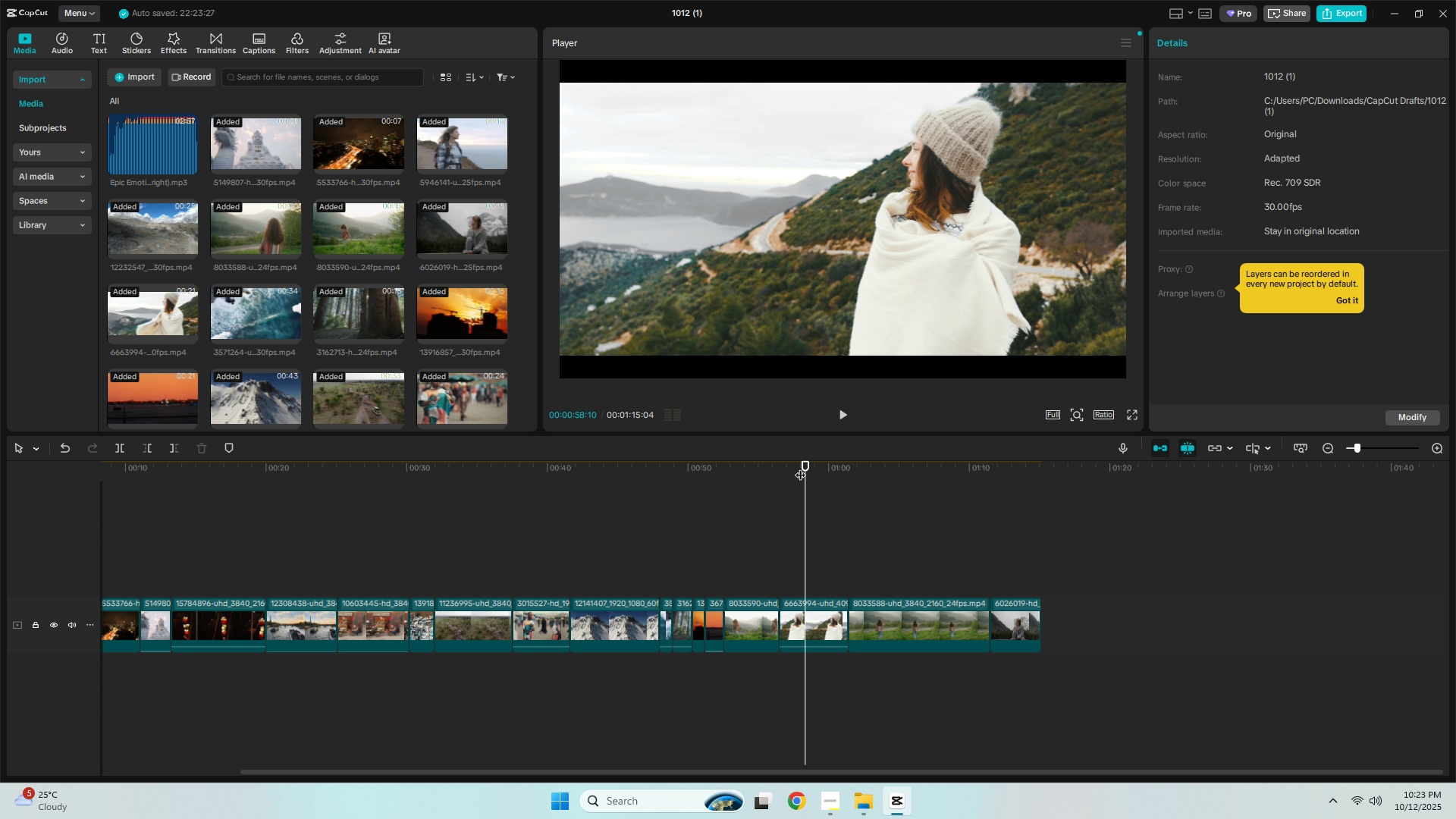 
key(Control+ControlLeft)
 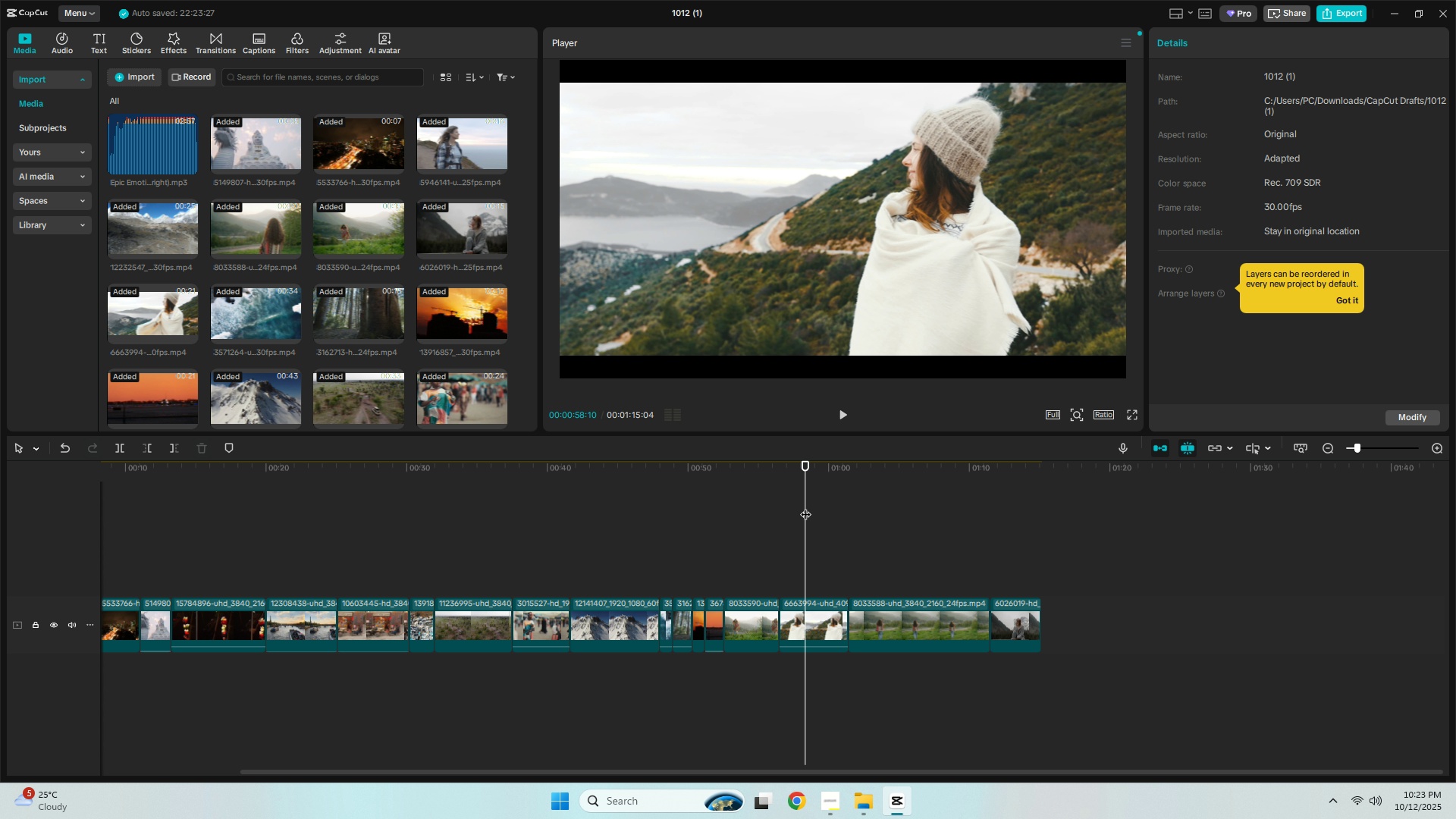 
key(Control+B)
 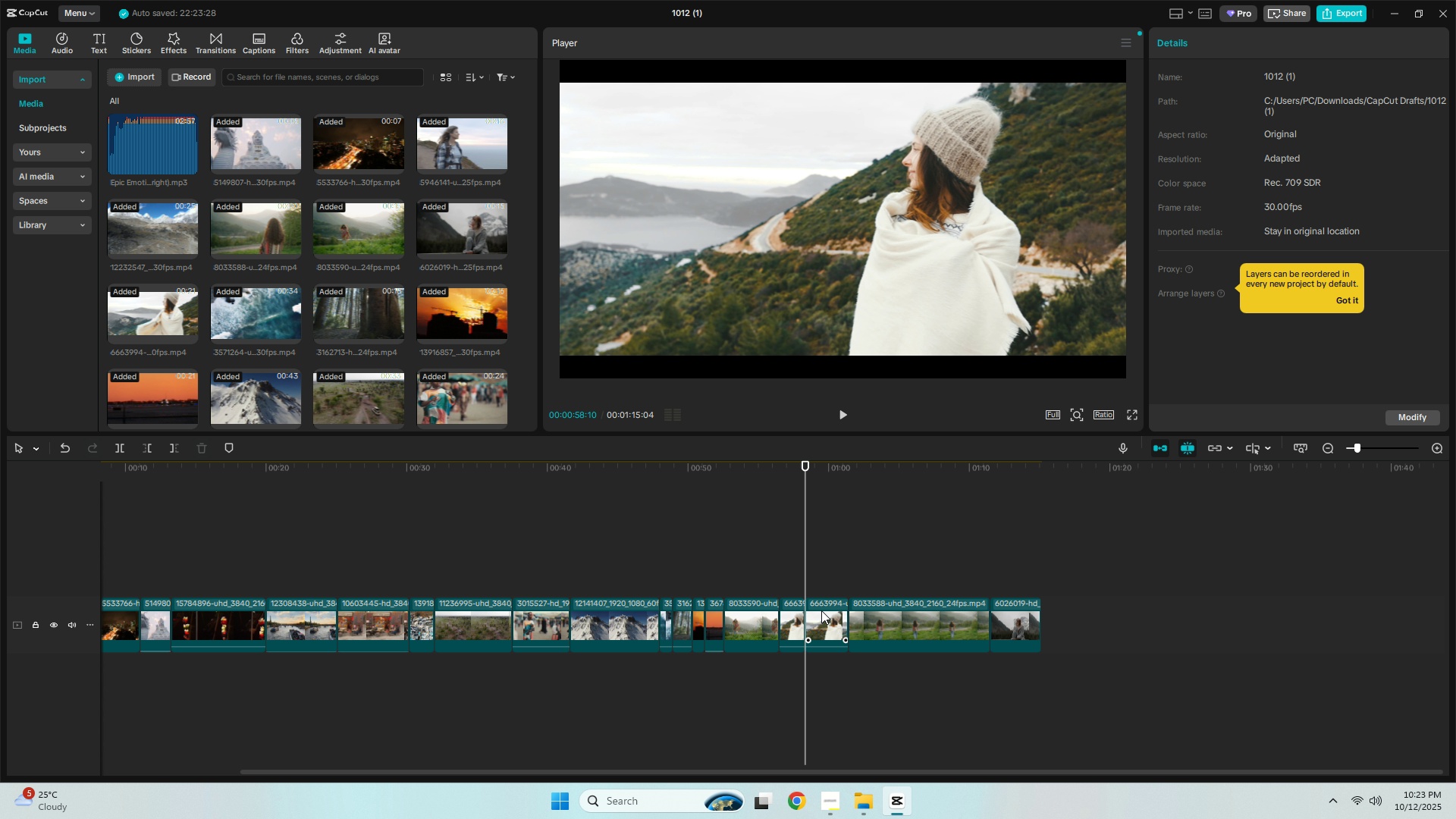 
left_click([821, 610])
 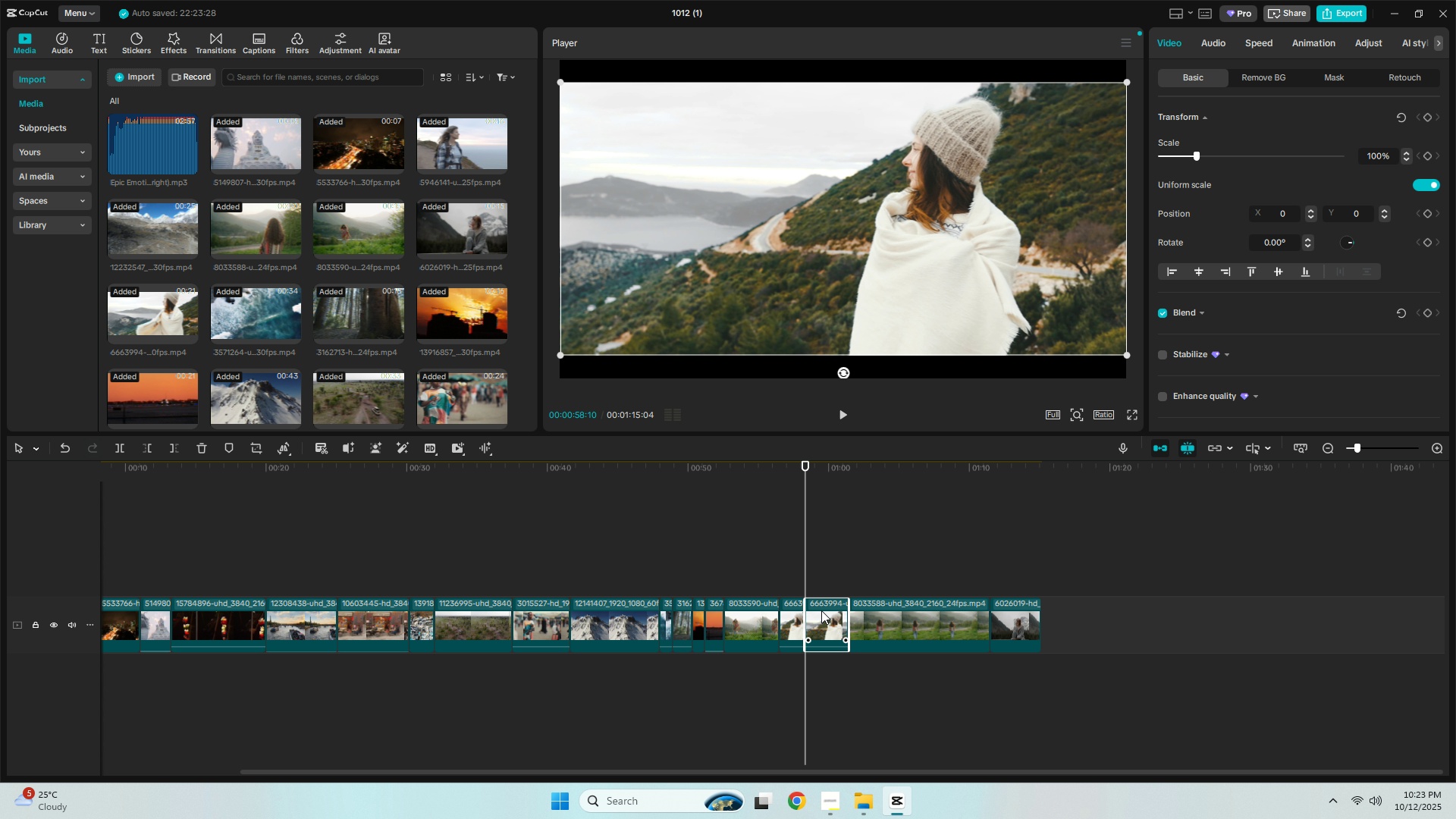 
key(Delete)
 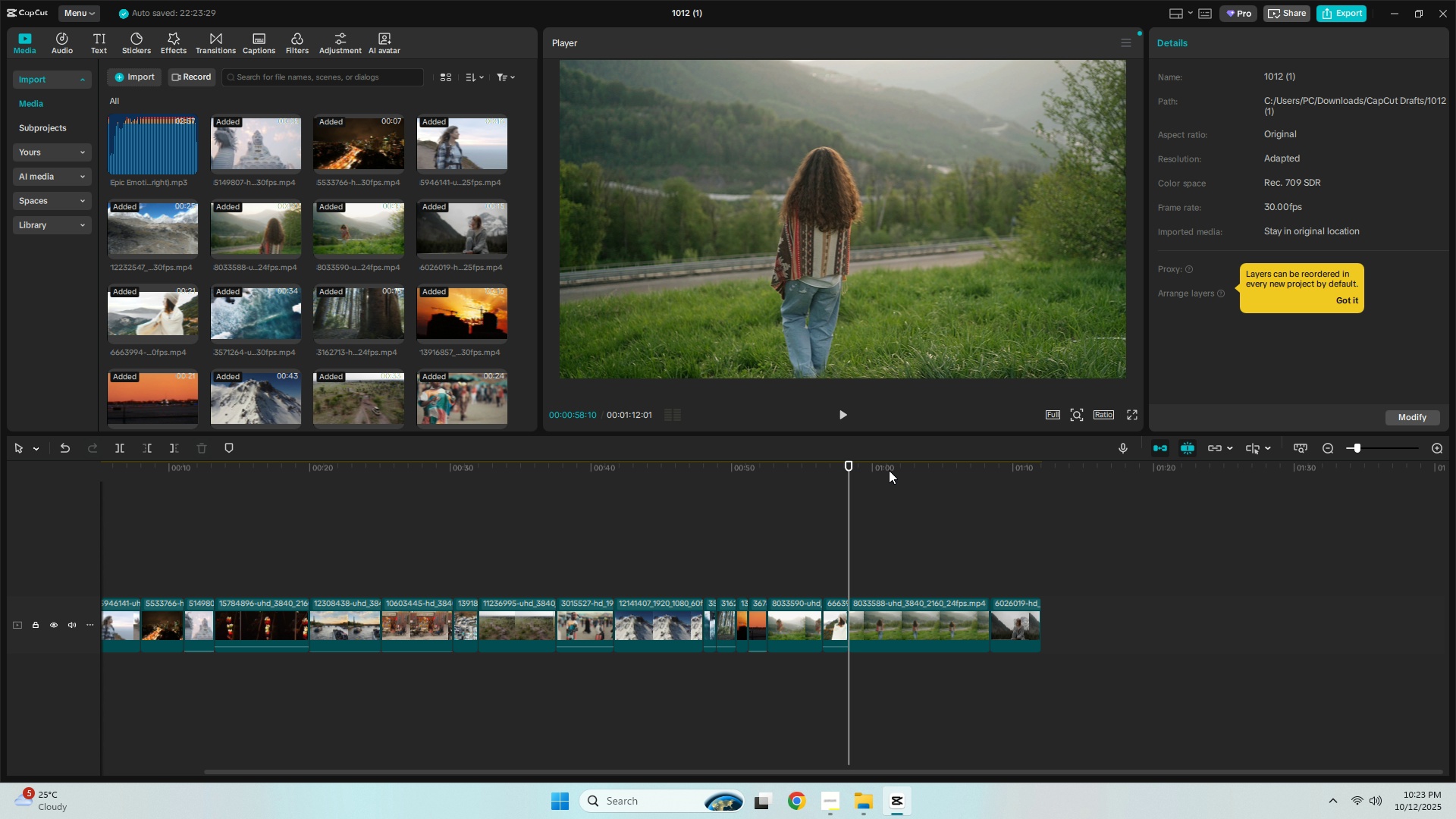 
left_click([885, 463])
 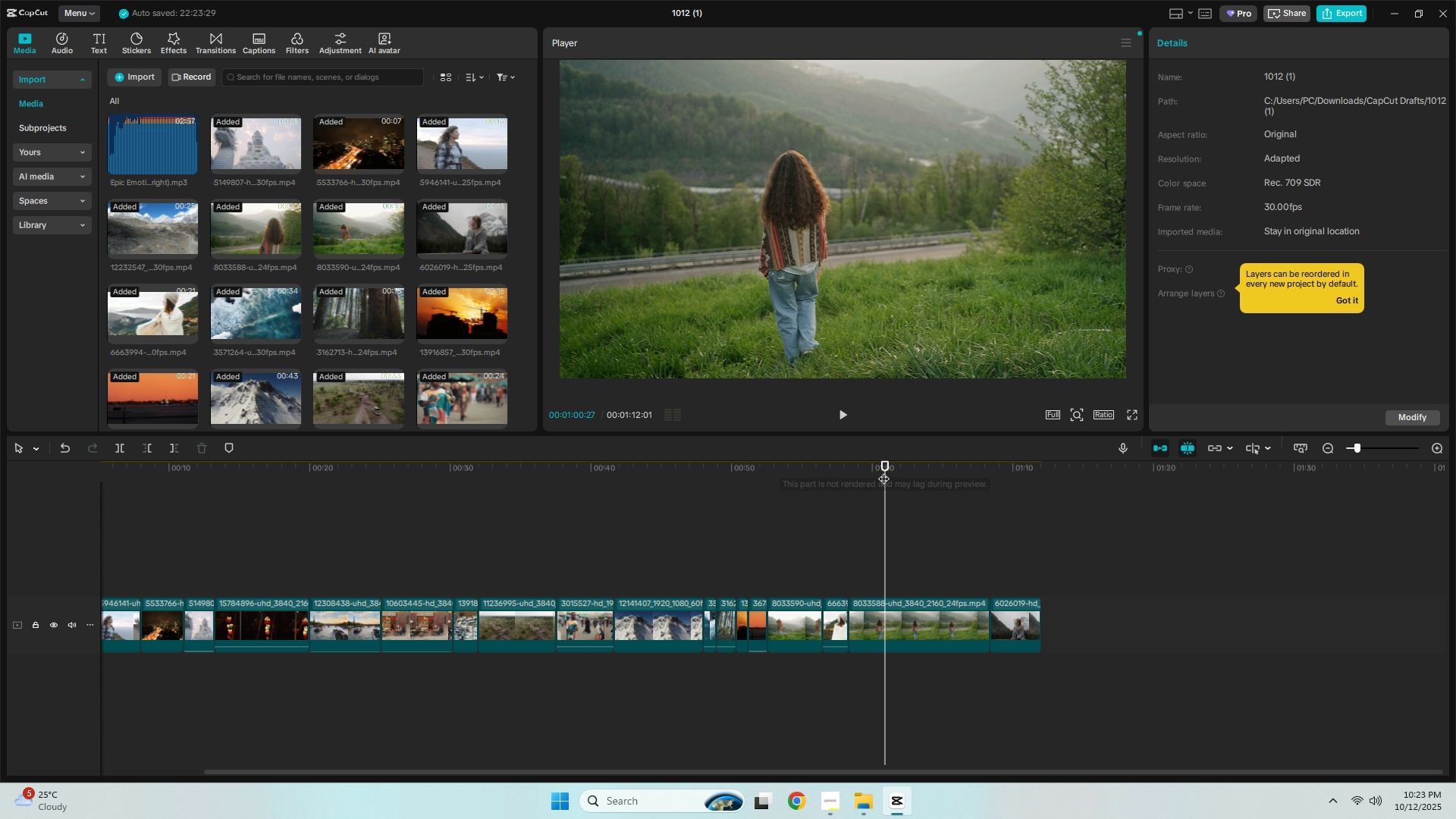 
key(Control+ControlLeft)
 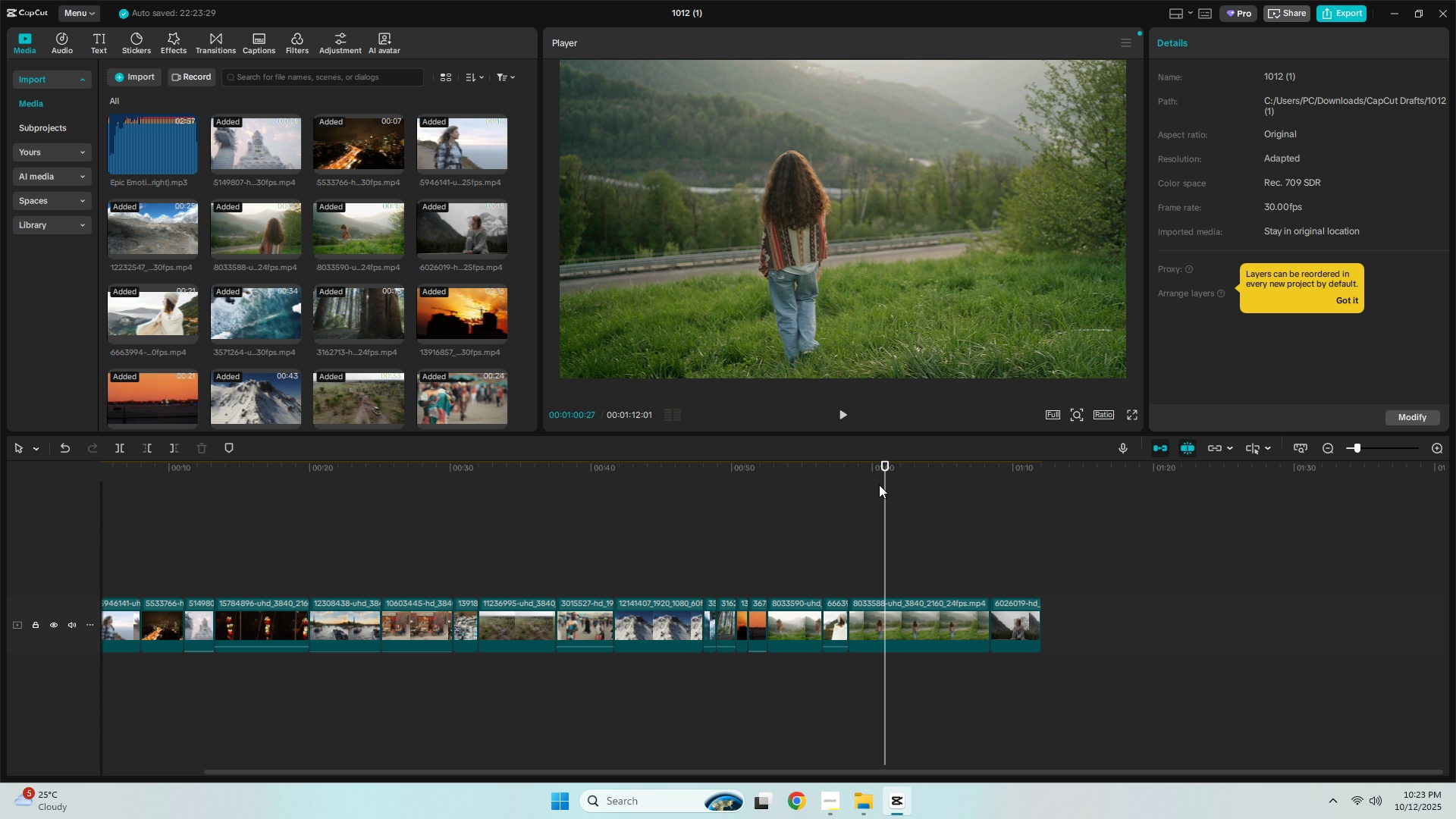 
key(Control+B)
 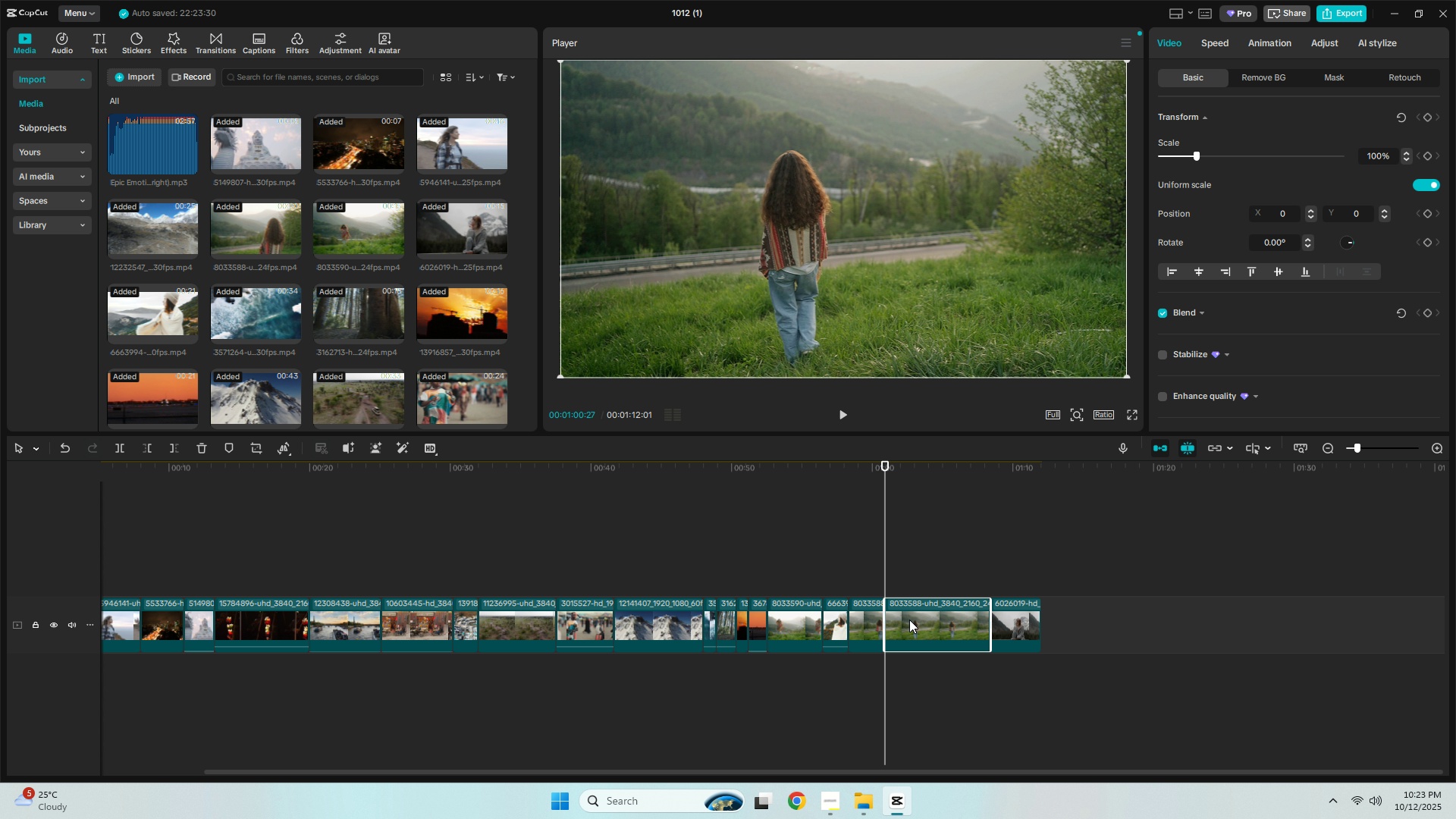 
key(Delete)
 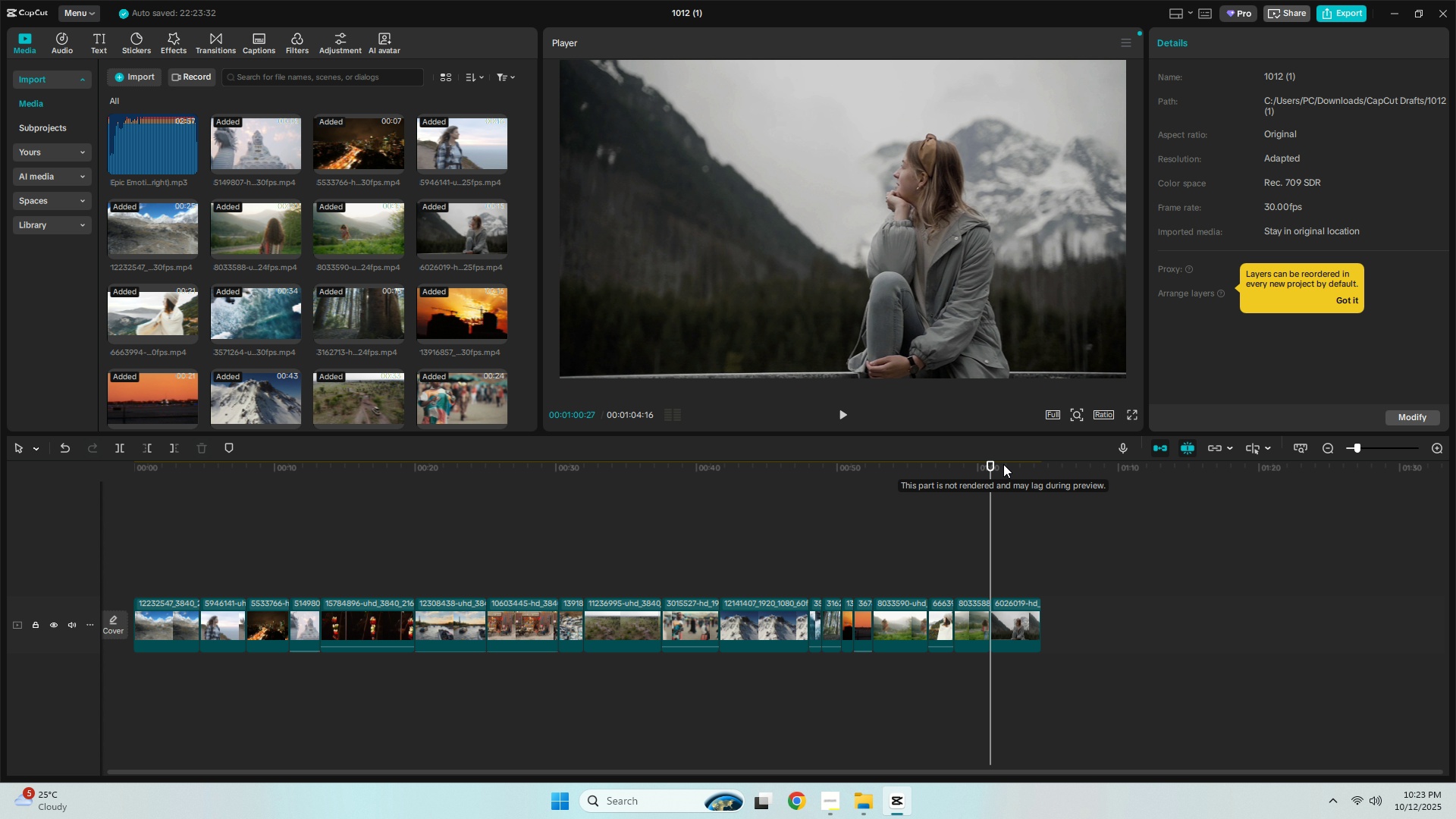 
double_click([979, 466])
 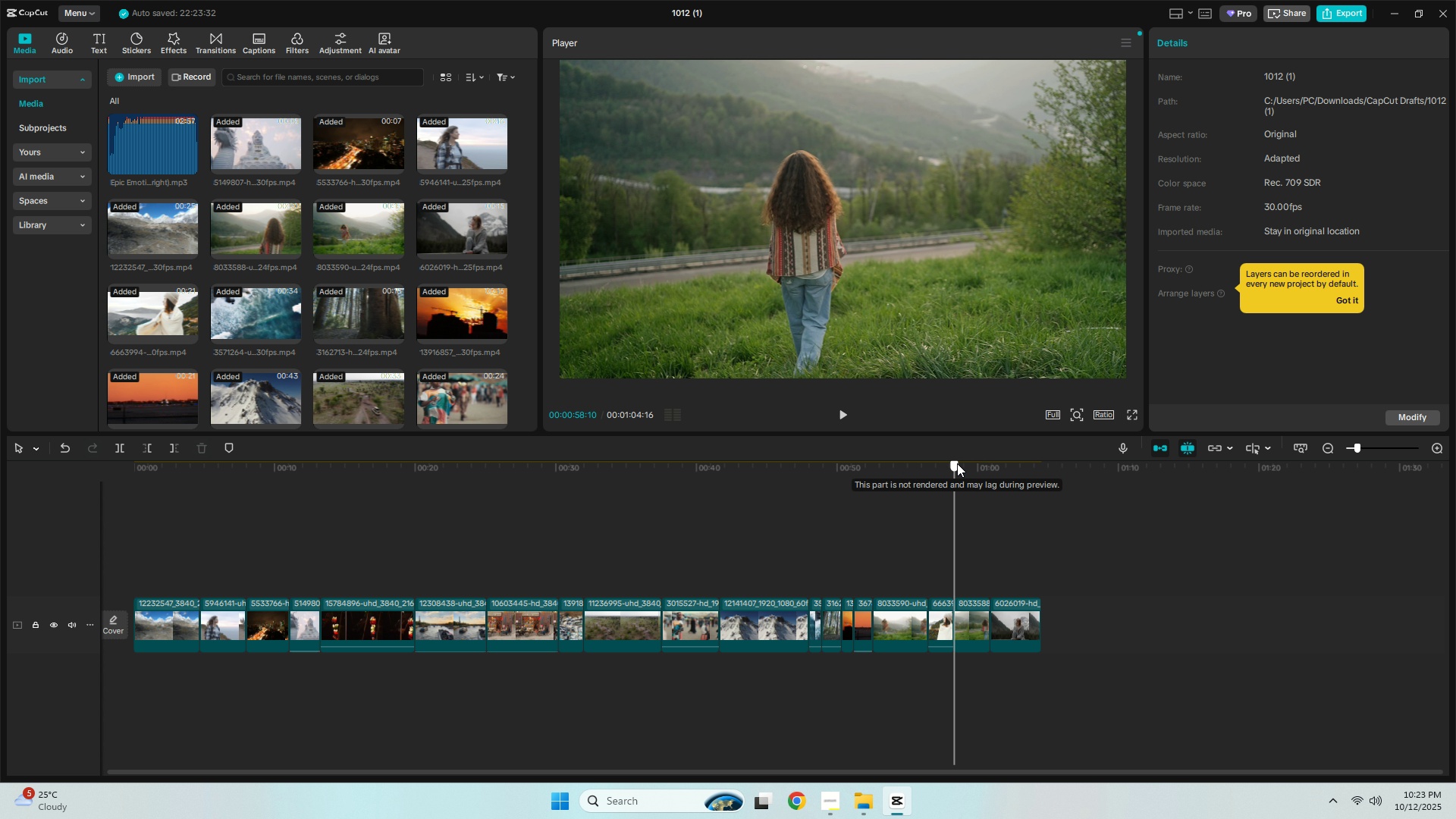 
triple_click([957, 463])
 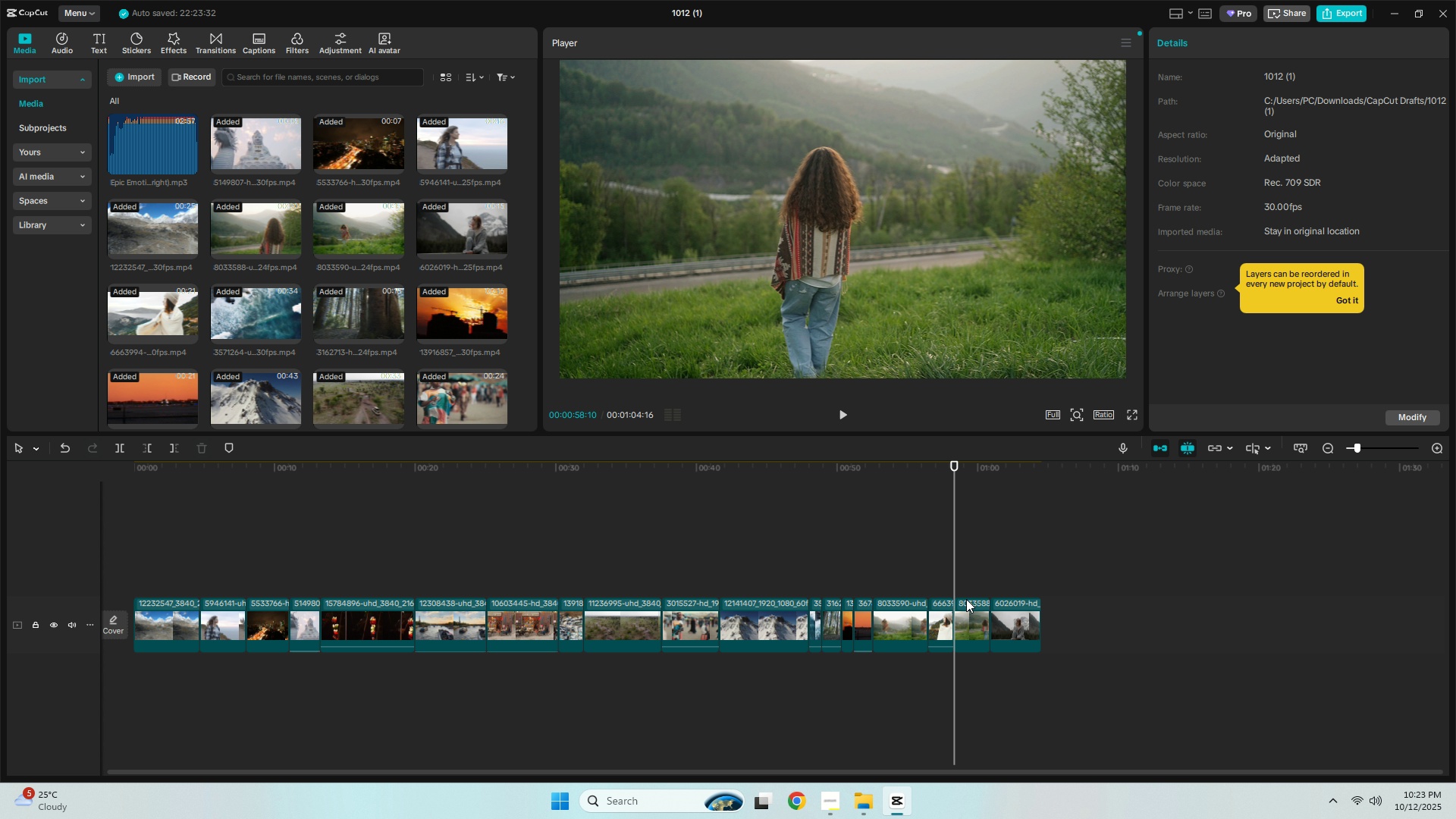 
triple_click([966, 599])
 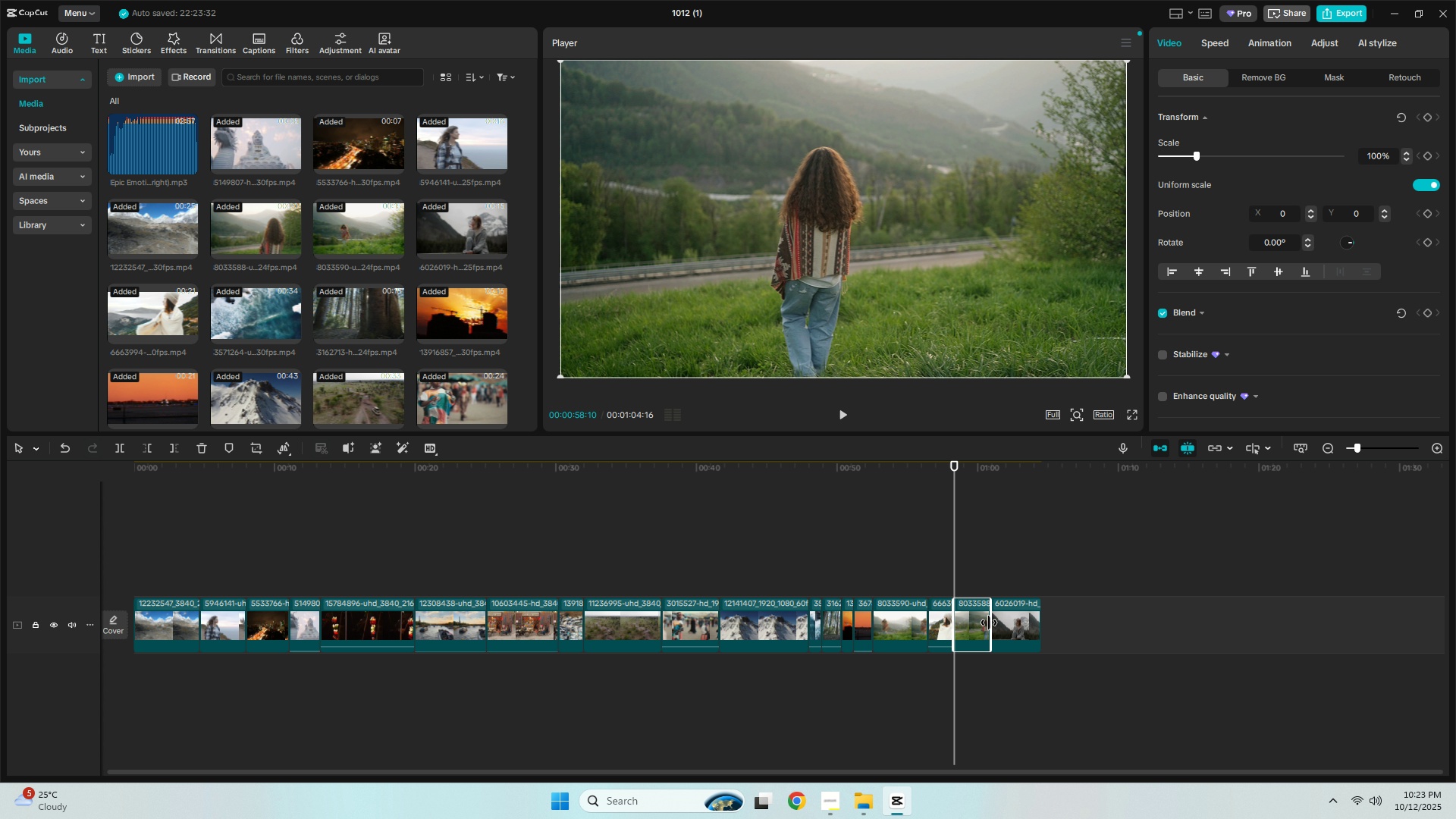 
left_click_drag(start_coordinate=[989, 623], to_coordinate=[959, 623])
 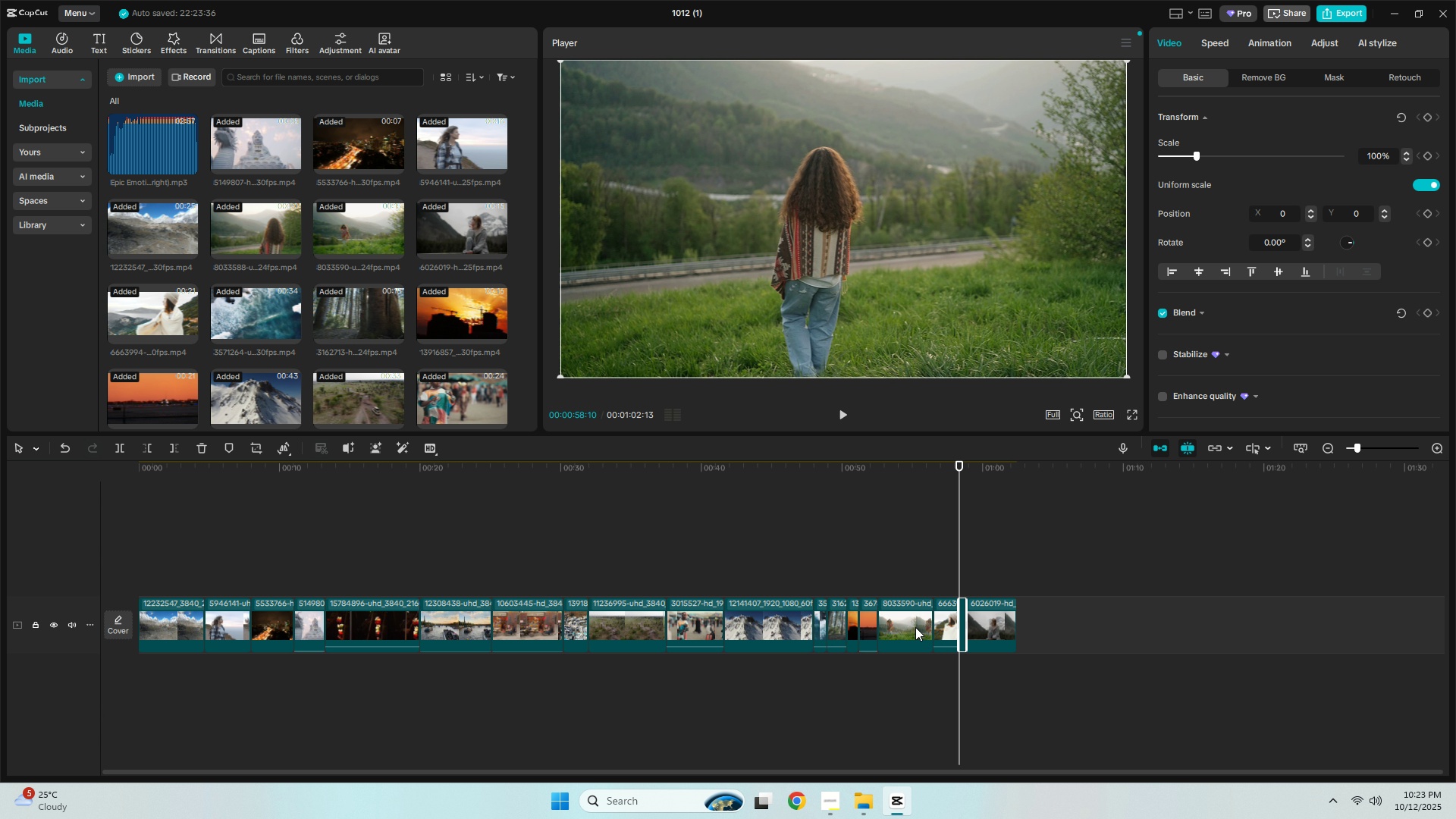 
left_click([915, 627])
 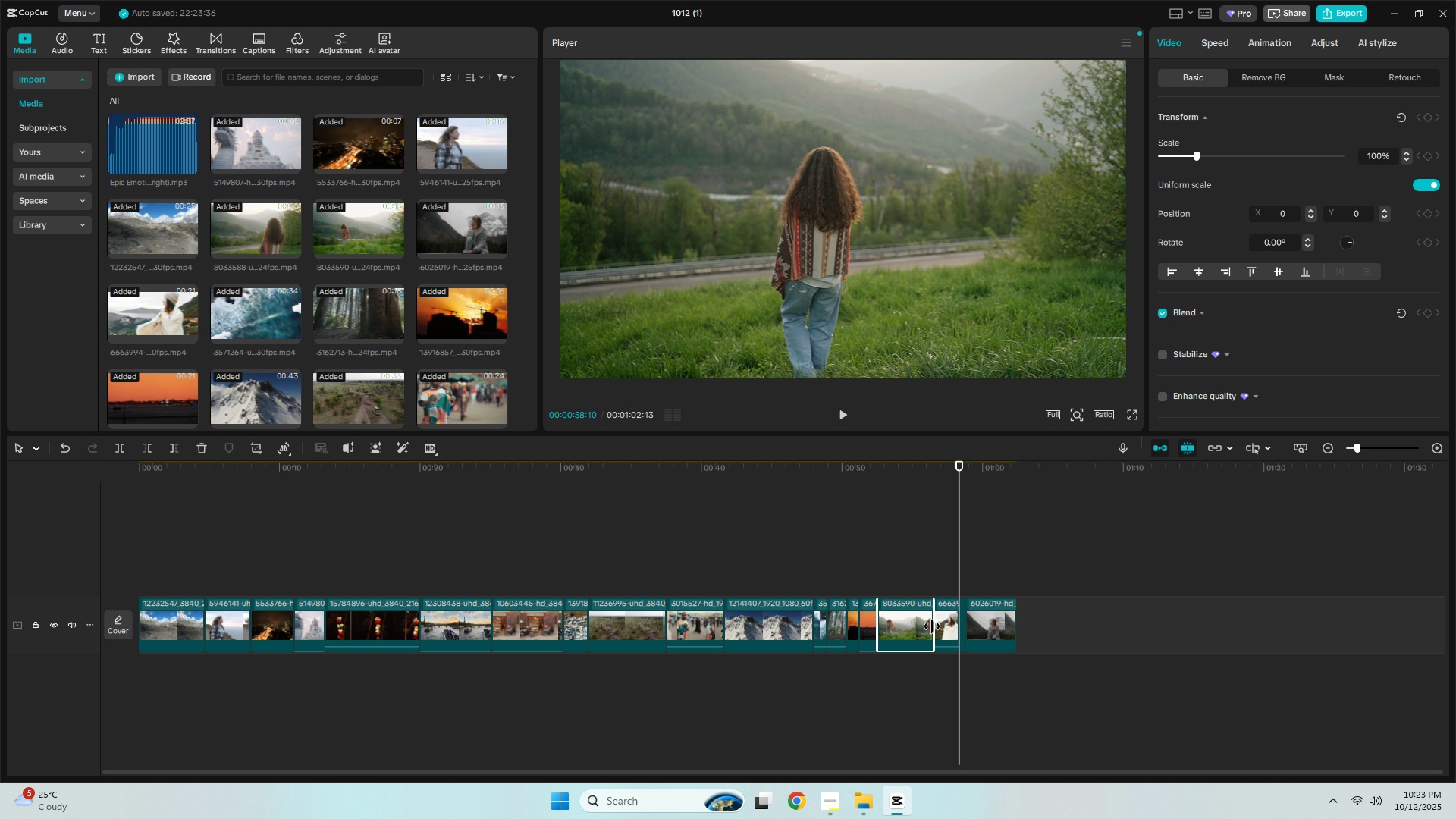 
left_click_drag(start_coordinate=[934, 626], to_coordinate=[899, 626])
 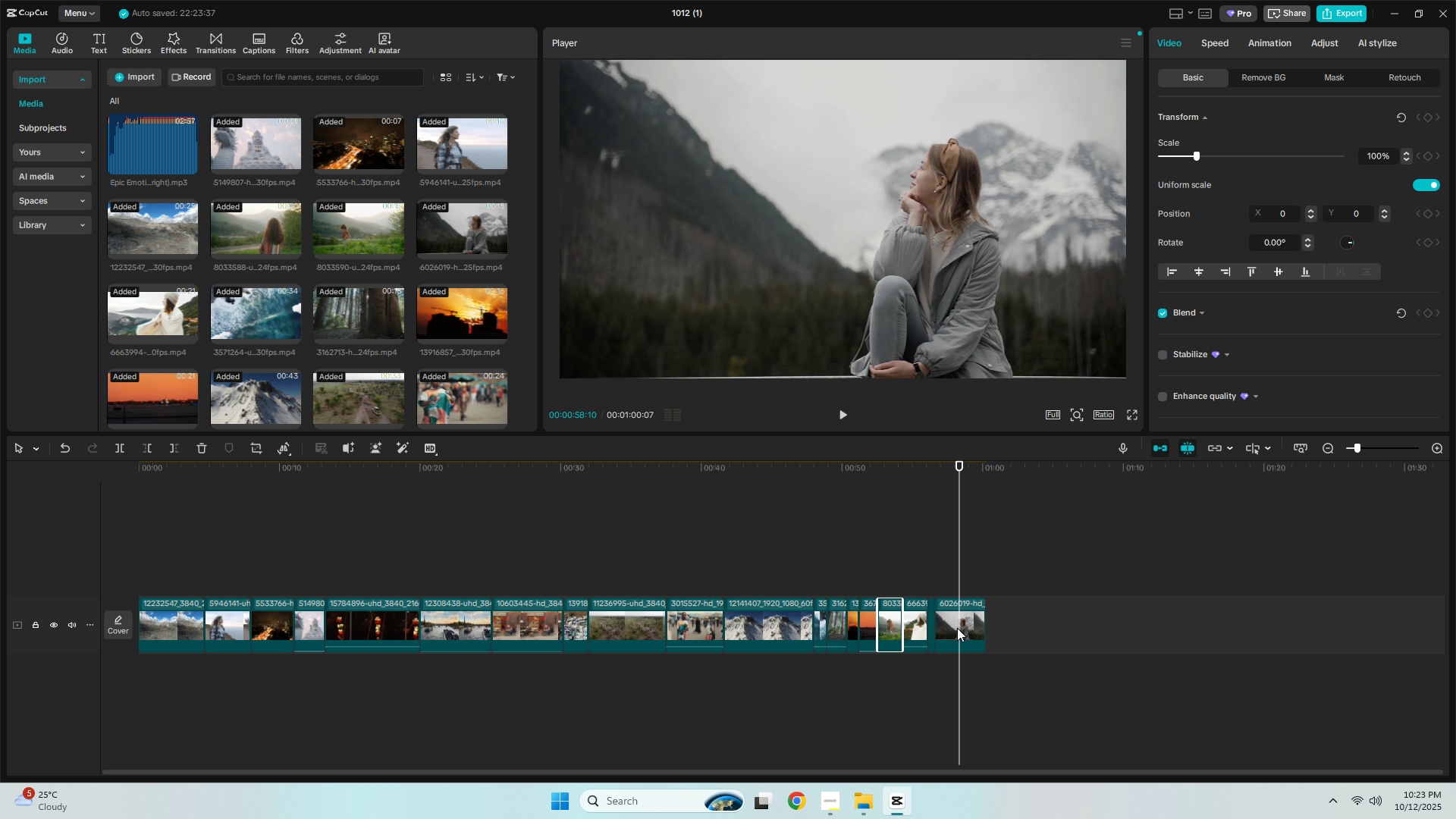 
left_click([957, 628])
 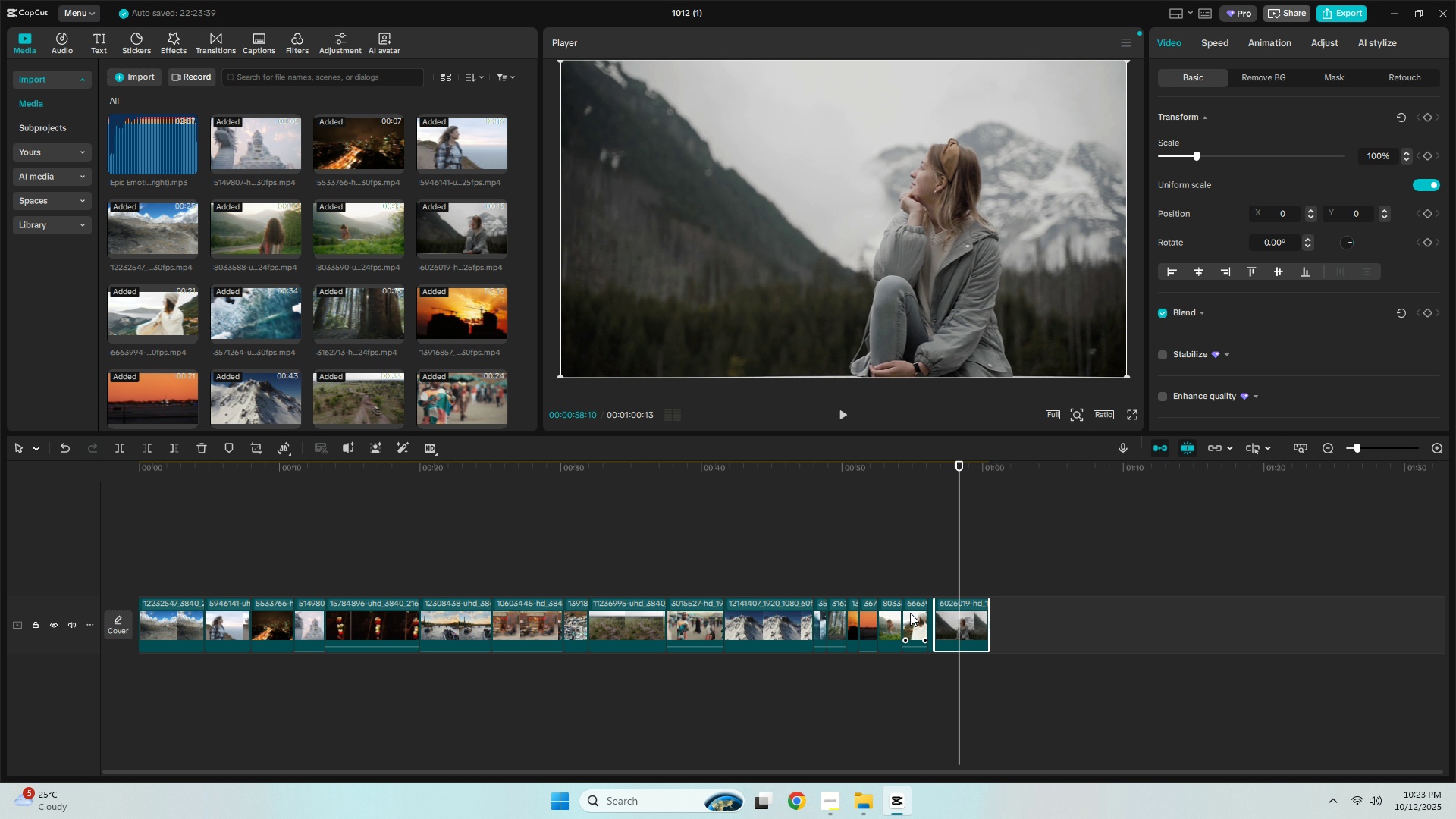 
left_click([931, 617])
 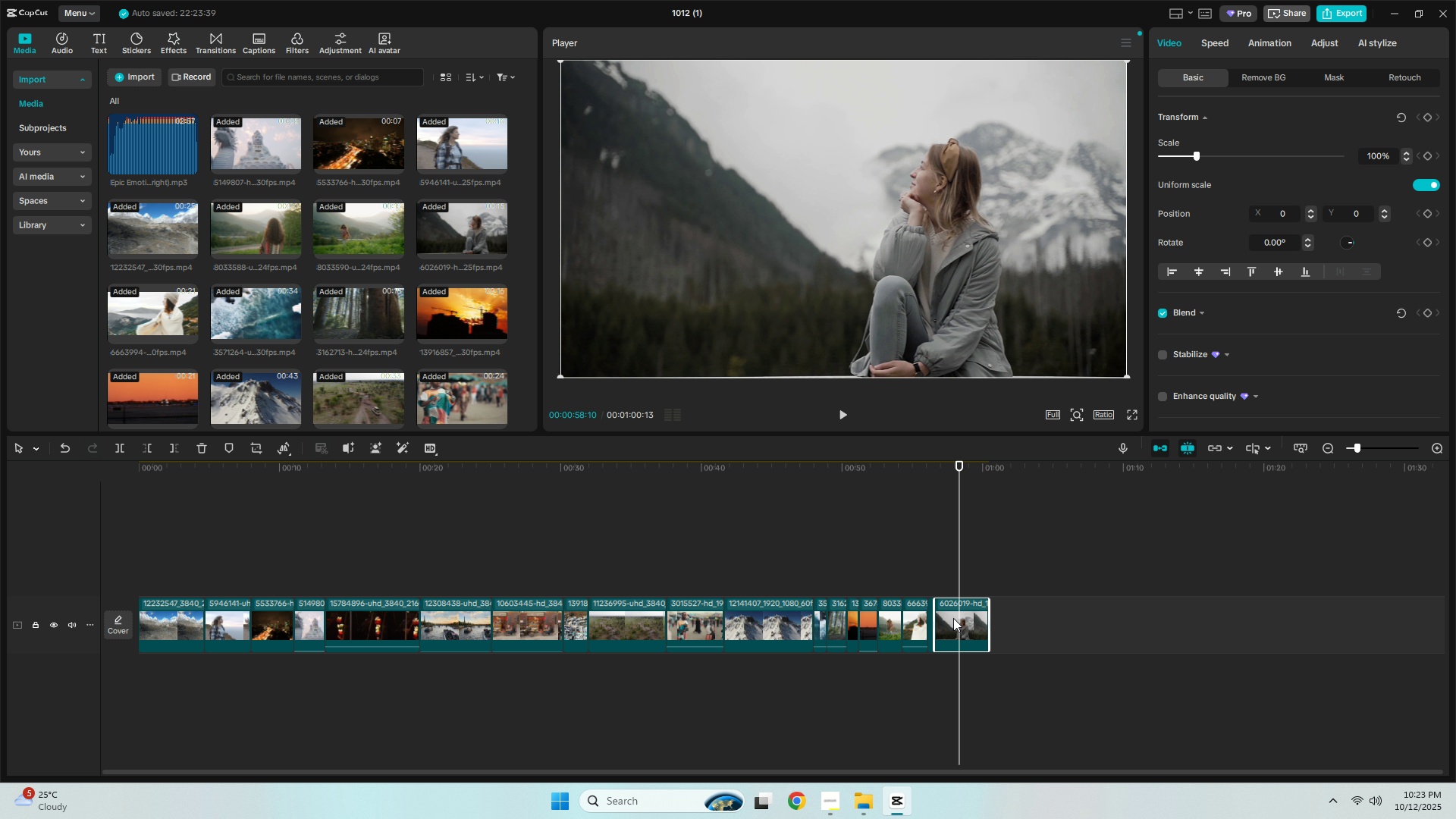 
left_click_drag(start_coordinate=[953, 618], to_coordinate=[958, 618])
 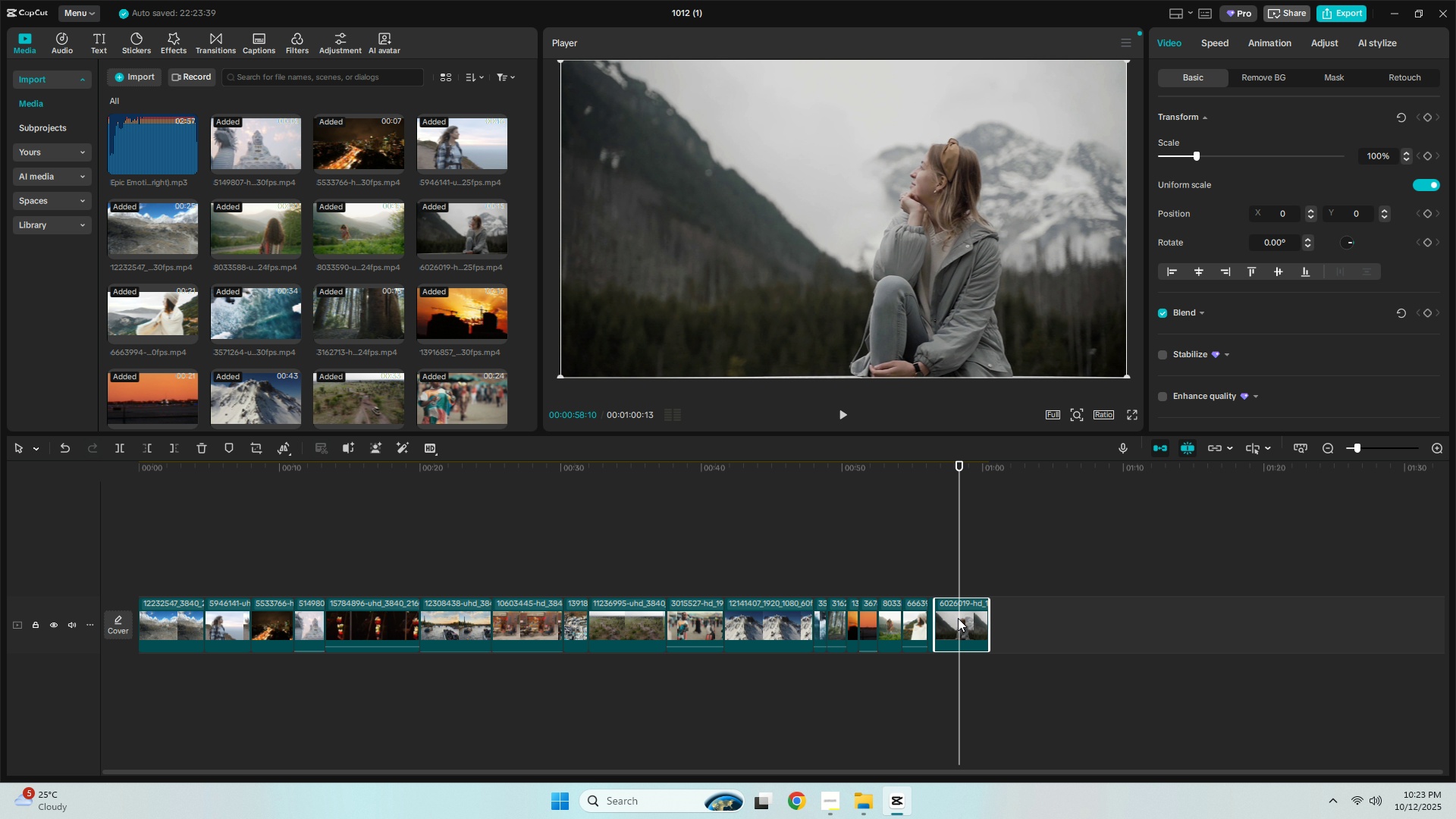 
triple_click([958, 618])
 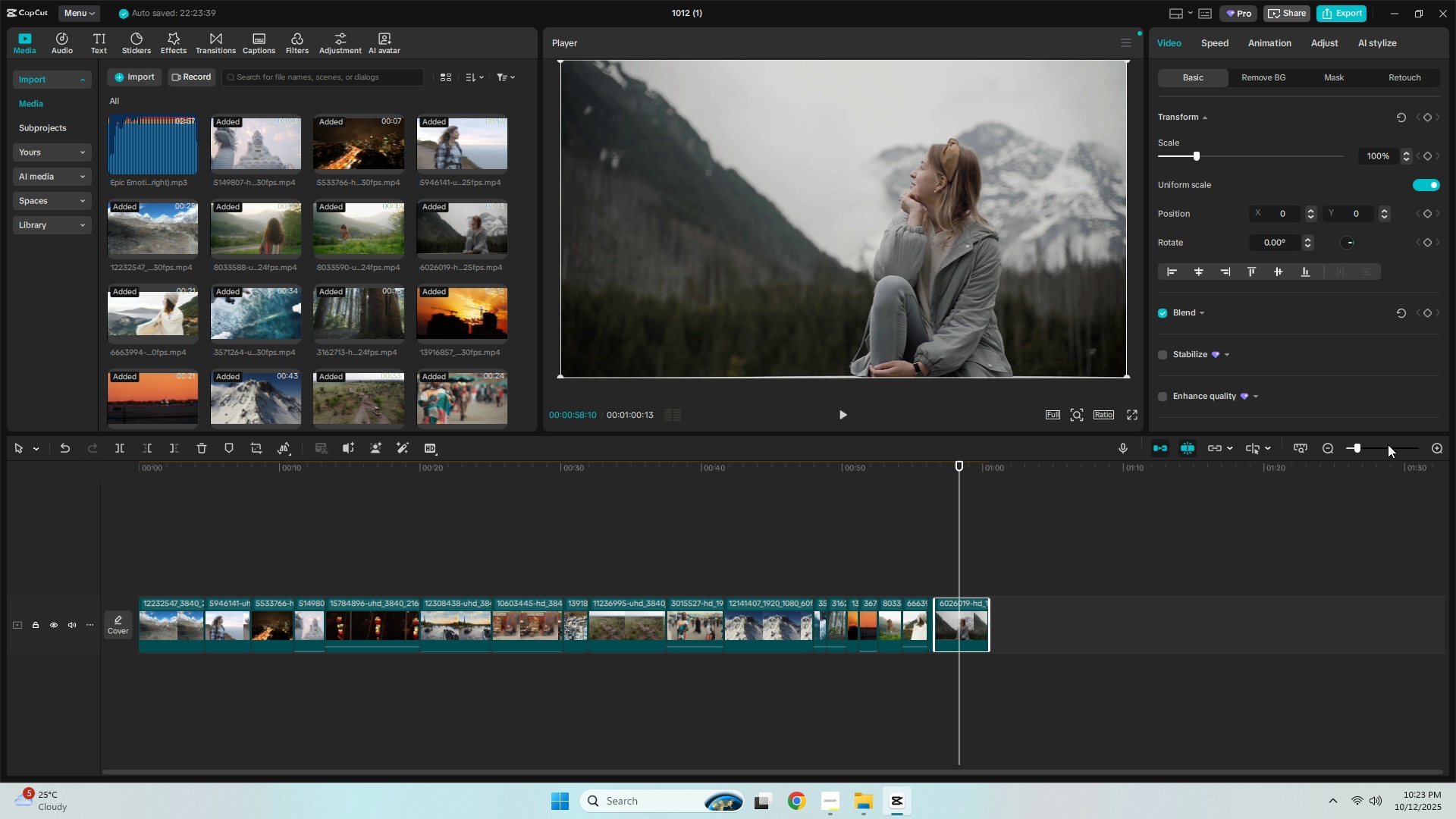 
left_click_drag(start_coordinate=[1359, 450], to_coordinate=[1366, 450])
 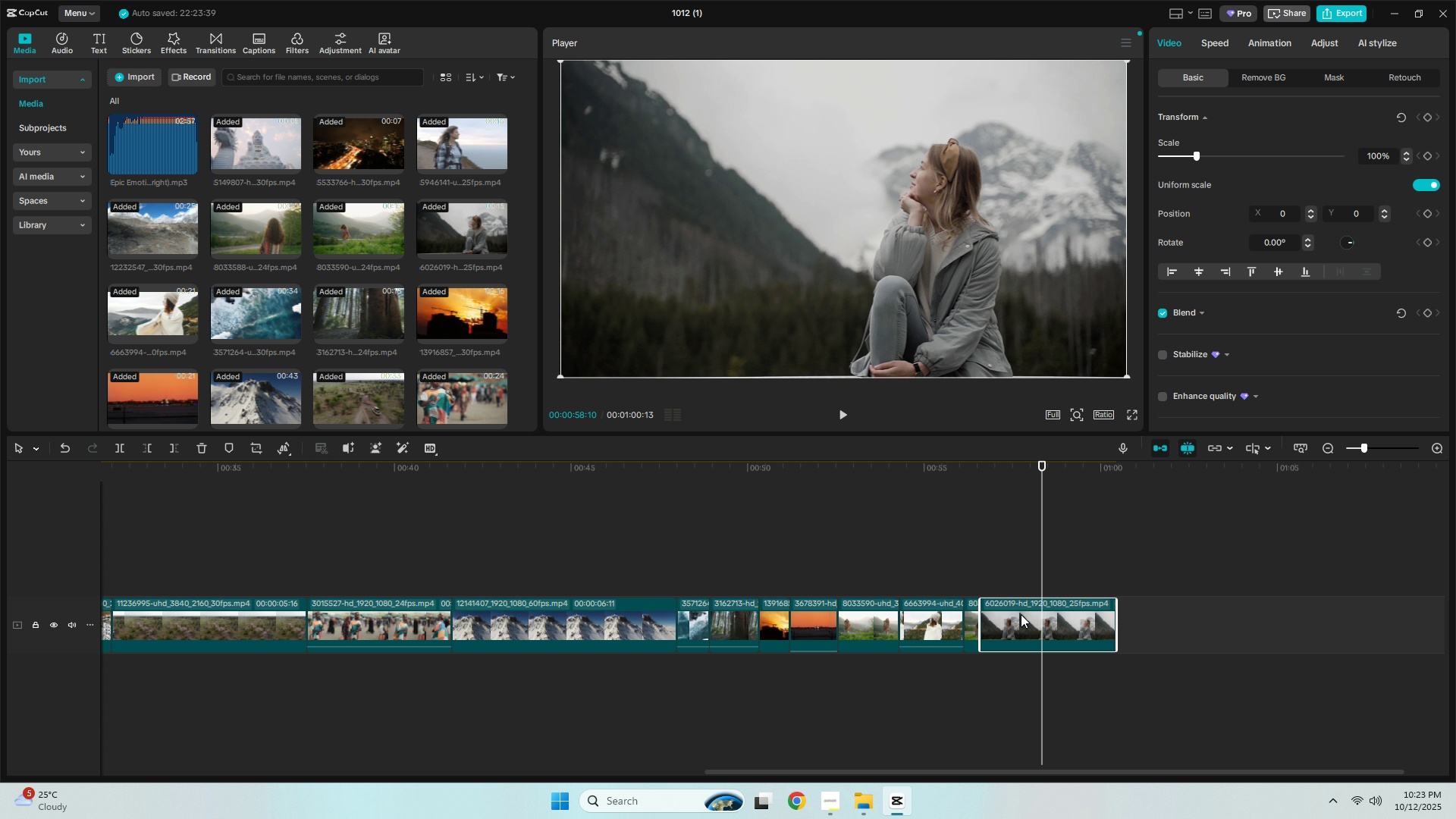 
left_click([1015, 620])
 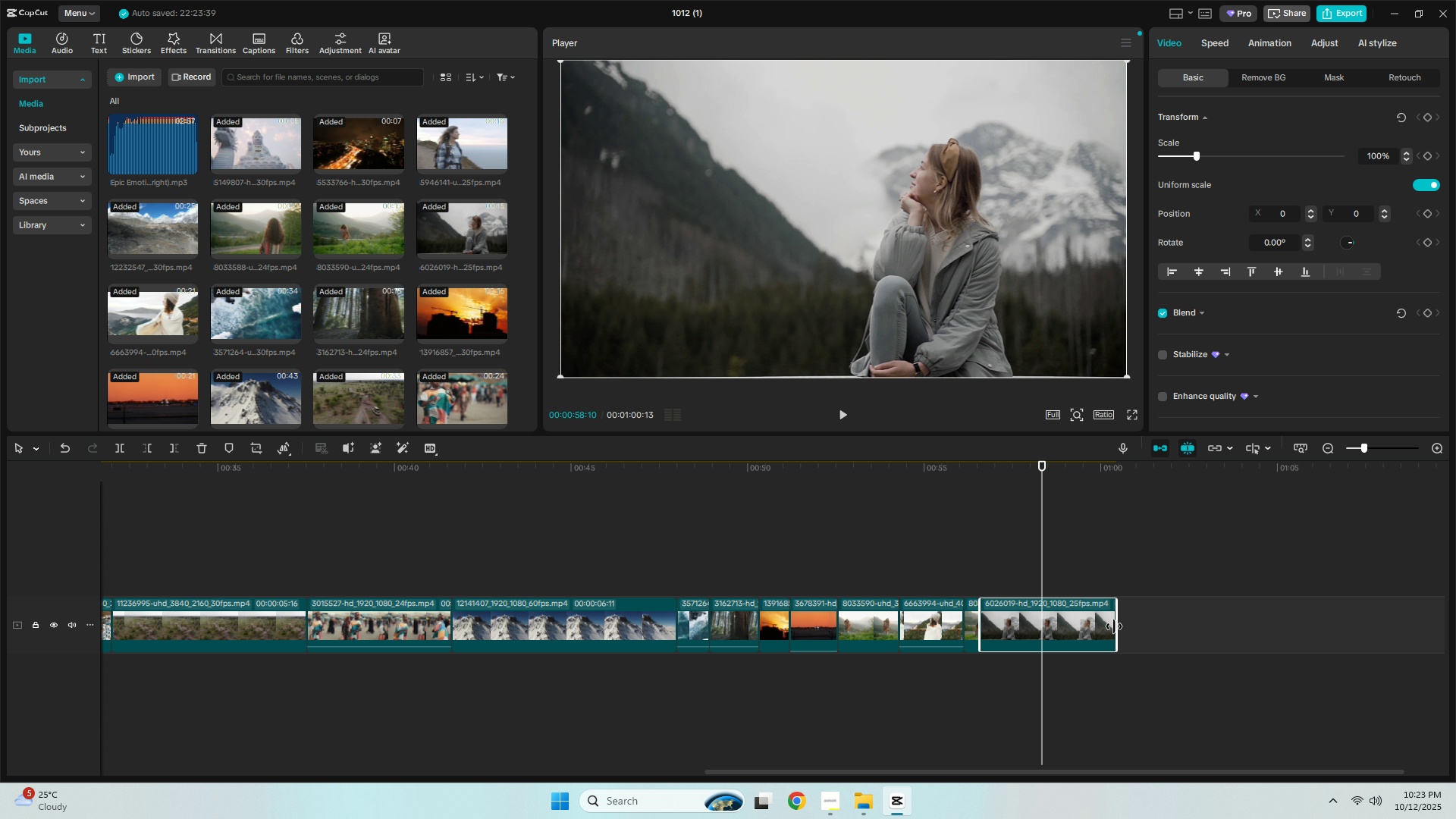 
left_click_drag(start_coordinate=[1116, 626], to_coordinate=[1032, 618])
 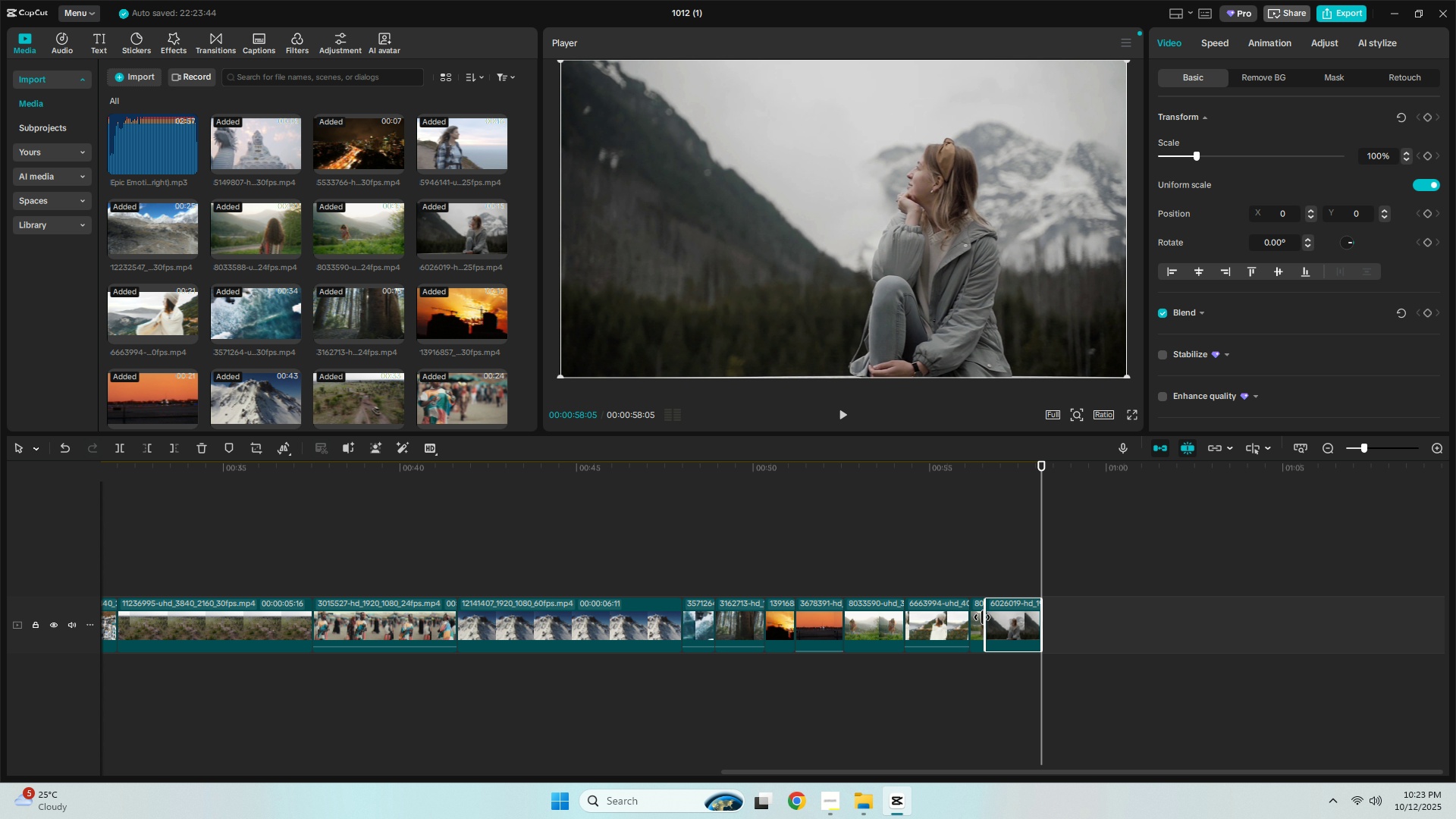 
left_click_drag(start_coordinate=[984, 617], to_coordinate=[996, 618])
 